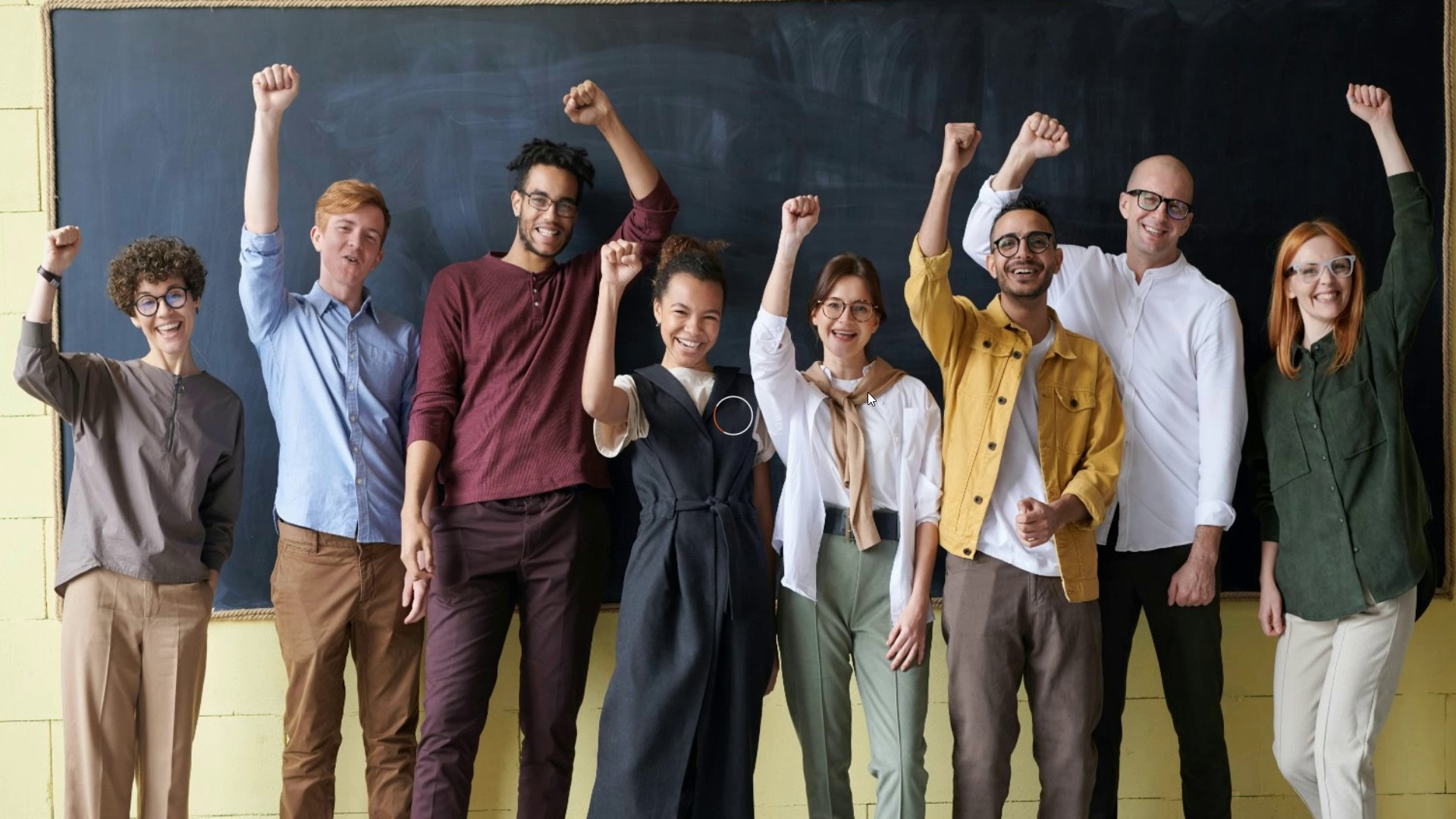 
key(ArrowRight)
 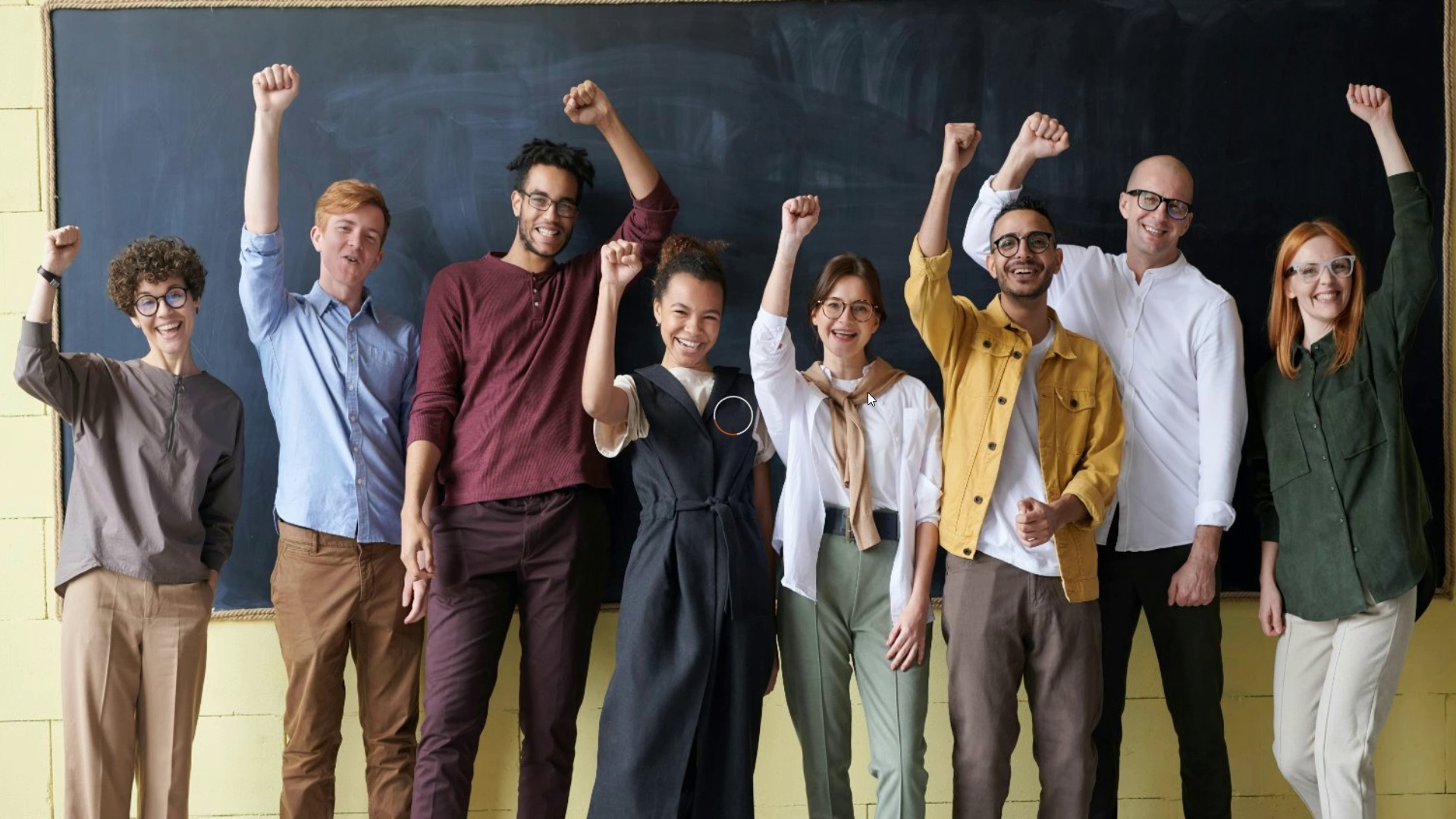 
key(ArrowRight)
 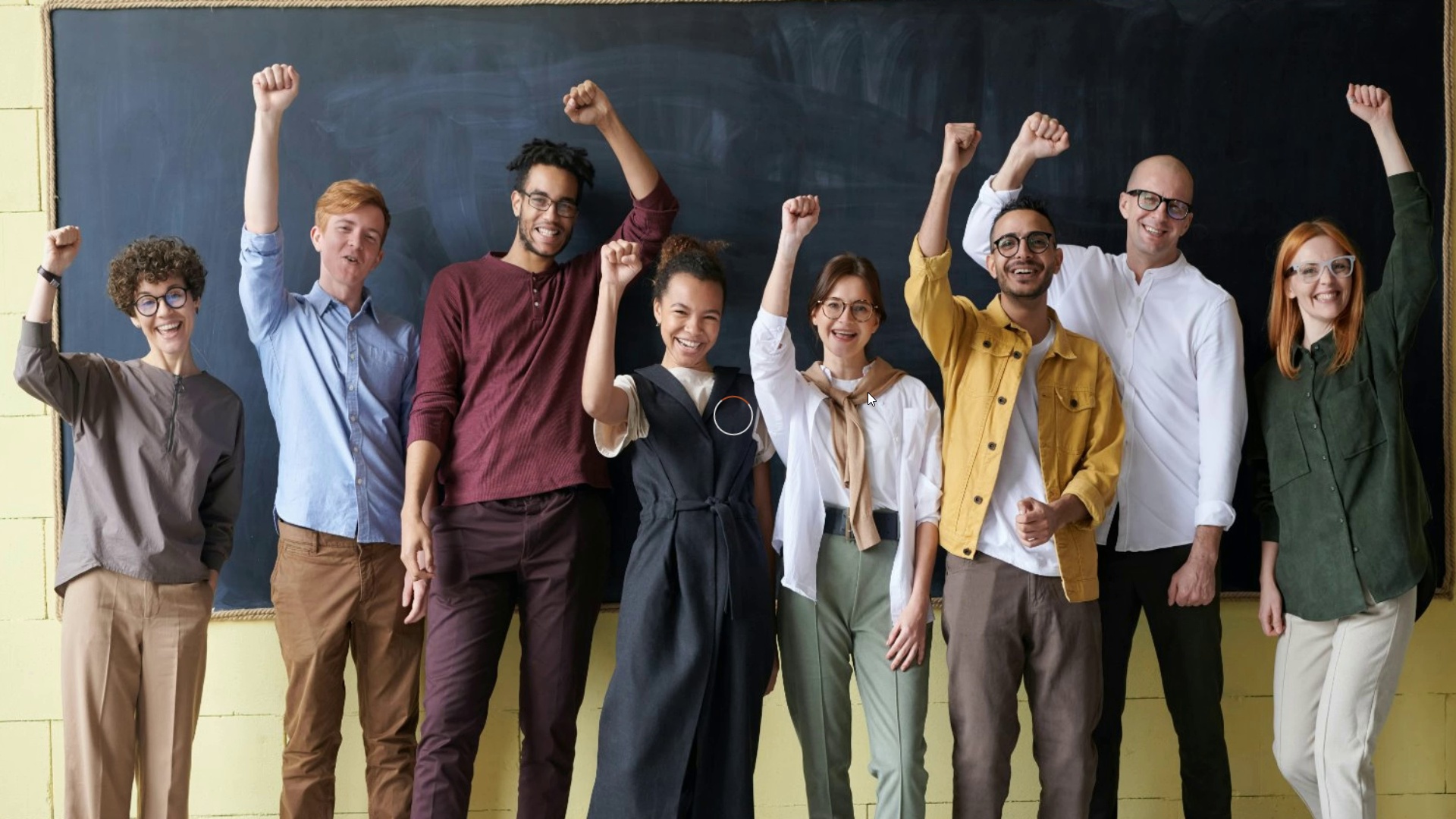 
wait(15.09)
 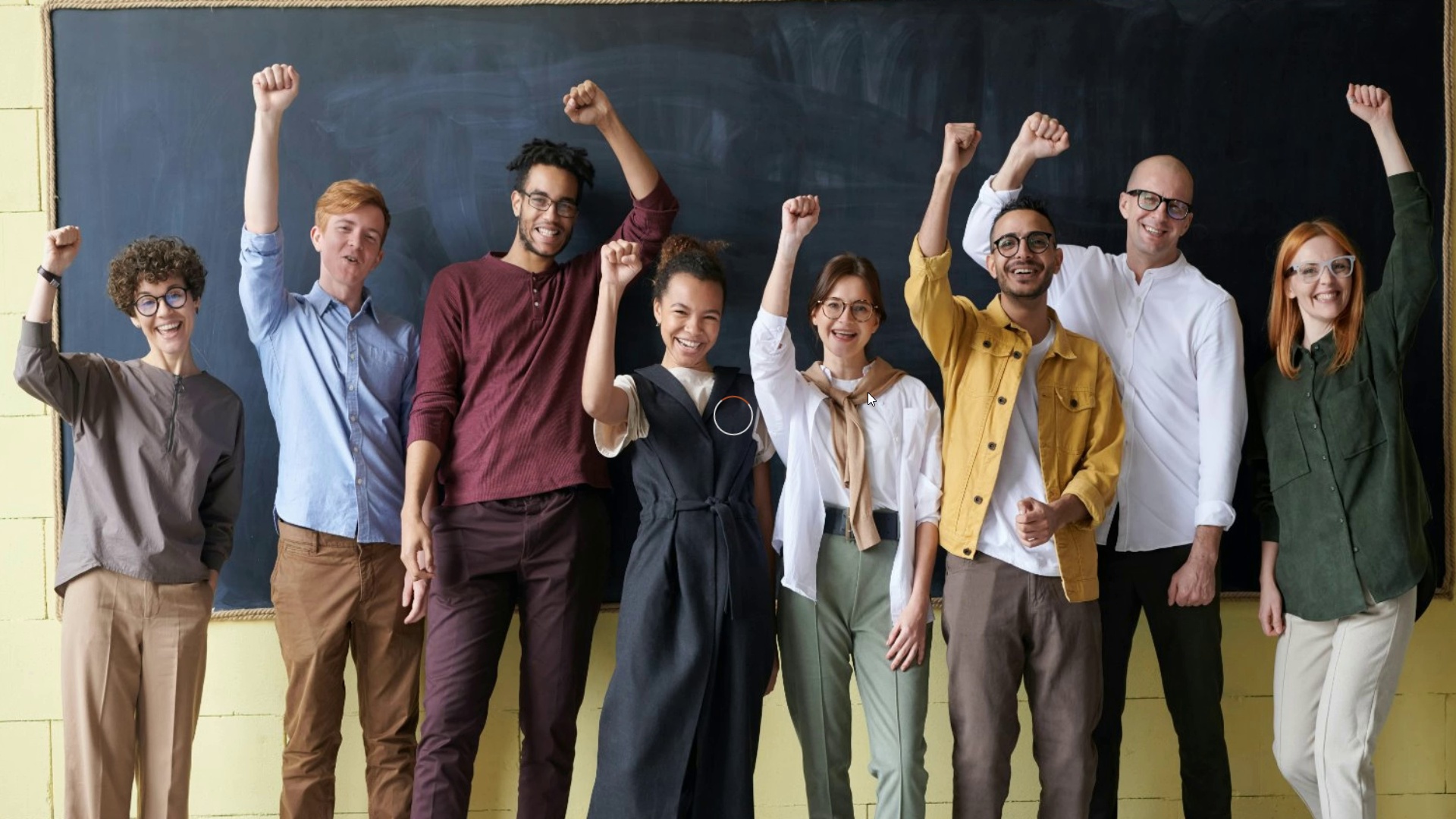 
key(ArrowLeft)
 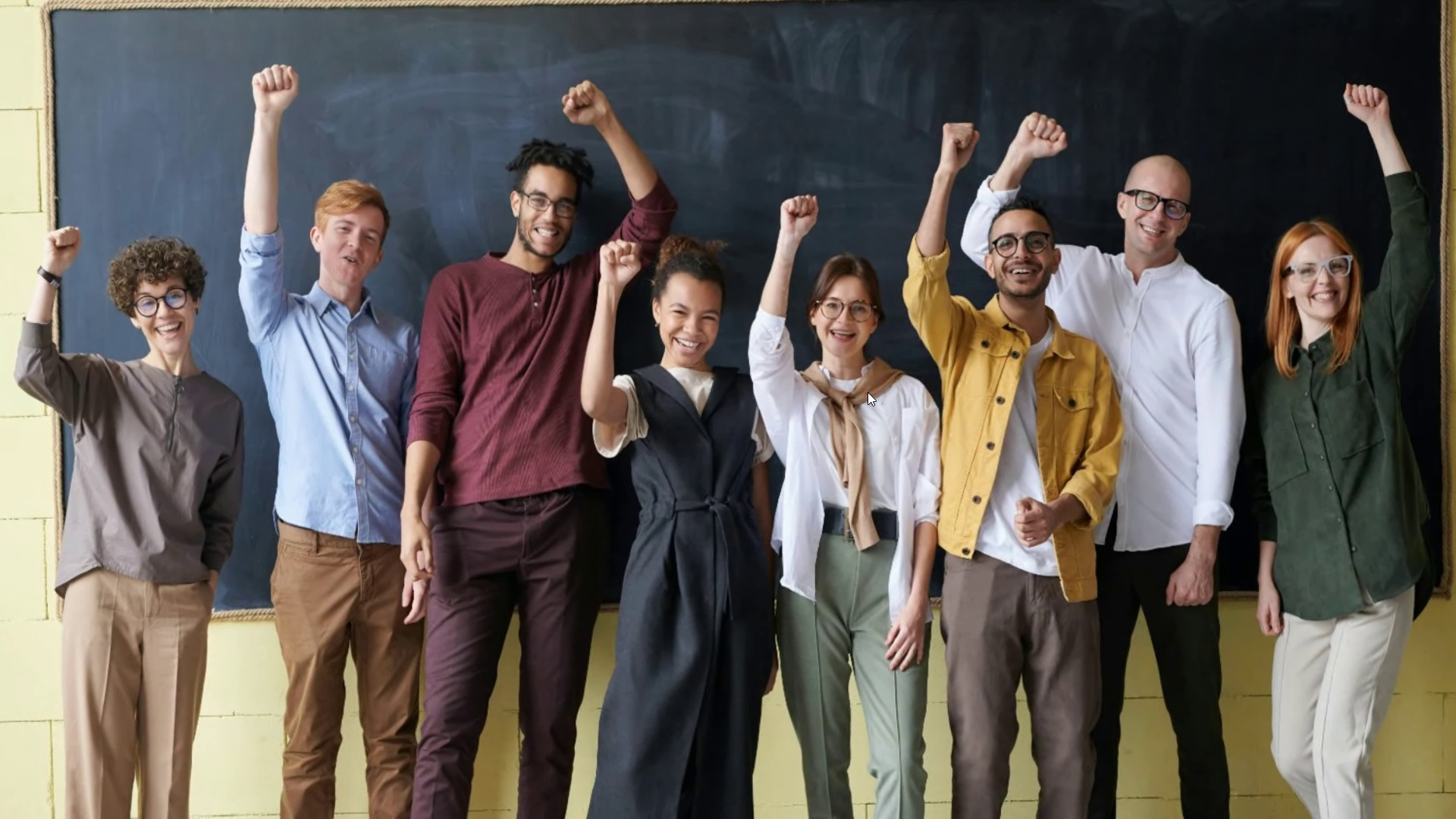 
key(ArrowRight)
 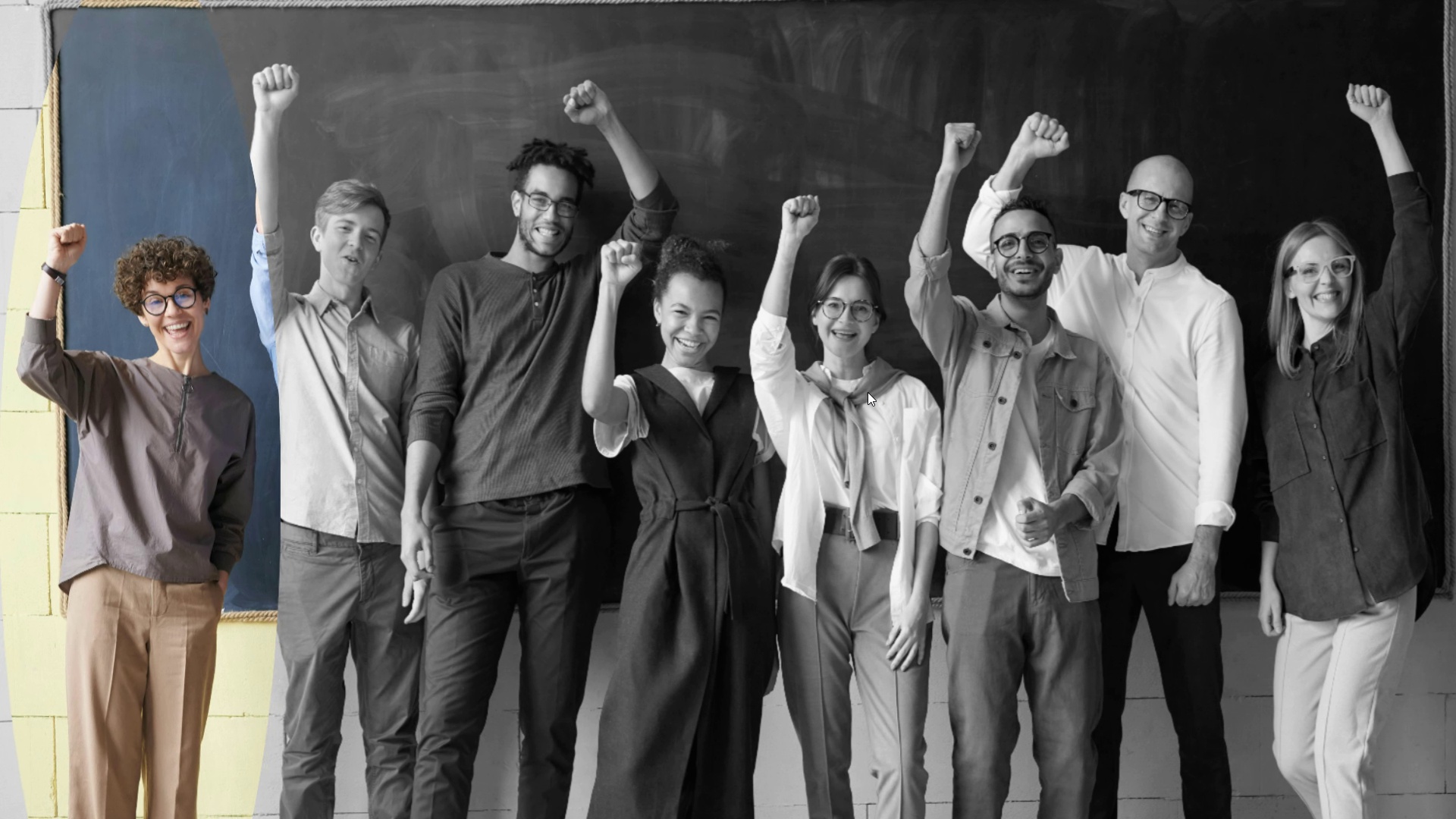 
key(ArrowLeft)
 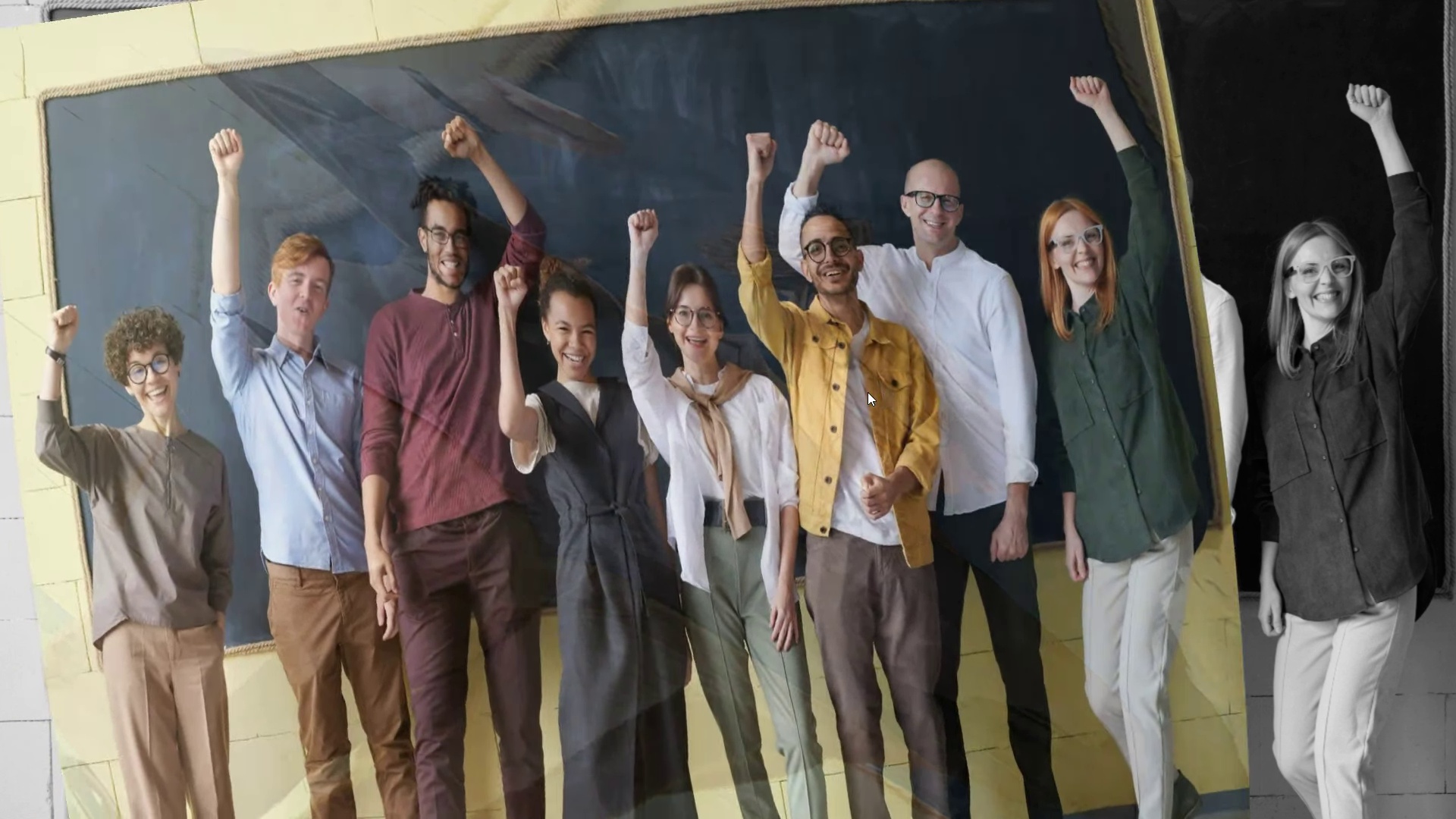 
key(ArrowRight)
 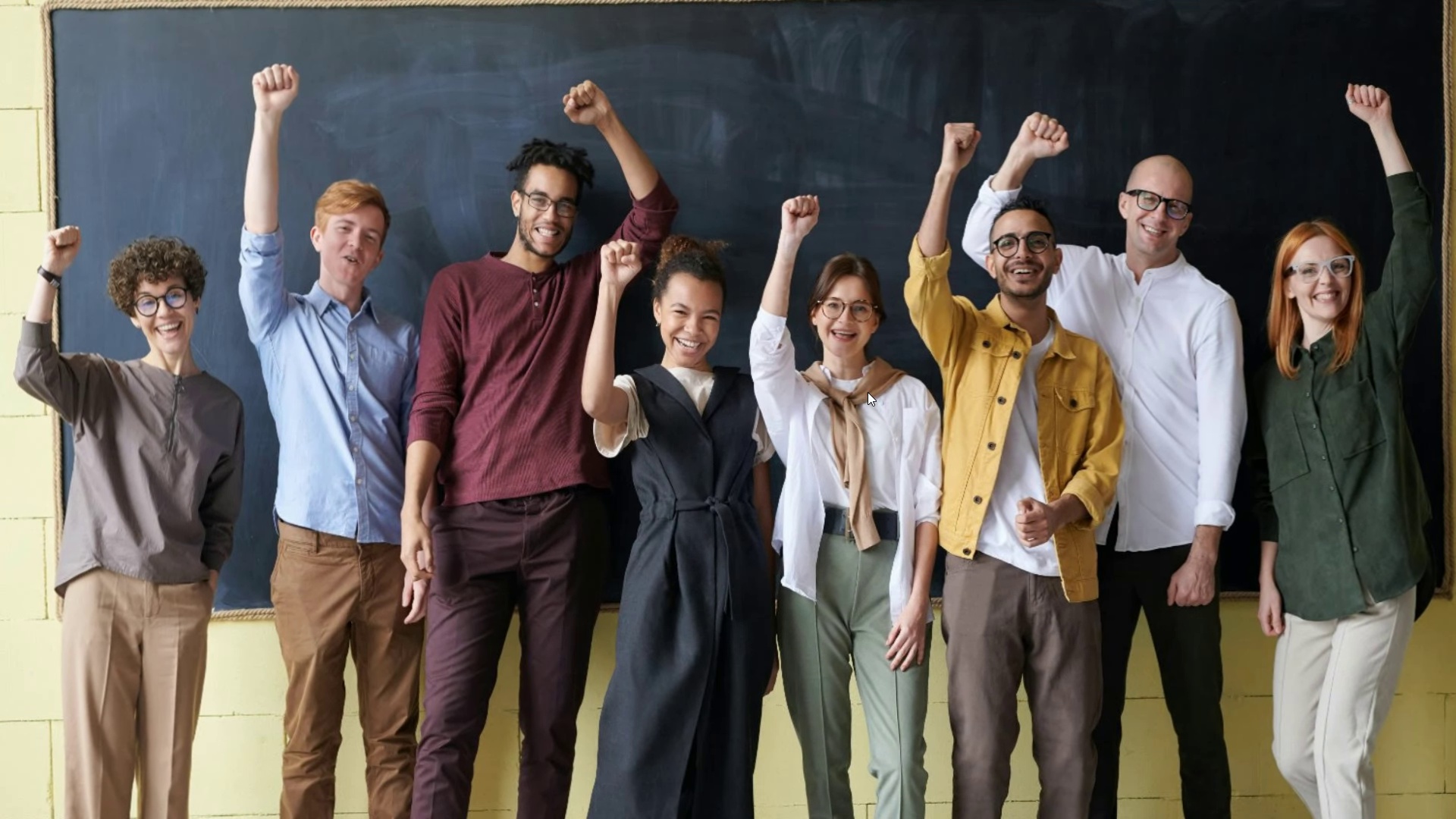 
key(ArrowRight)
 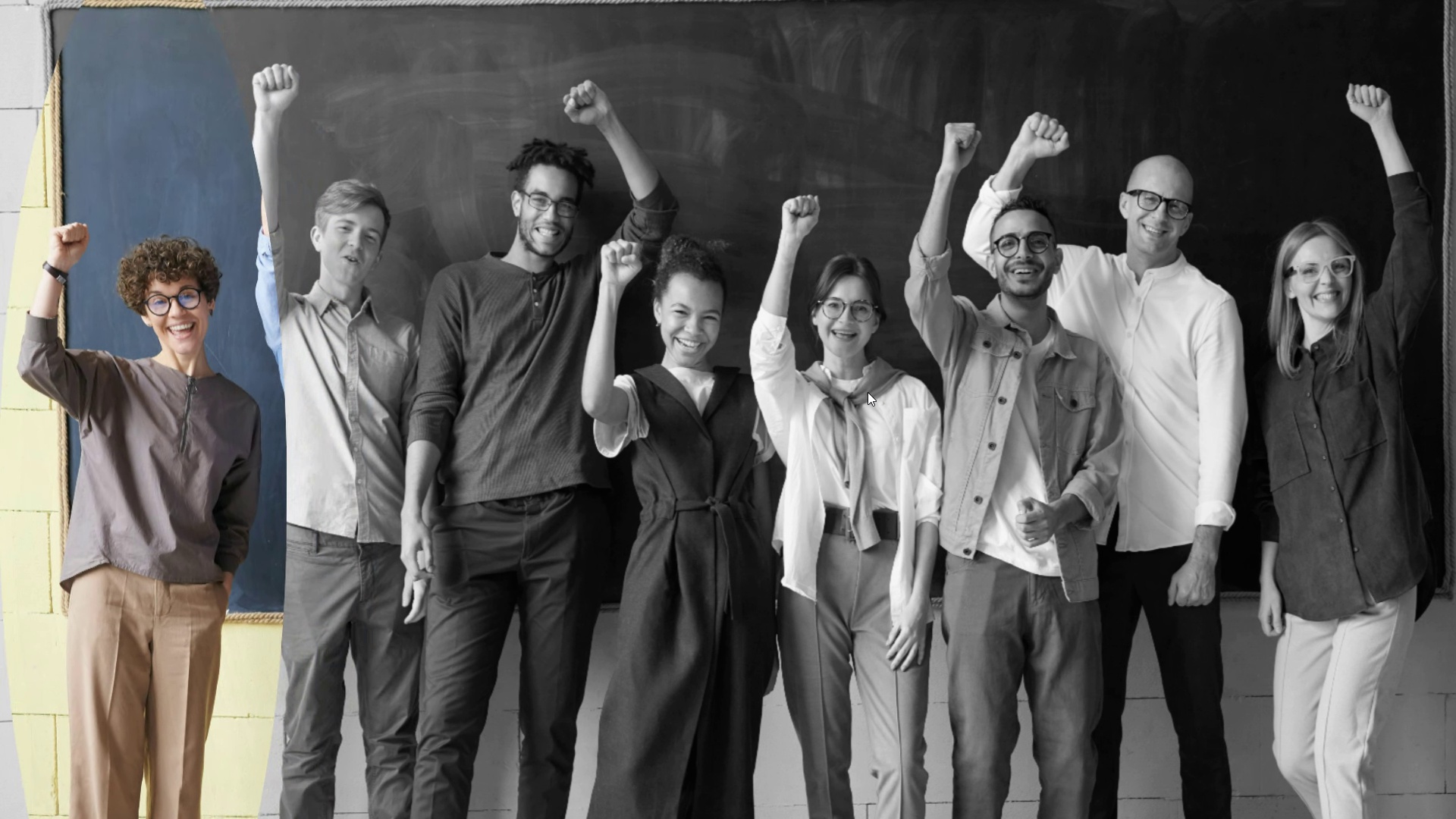 
key(ArrowRight)
 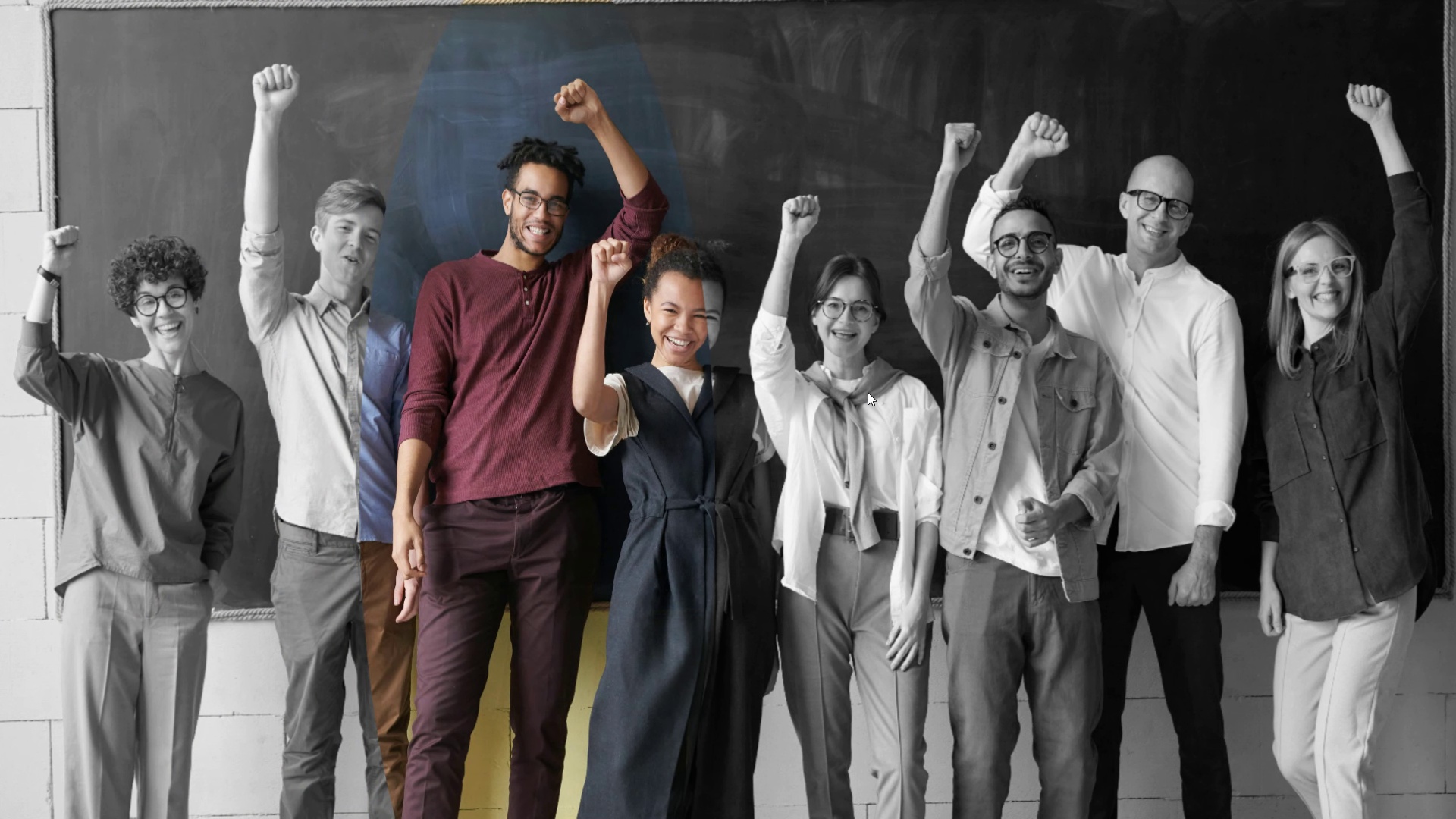 
key(ArrowLeft)
 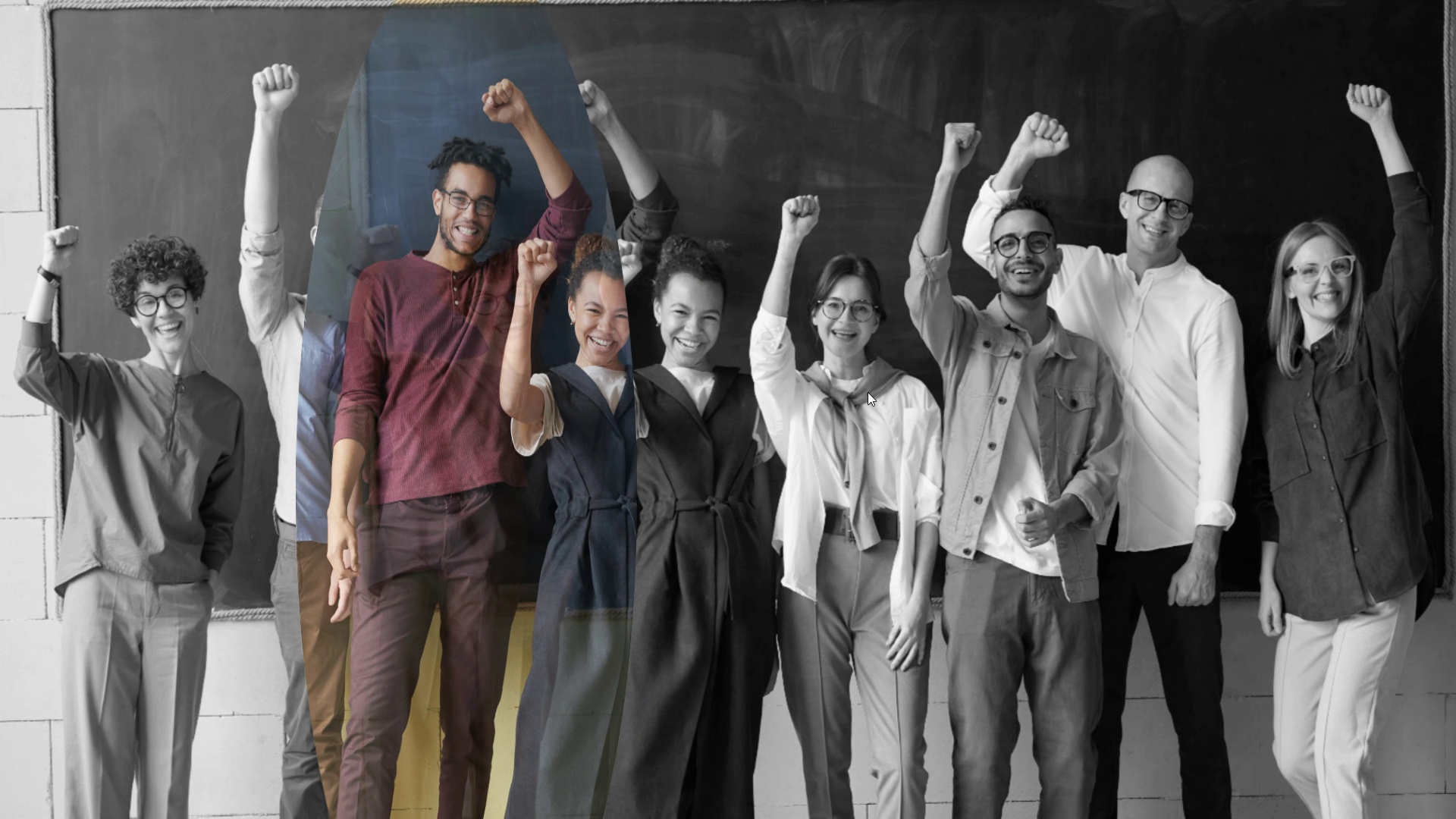 
key(ArrowLeft)
 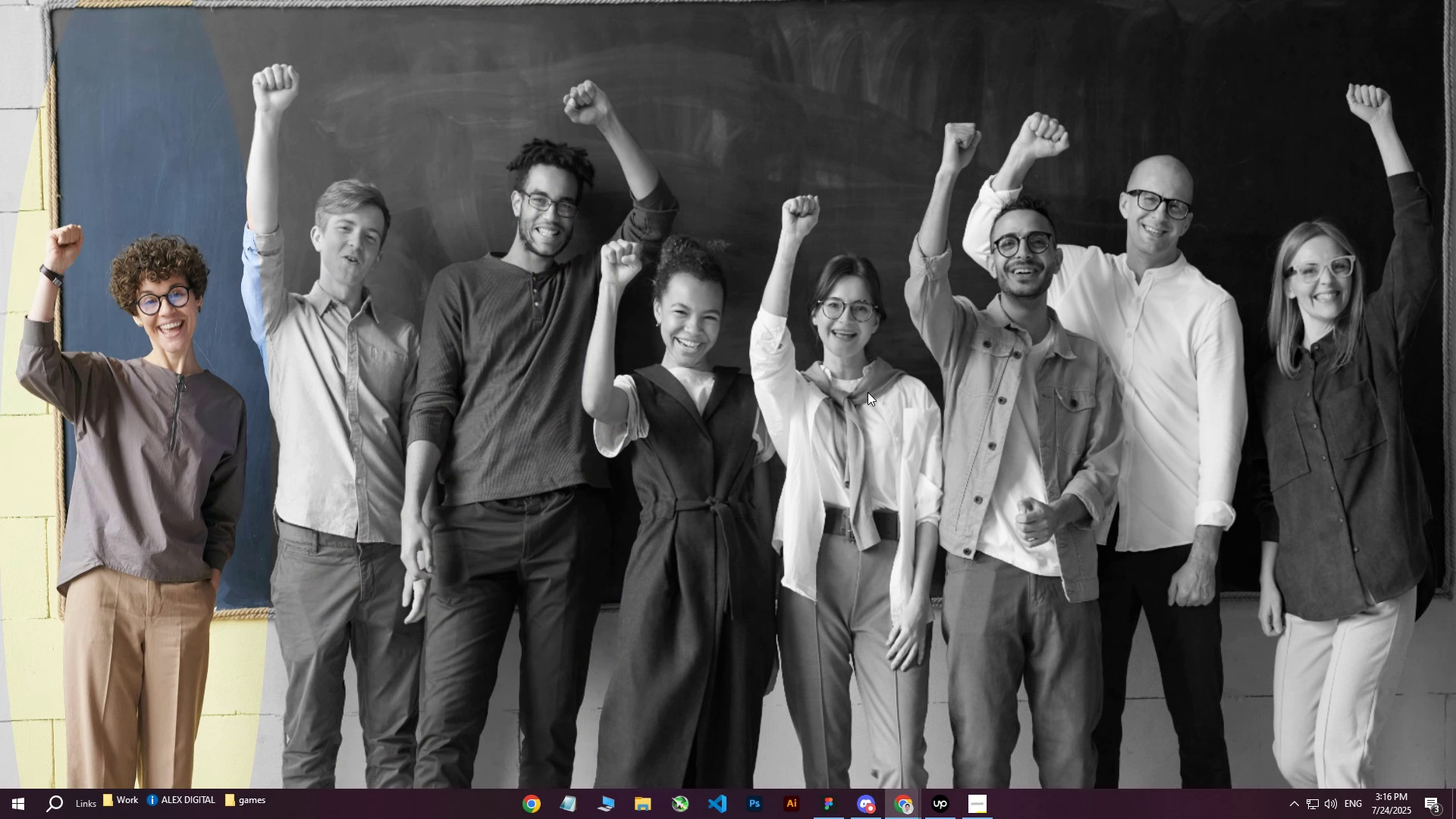 
key(Escape)
 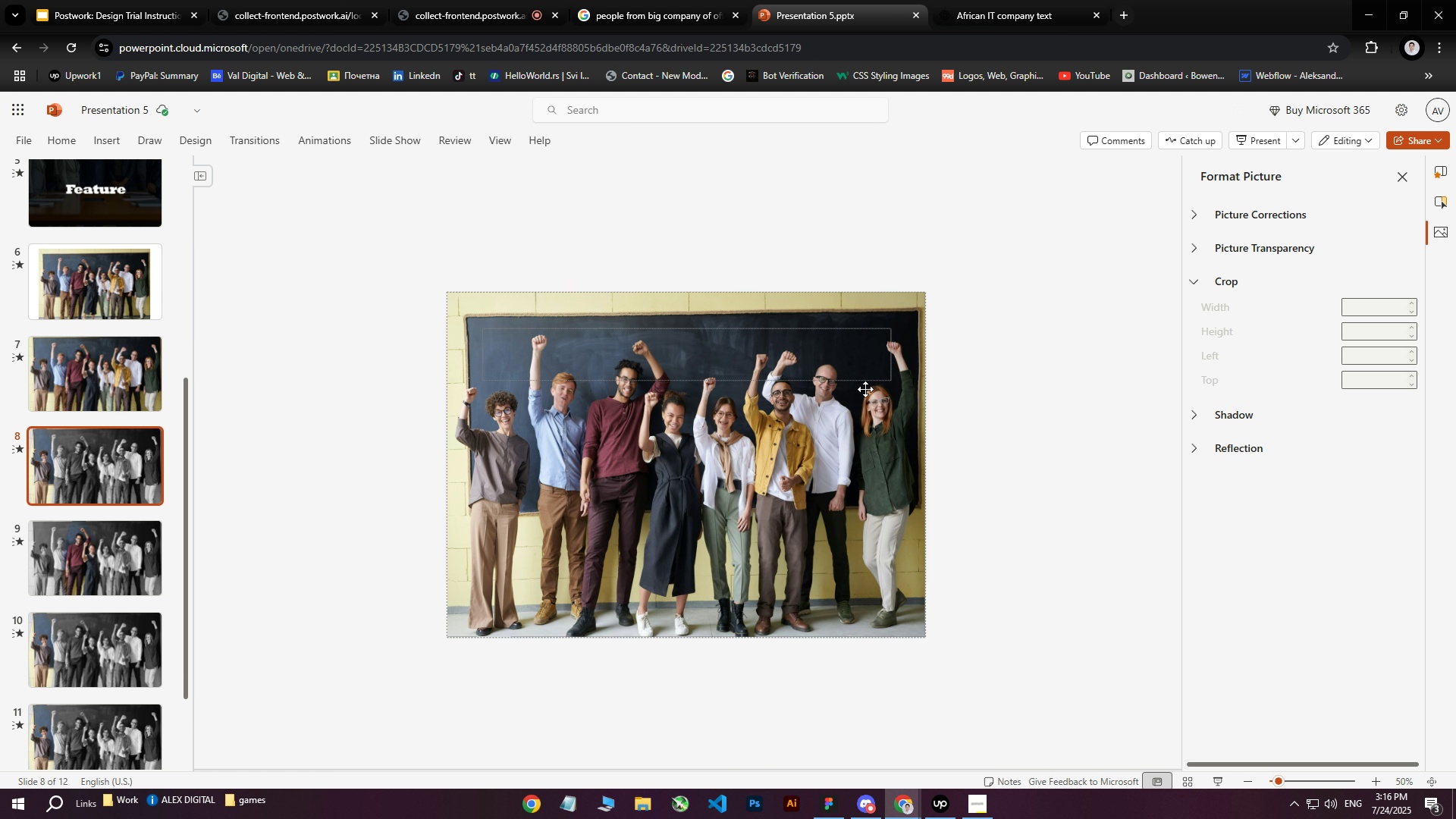 
scroll: coordinate [111, 360], scroll_direction: up, amount: 13.0
 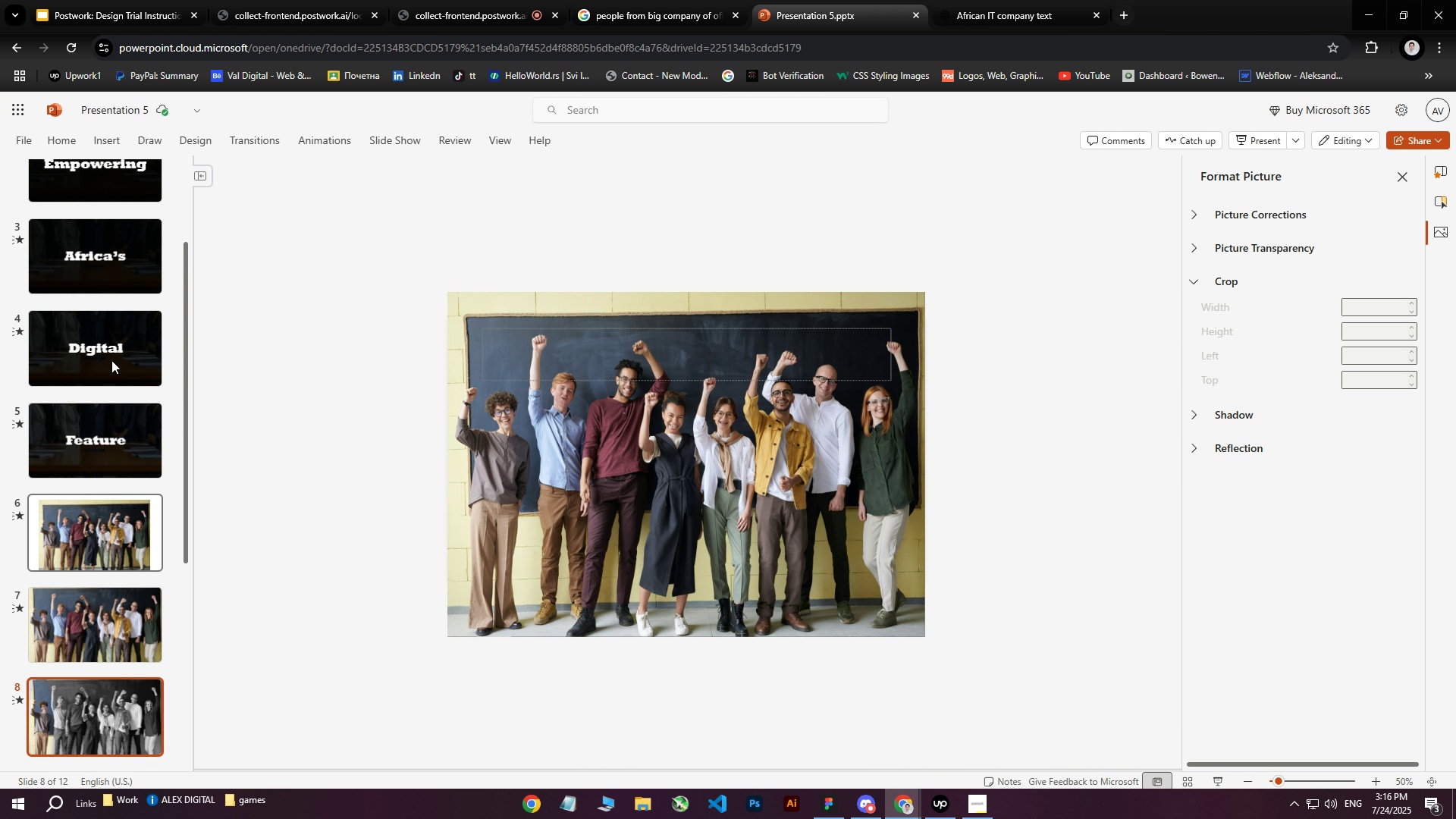 
scroll: coordinate [111, 362], scroll_direction: down, amount: 2.0
 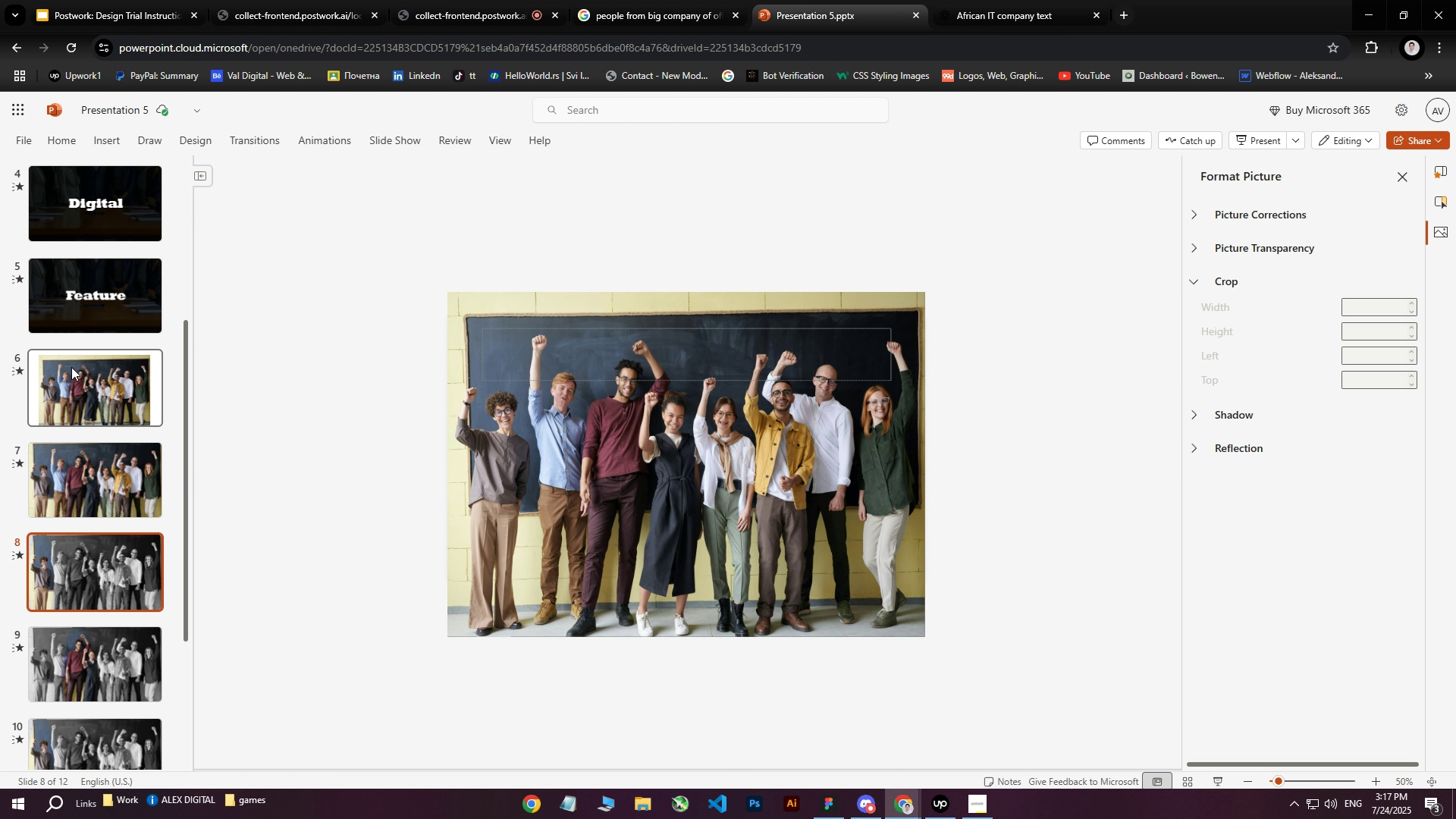 
left_click([73, 567])
 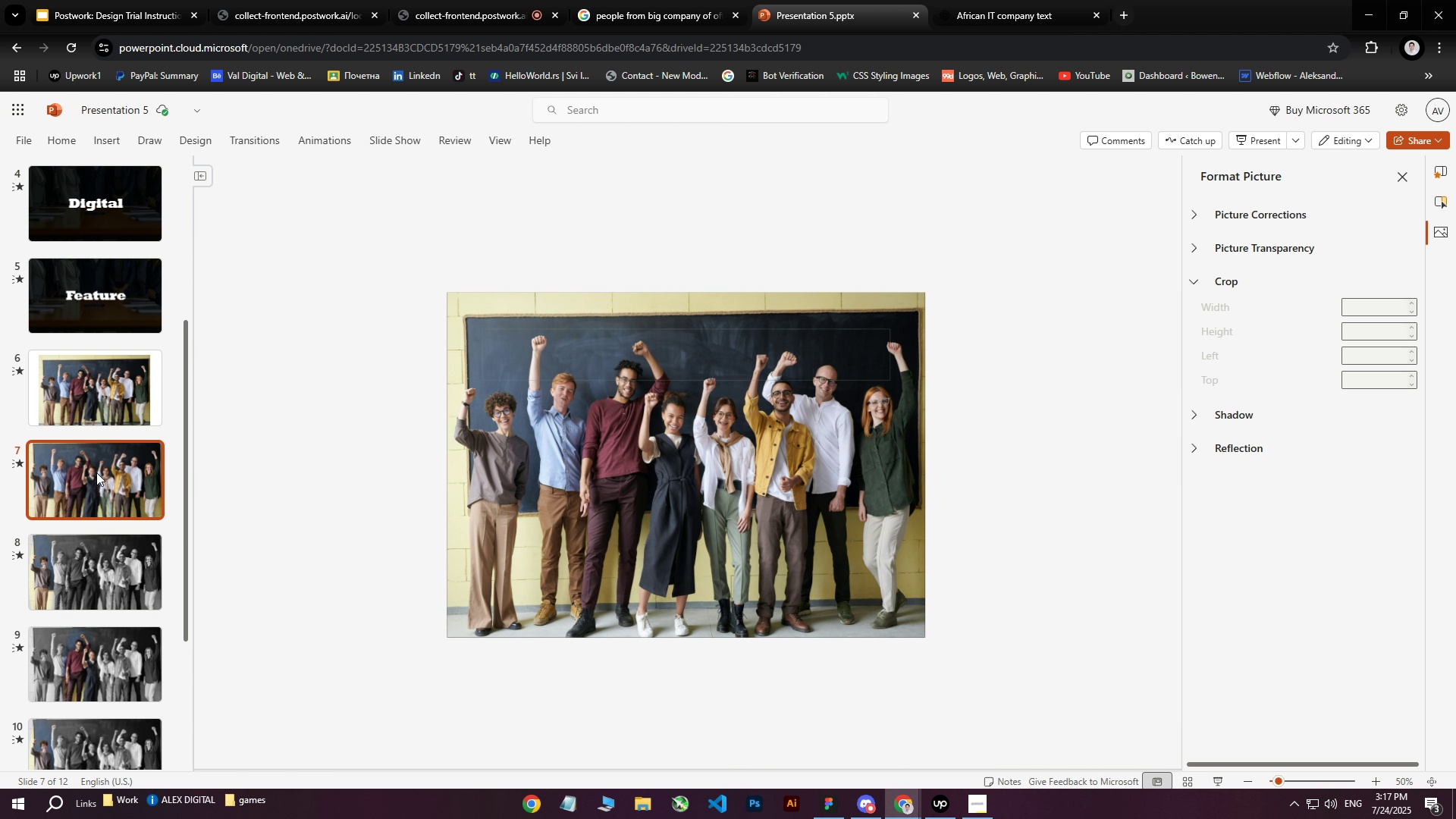 
double_click([102, 602])
 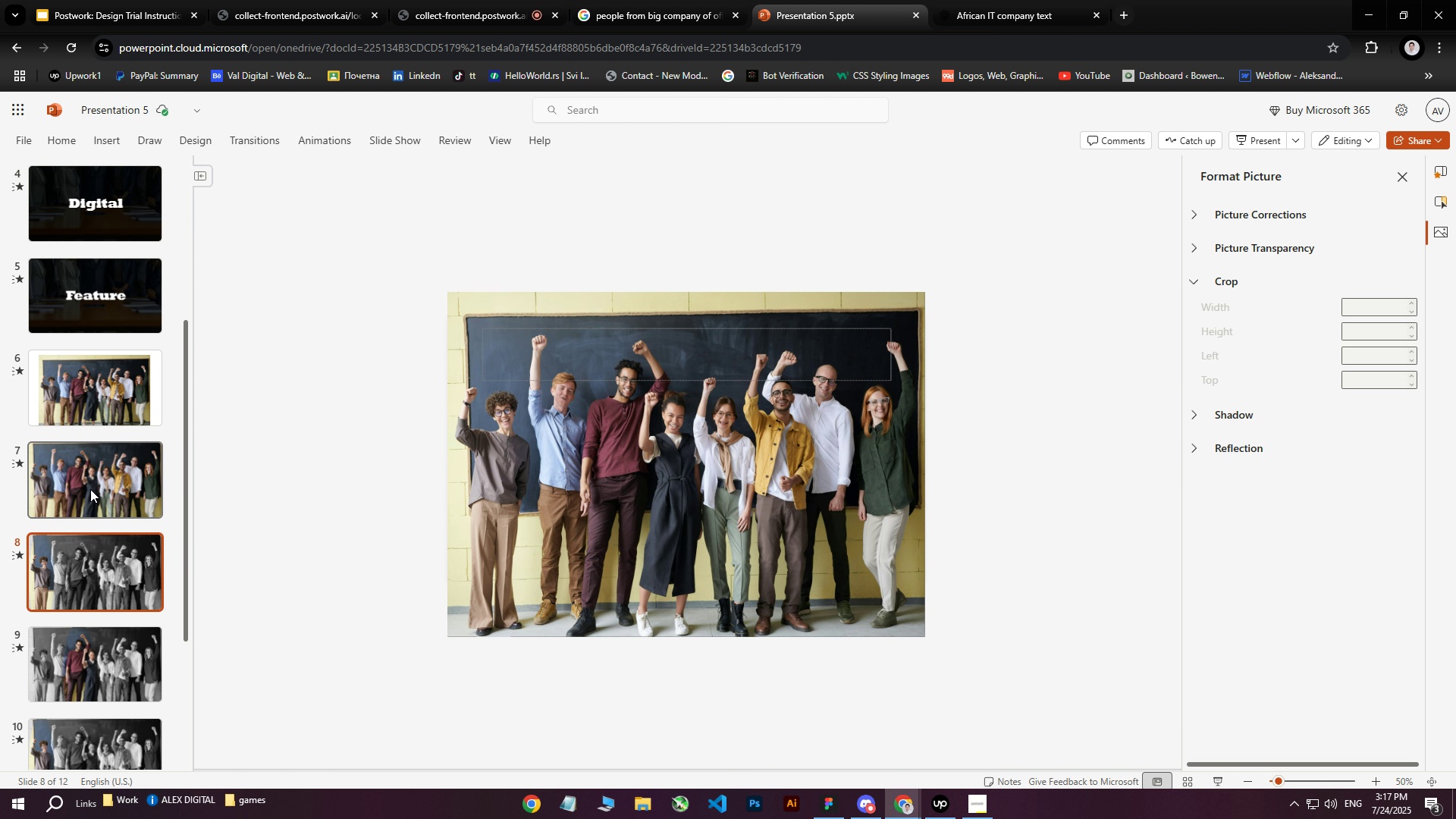 
triple_click([89, 462])
 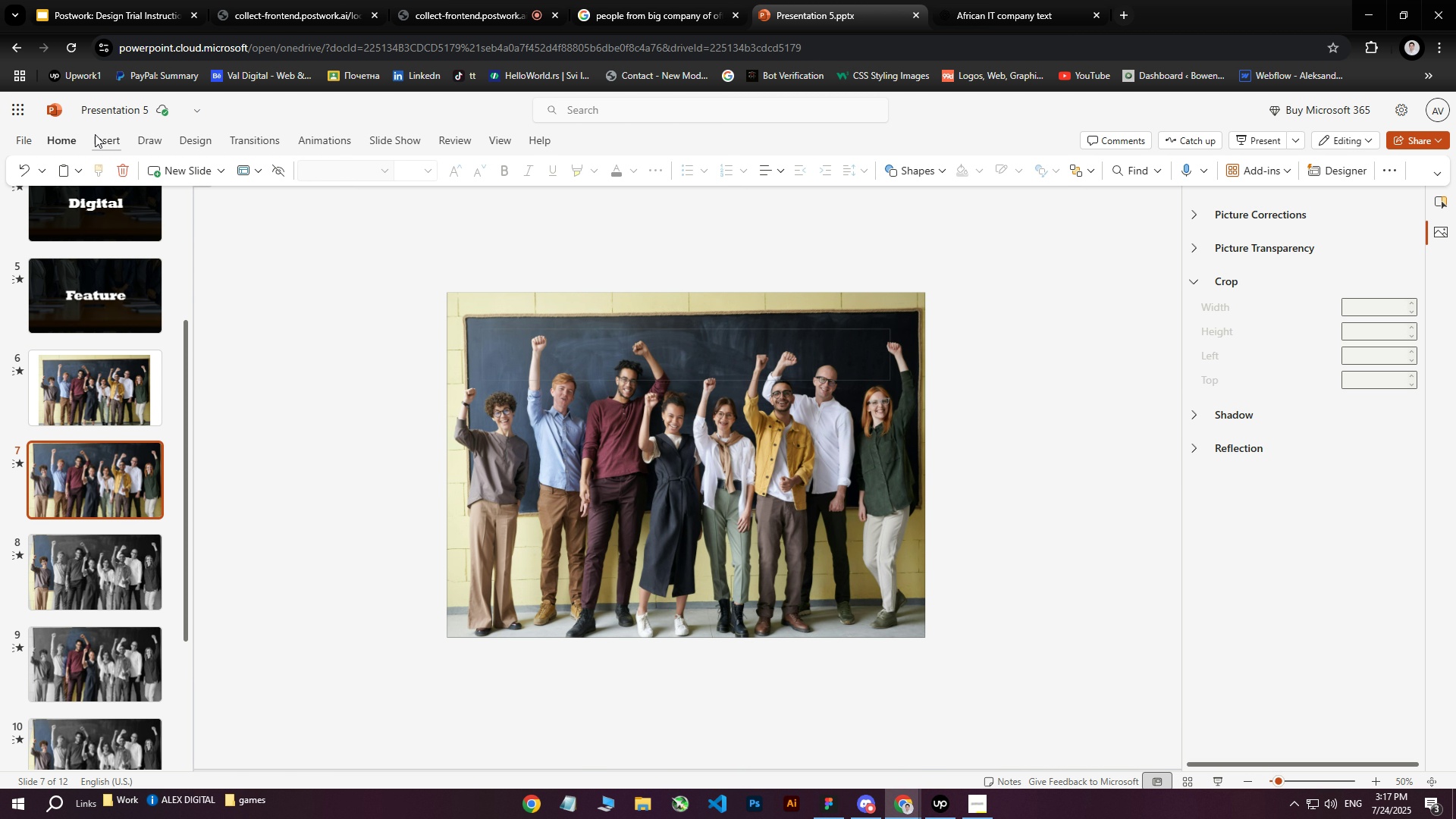 
right_click([69, 490])
 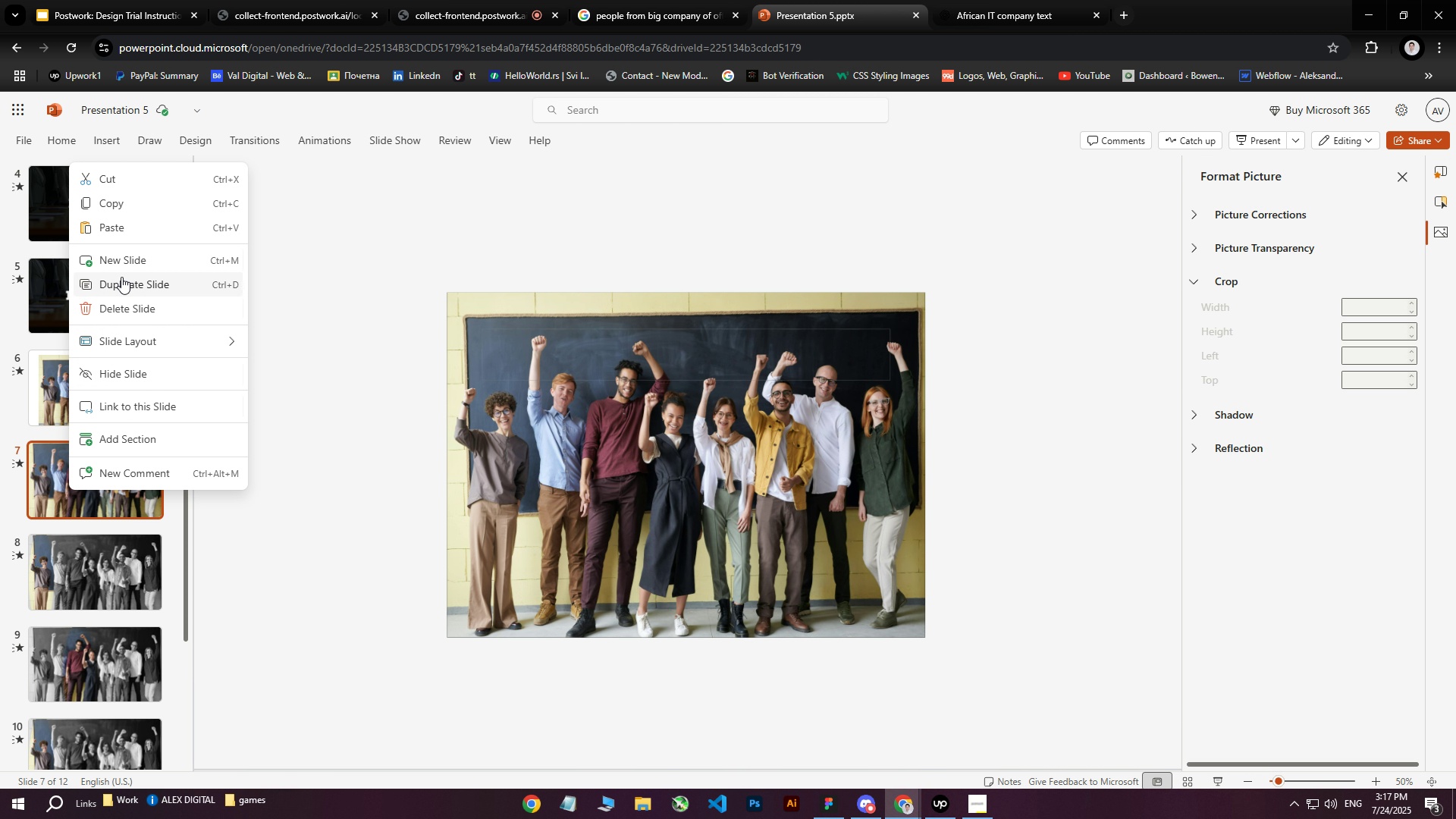 
left_click([124, 287])
 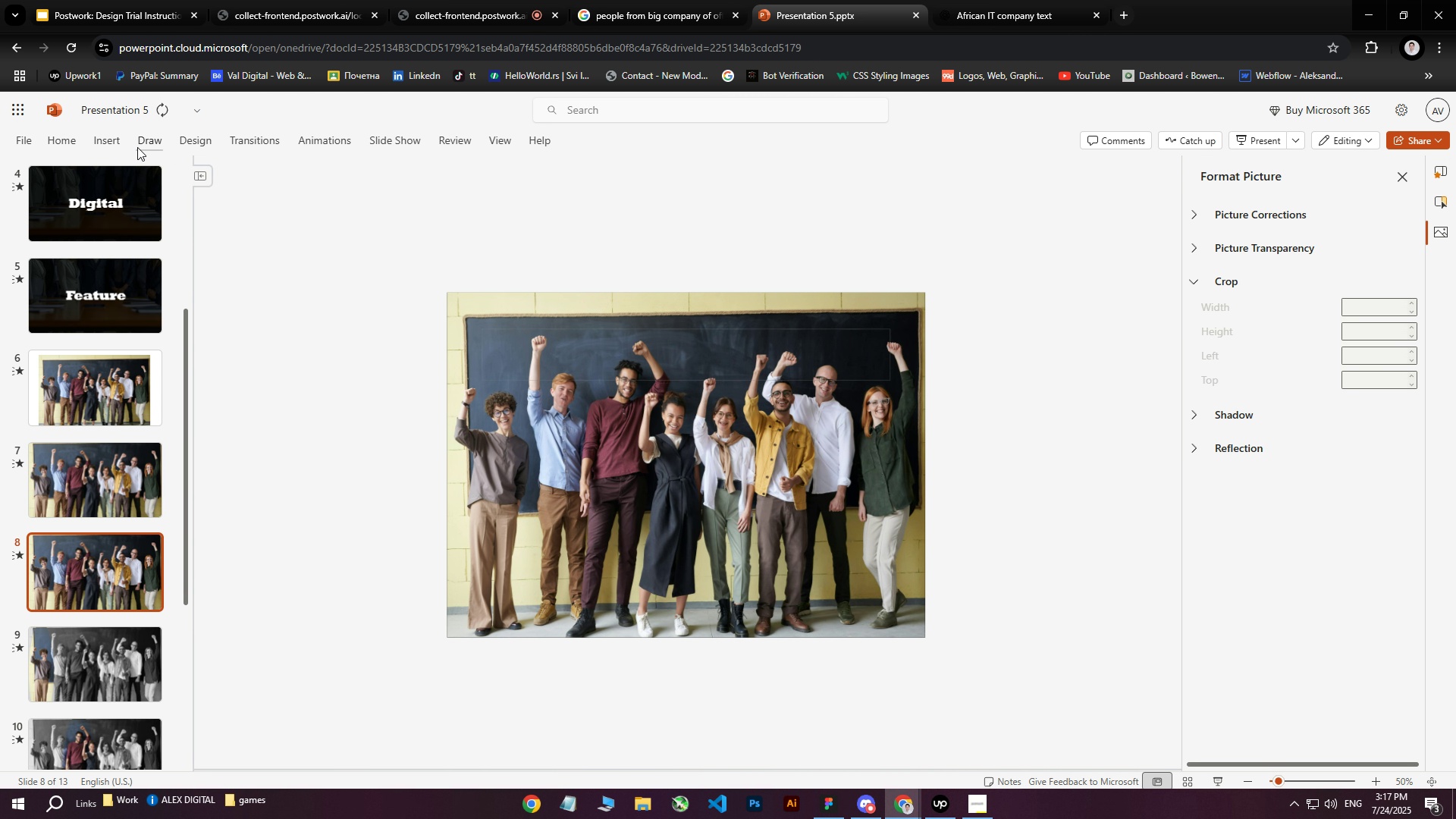 
left_click([169, 173])
 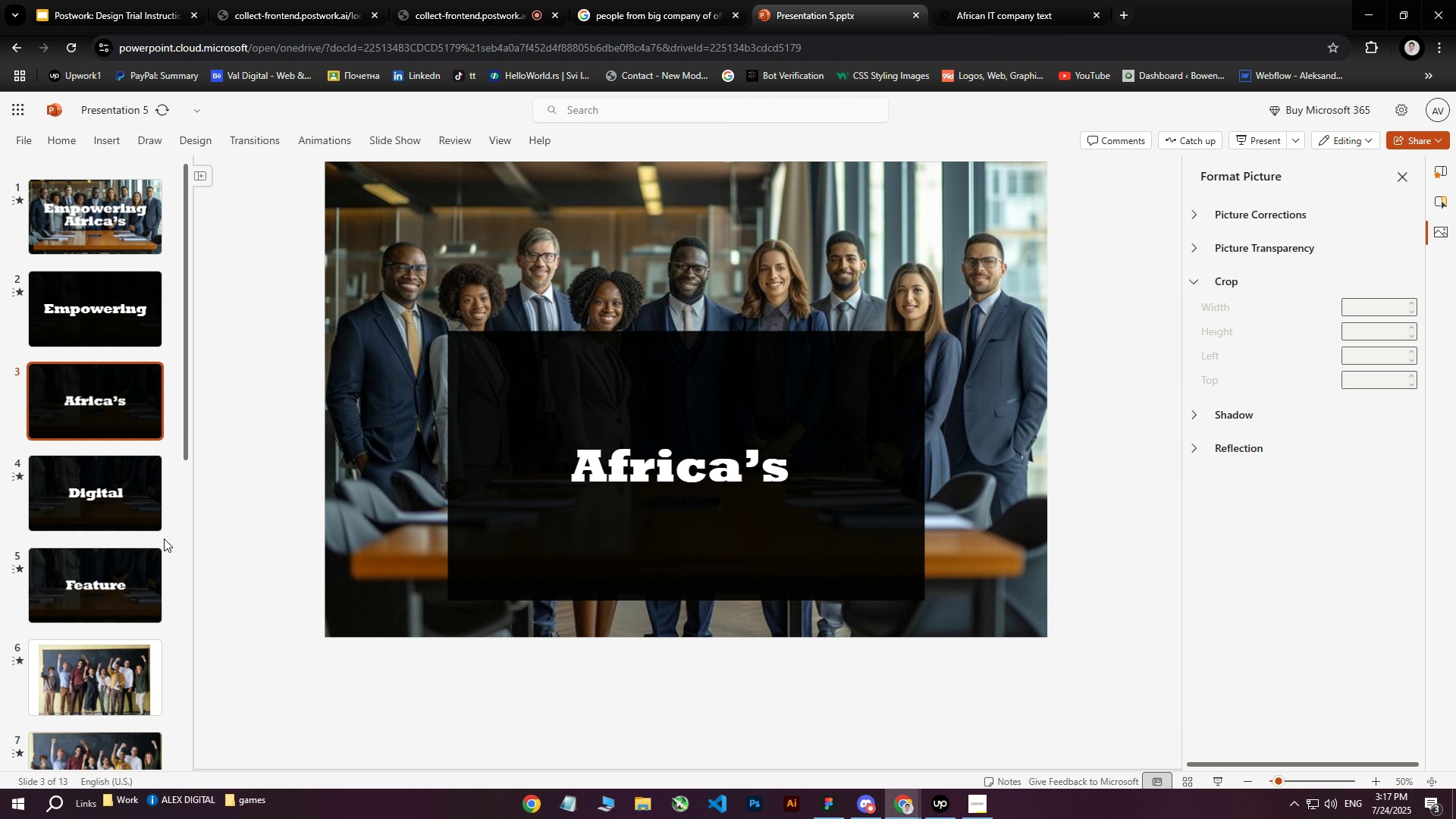 
scroll: coordinate [80, 400], scroll_direction: down, amount: 4.0
 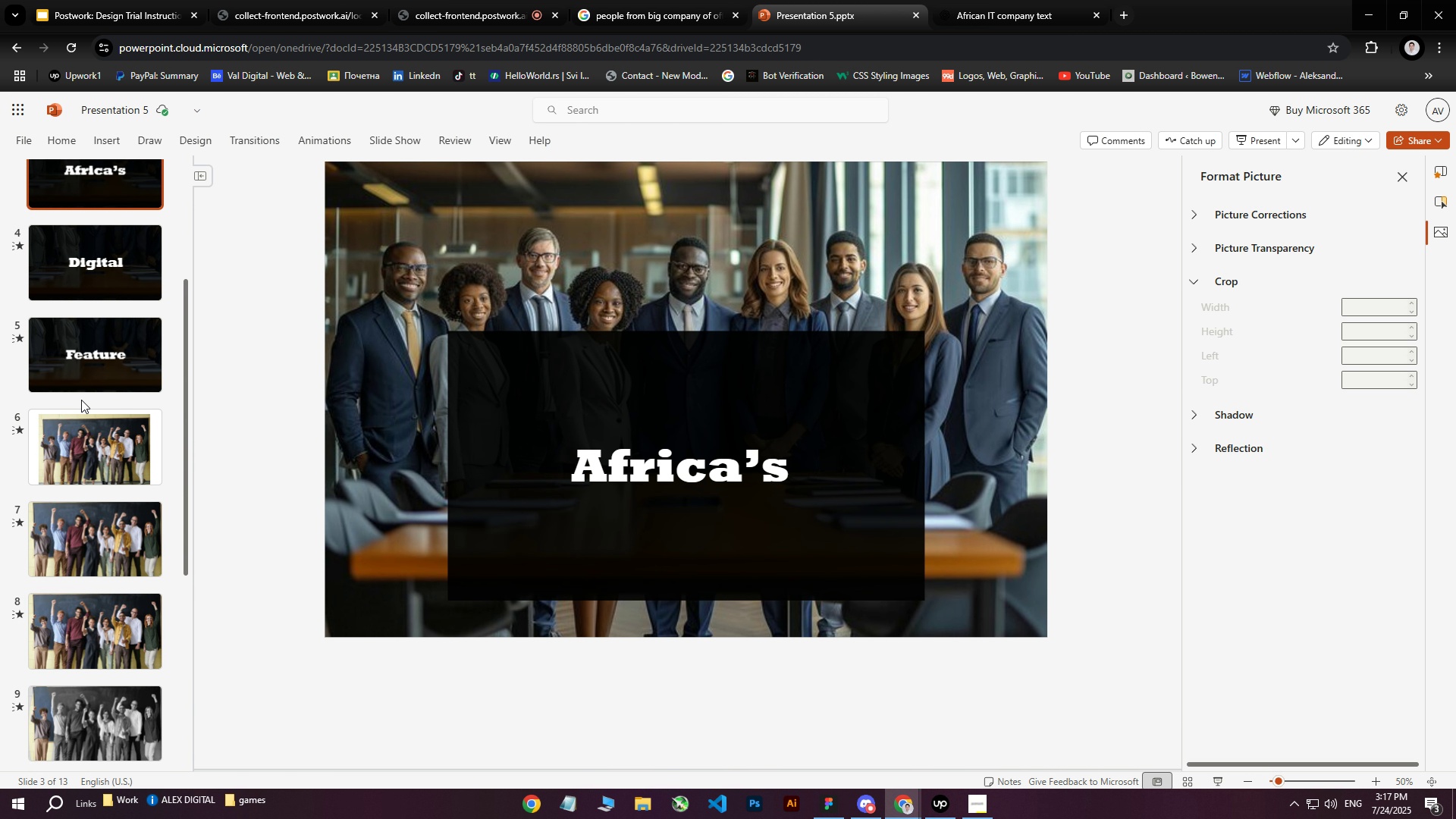 
scroll: coordinate [82, 400], scroll_direction: up, amount: 6.0
 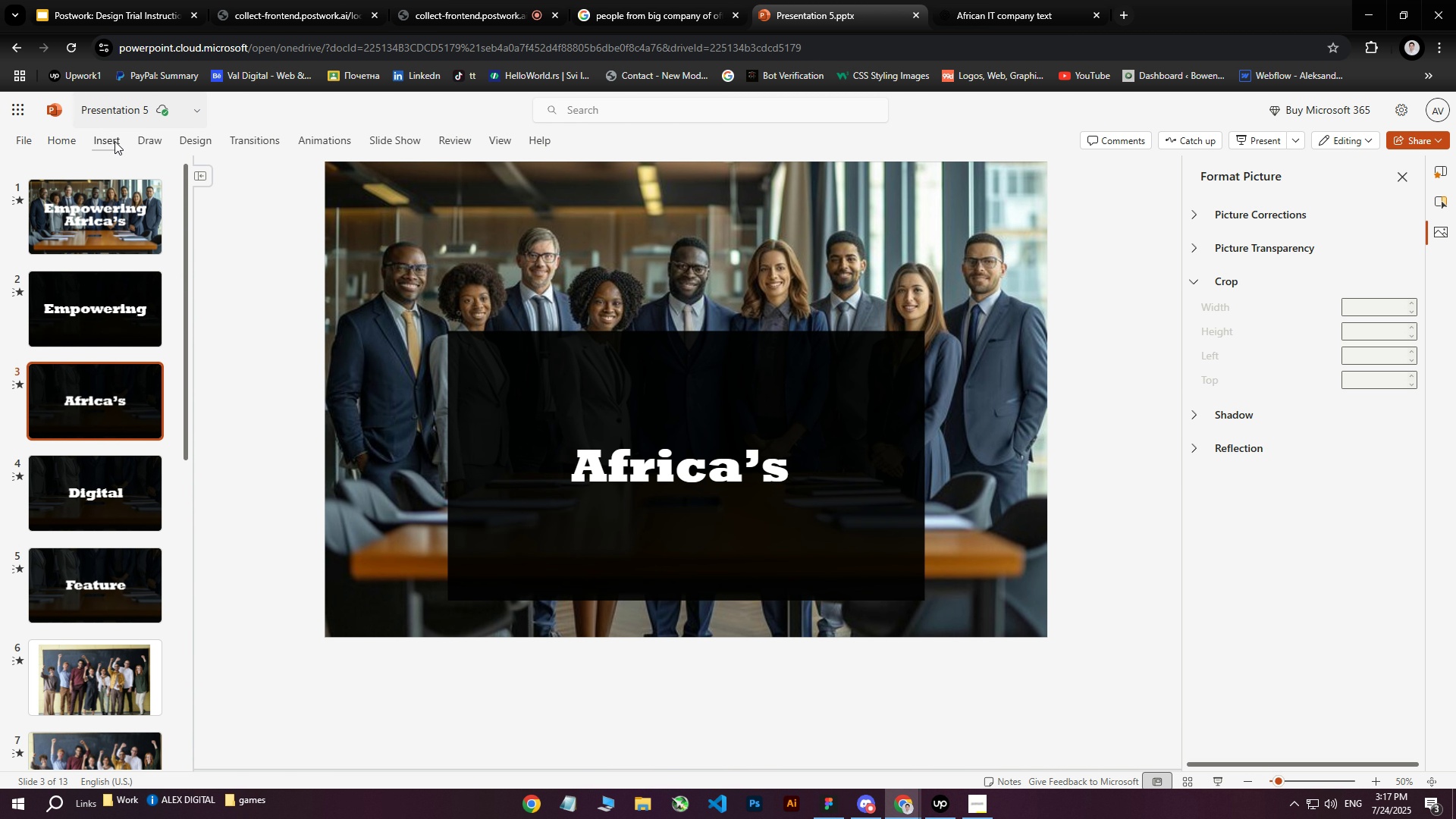 
left_click([64, 143])
 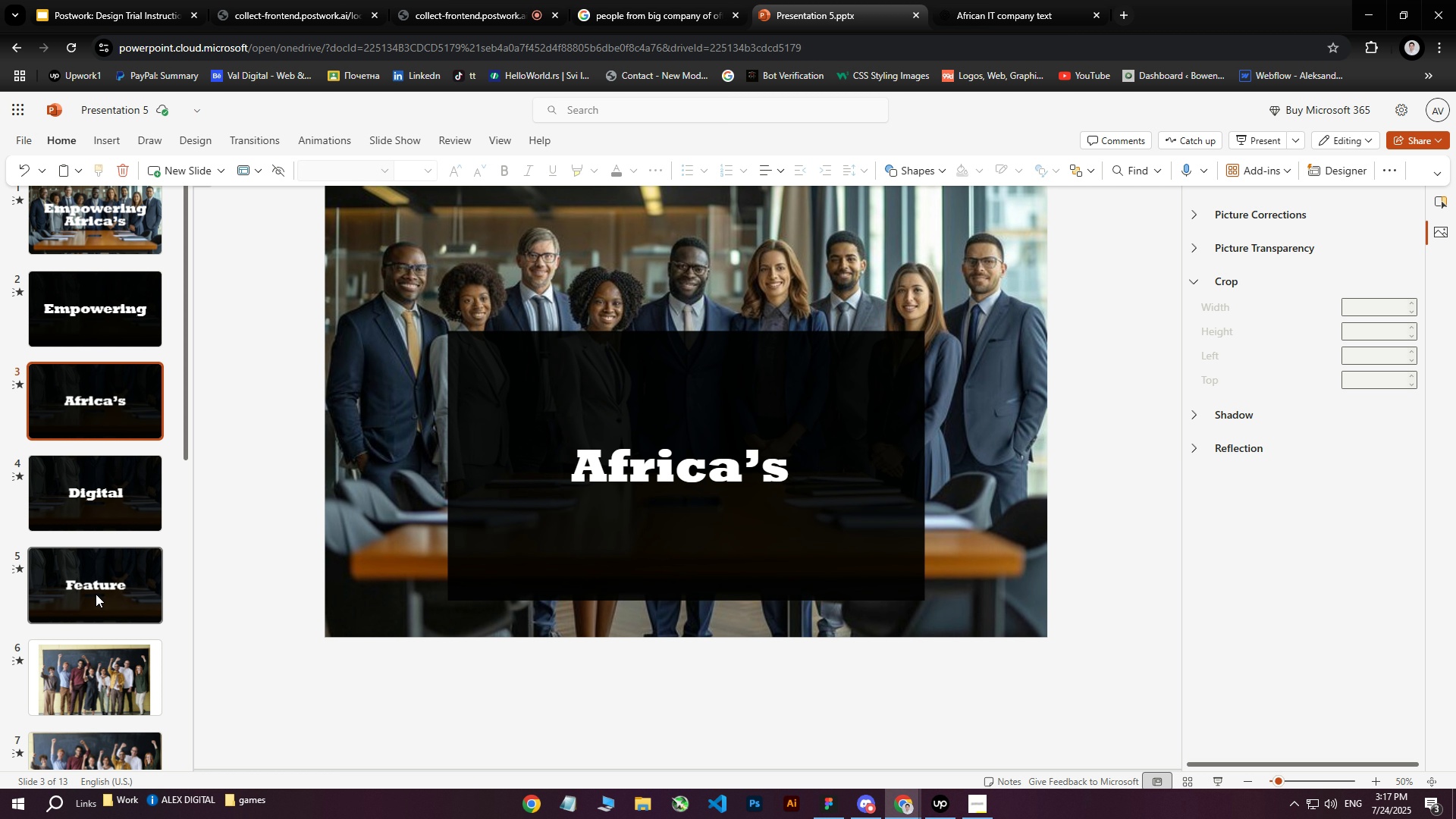 
scroll: coordinate [95, 623], scroll_direction: down, amount: 6.0
 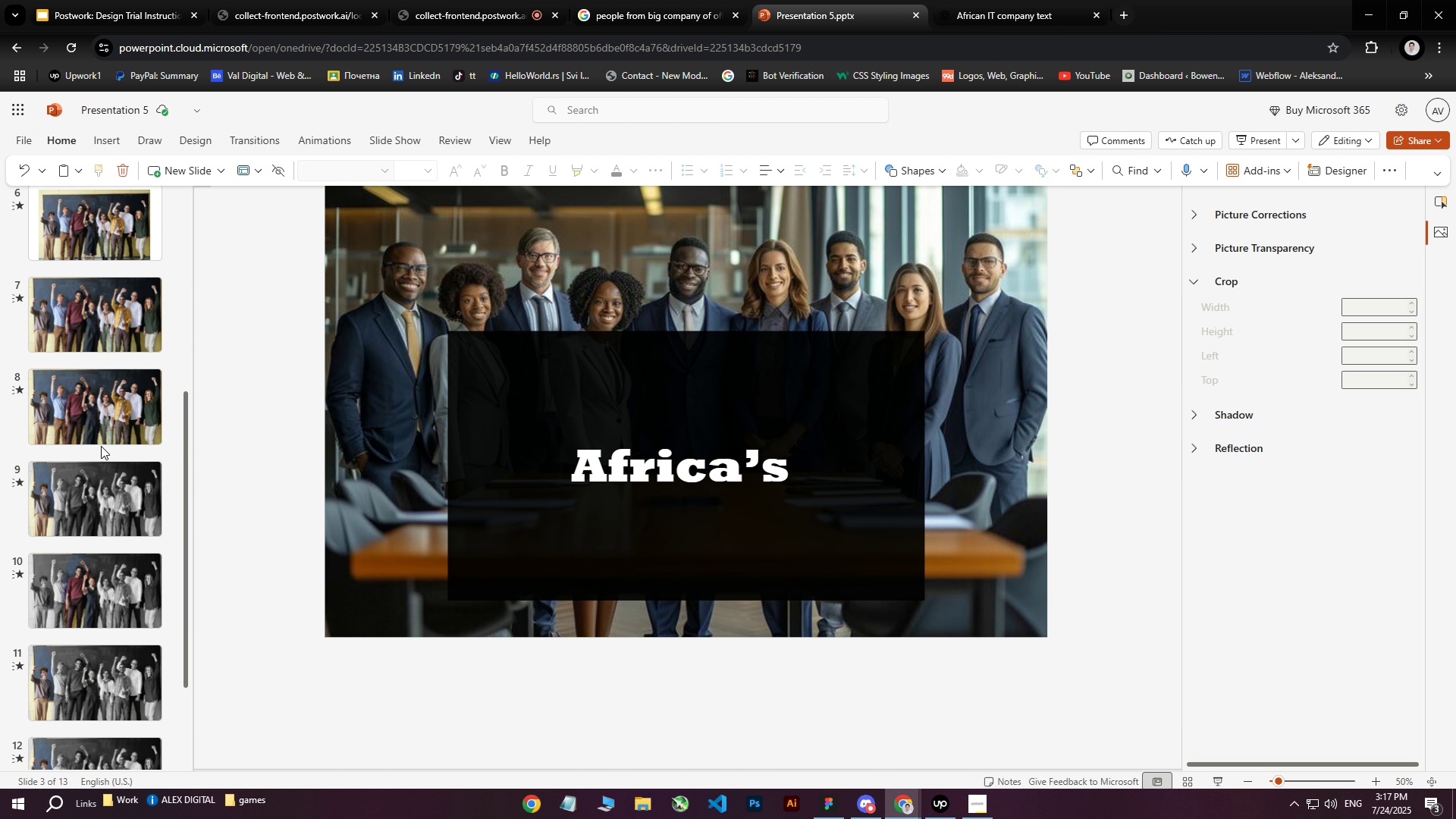 
left_click([104, 416])
 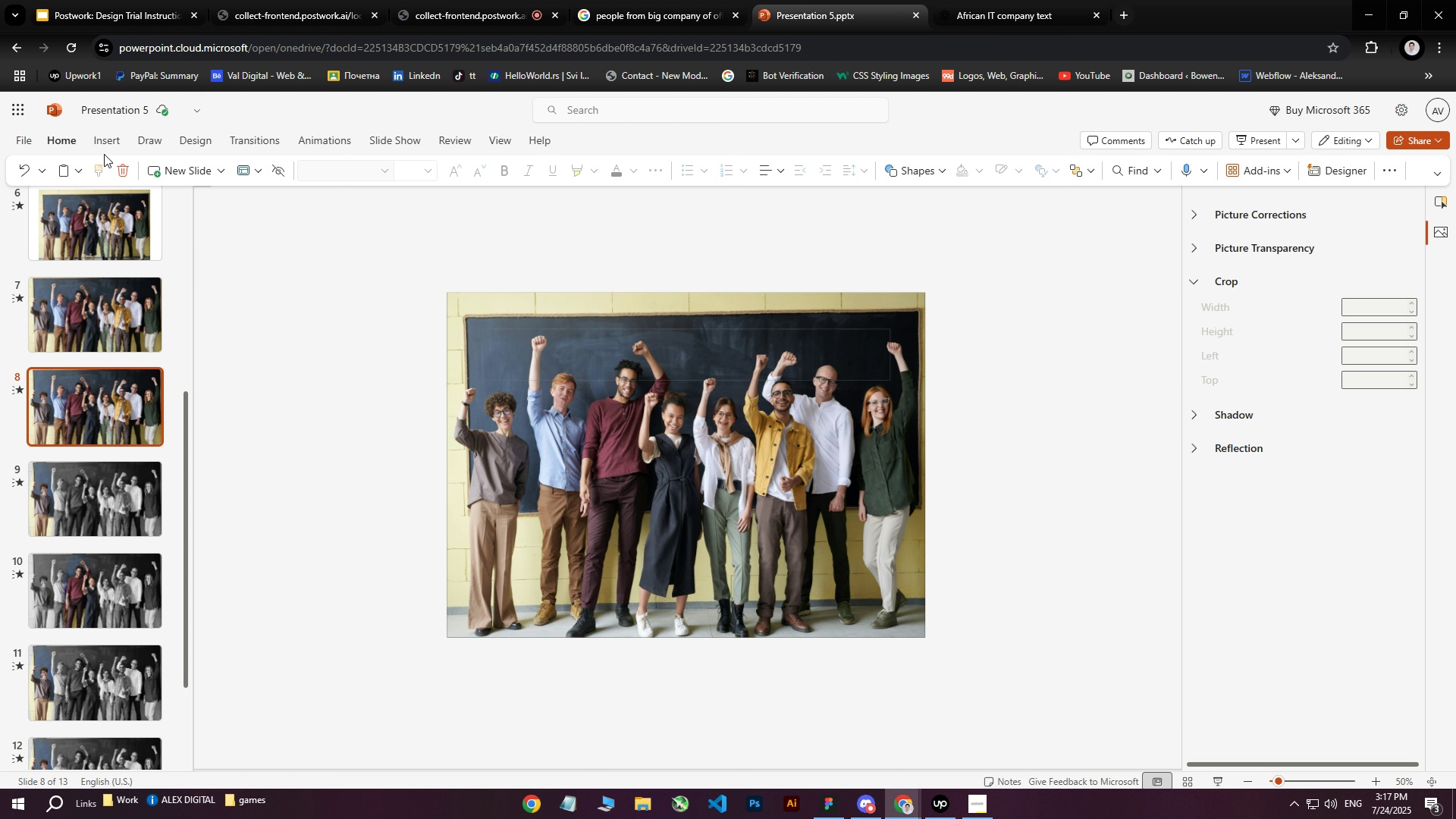 
left_click([165, 171])
 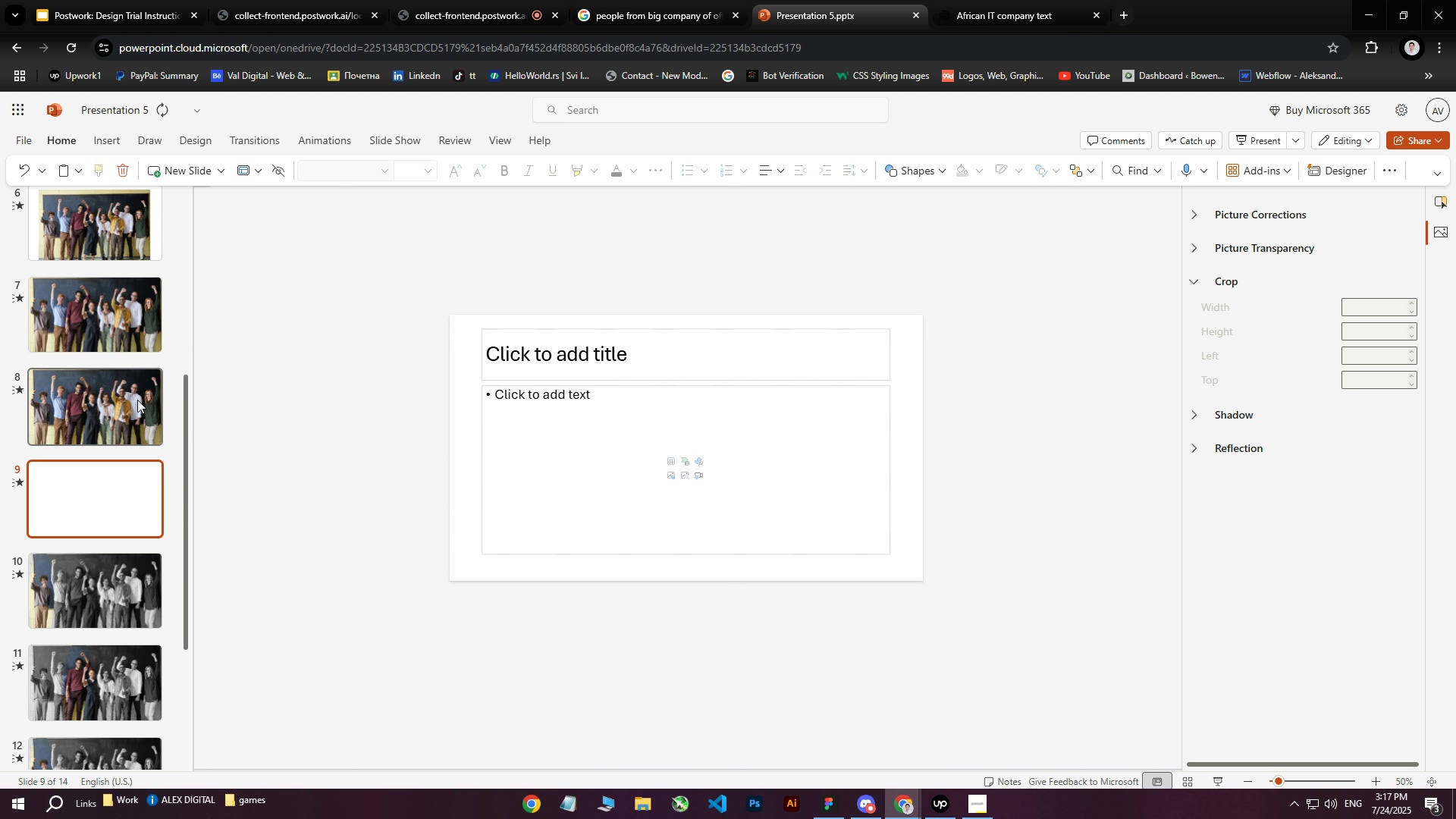 
left_click([104, 414])
 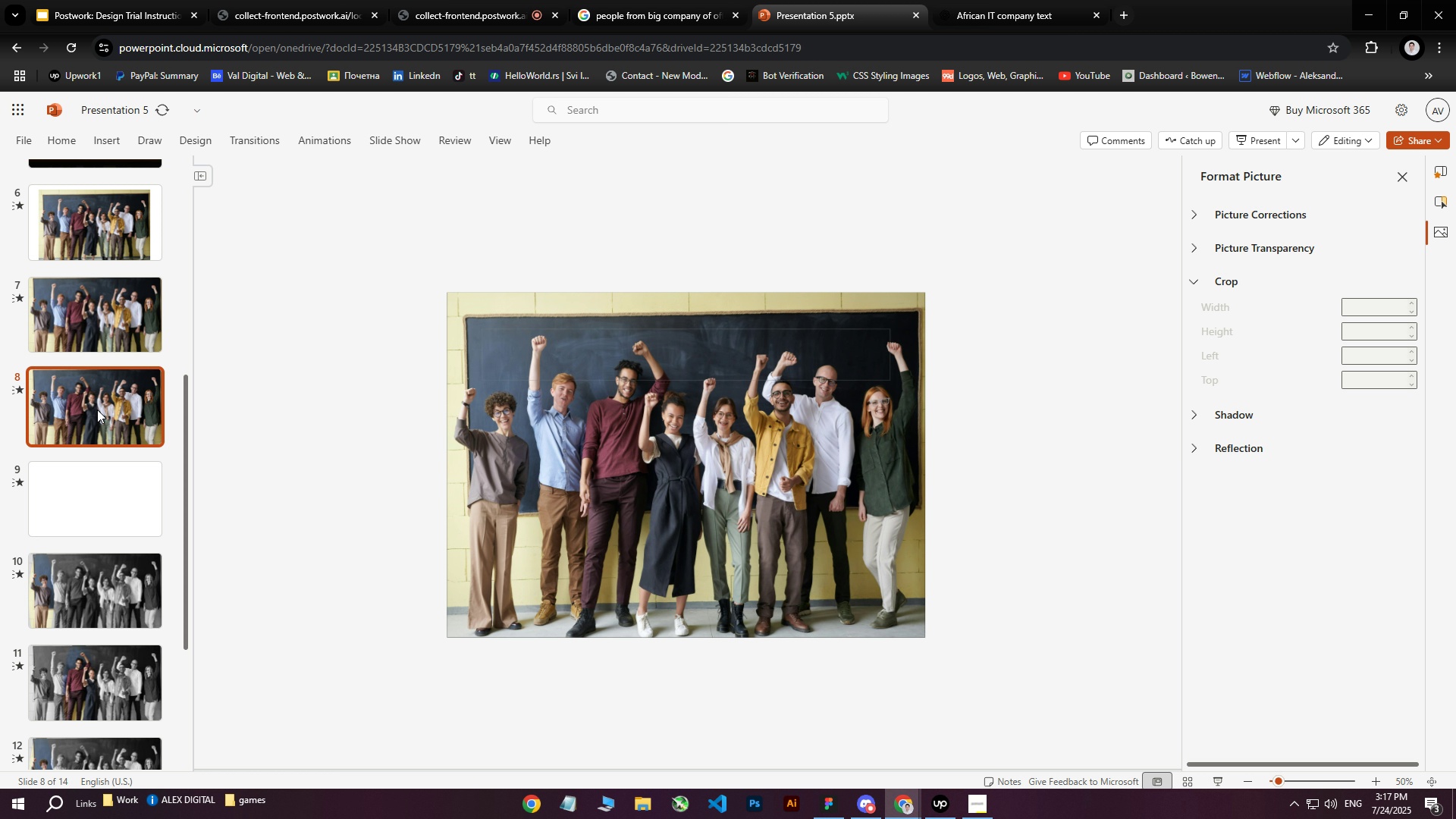 
scroll: coordinate [98, 420], scroll_direction: up, amount: 2.0
 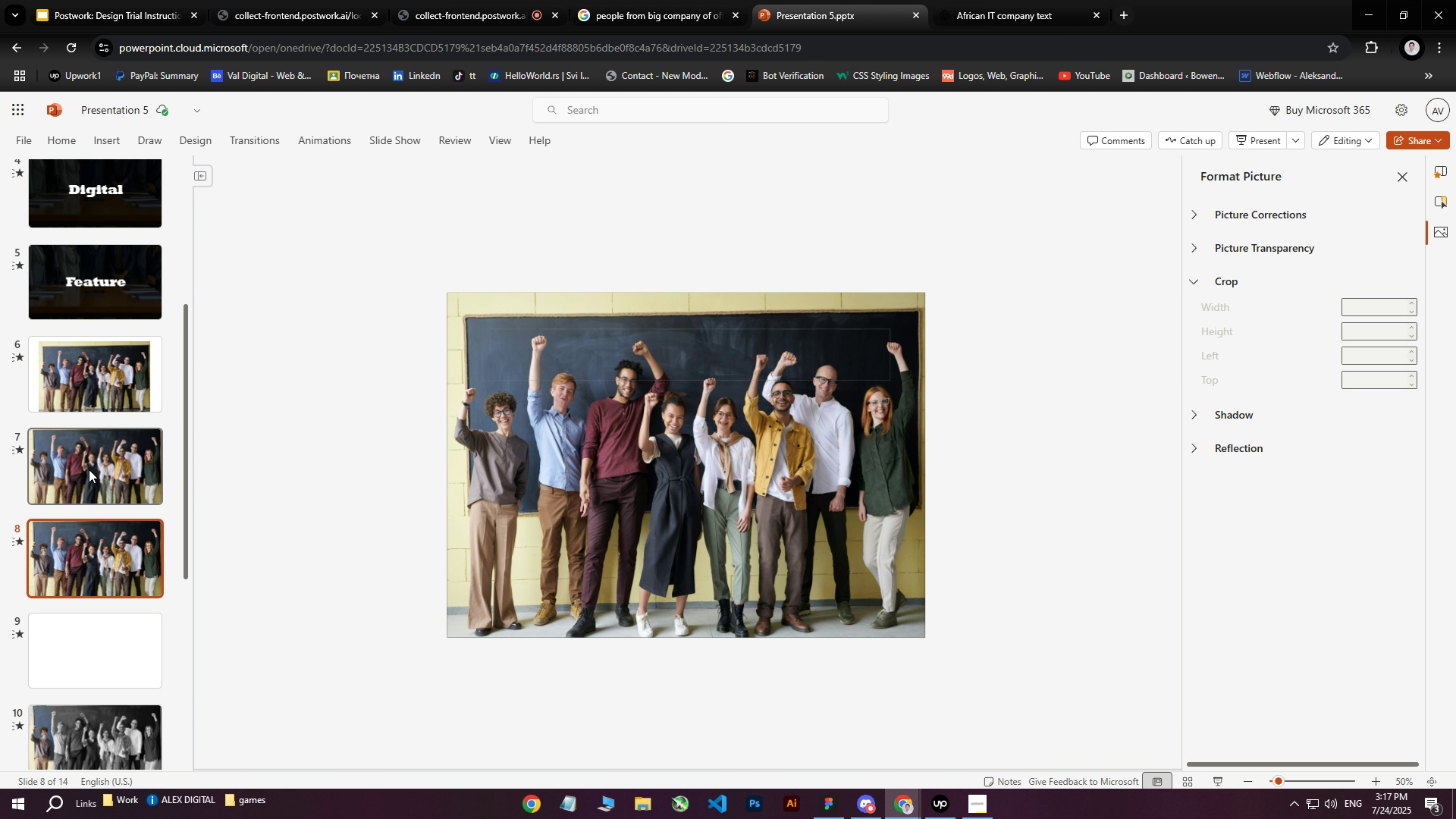 
left_click([89, 469])
 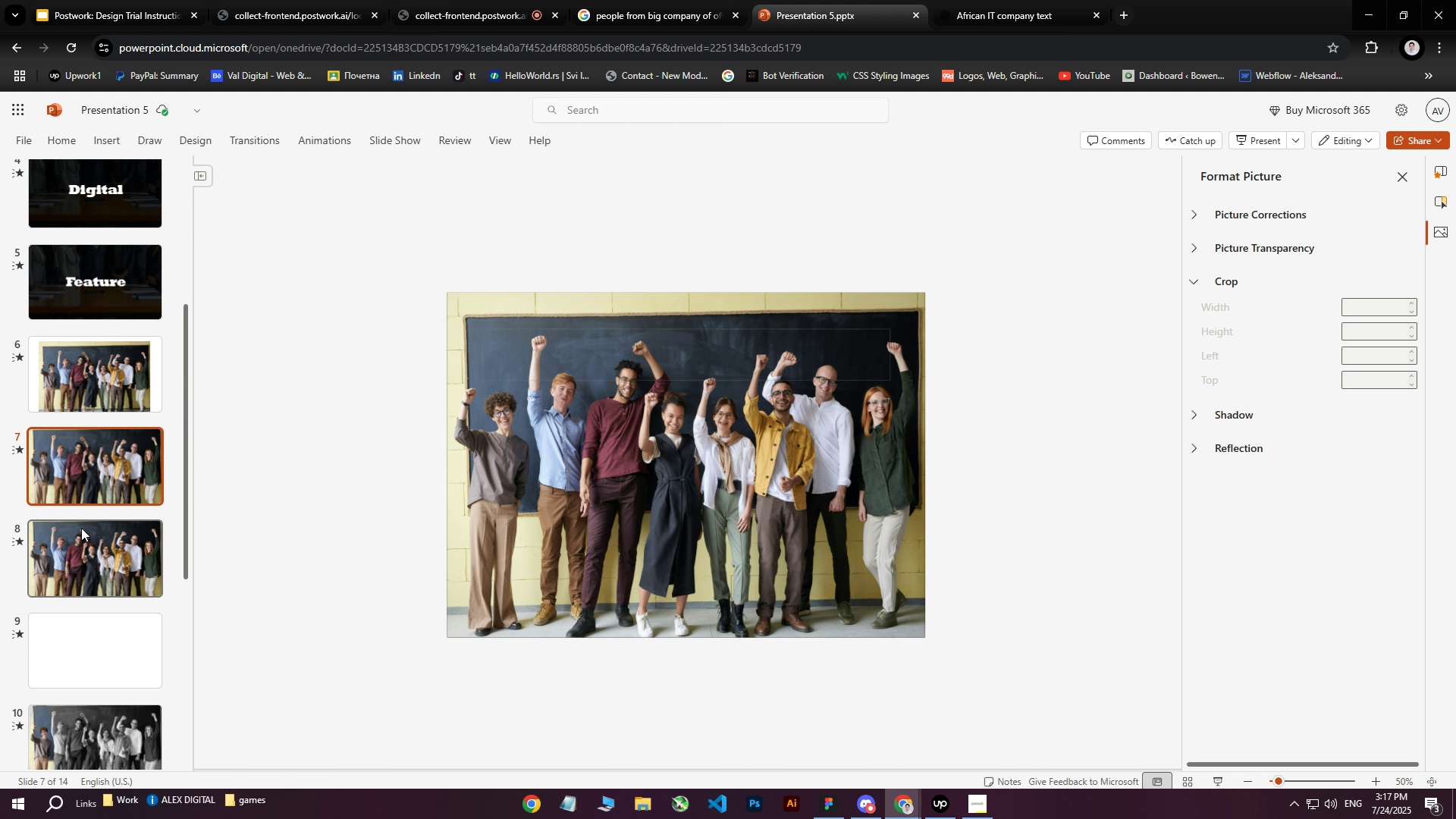 
left_click([96, 372])
 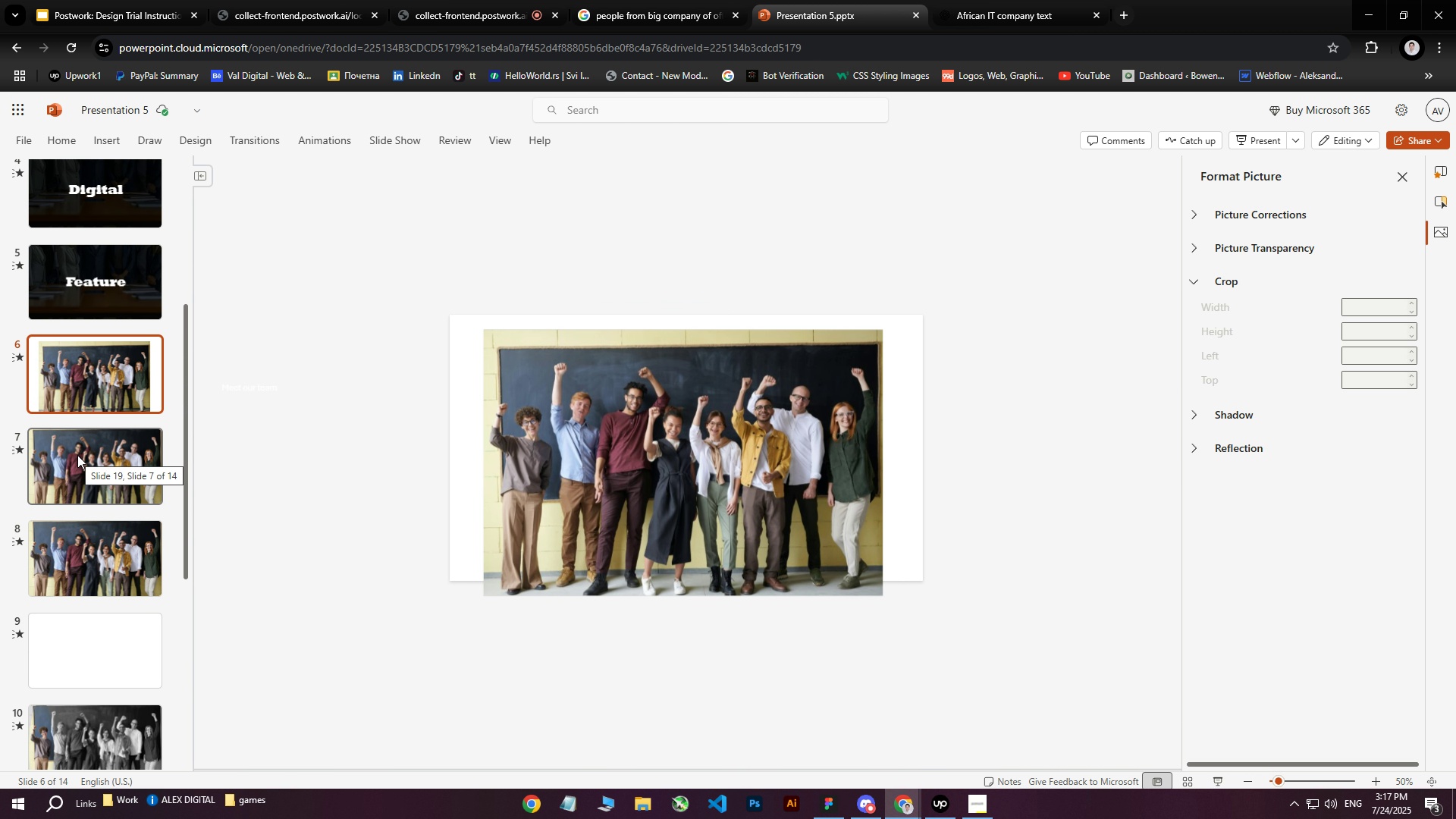 
left_click([77, 455])
 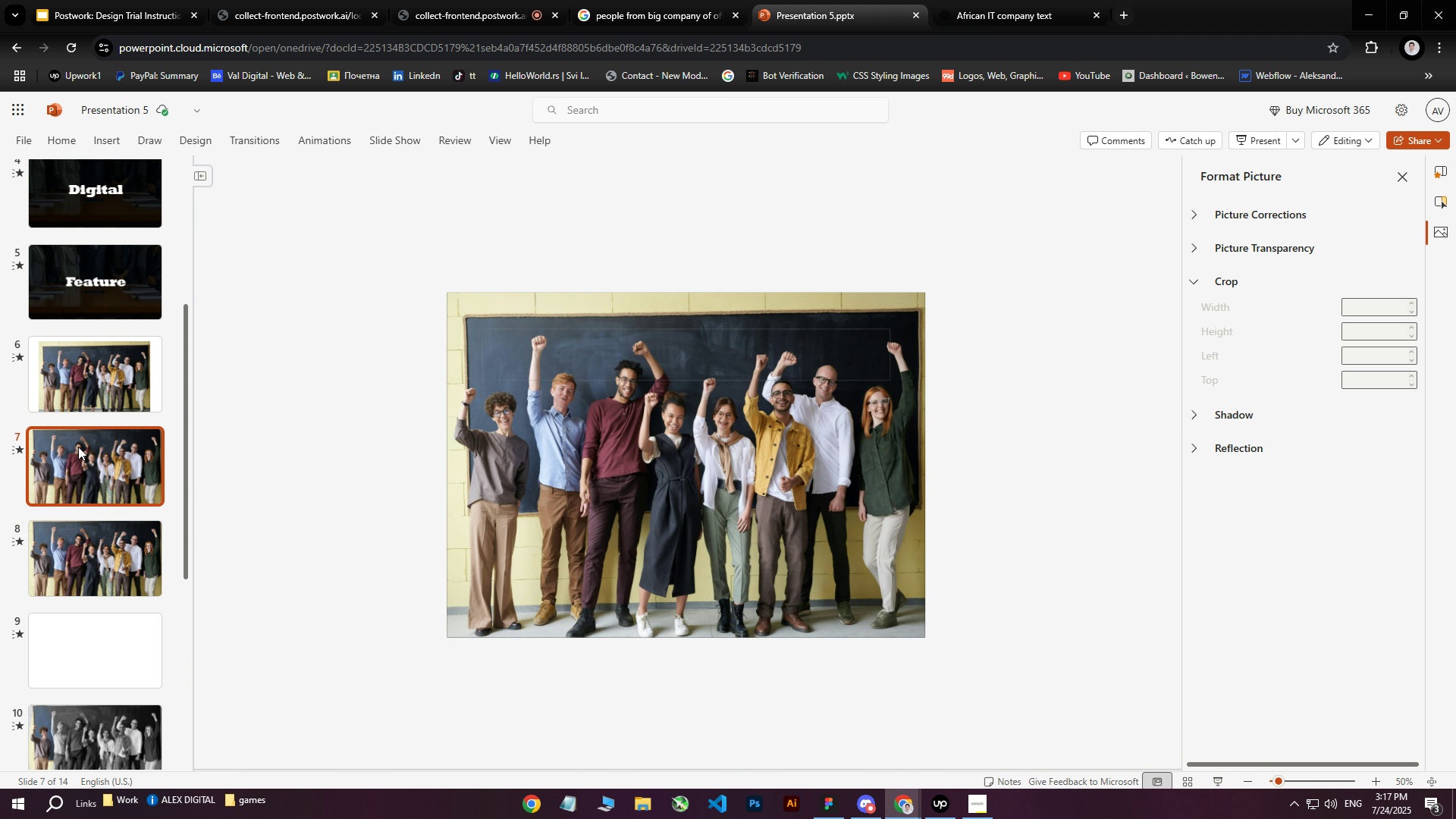 
left_click([86, 385])
 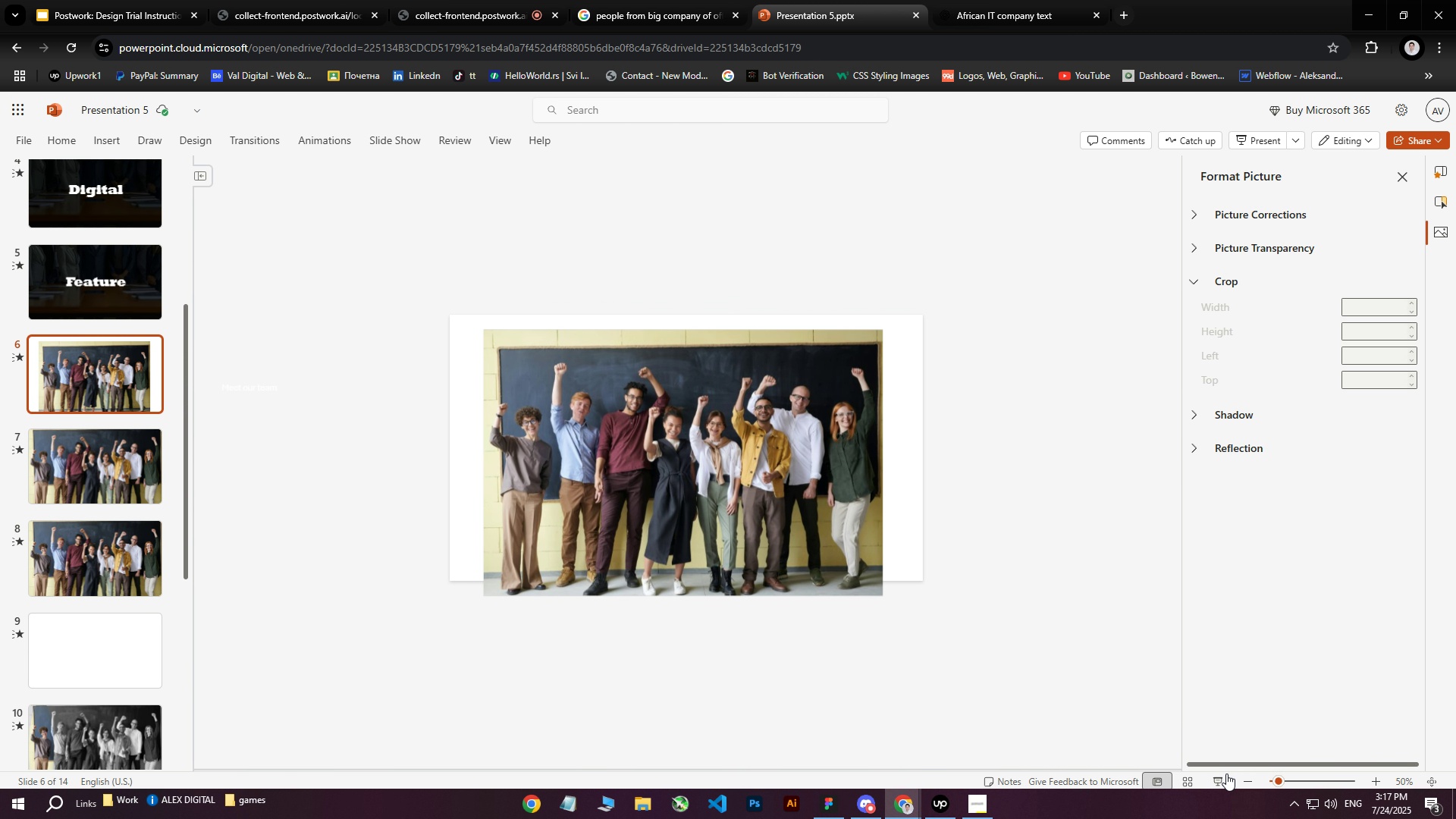 
left_click([1215, 780])
 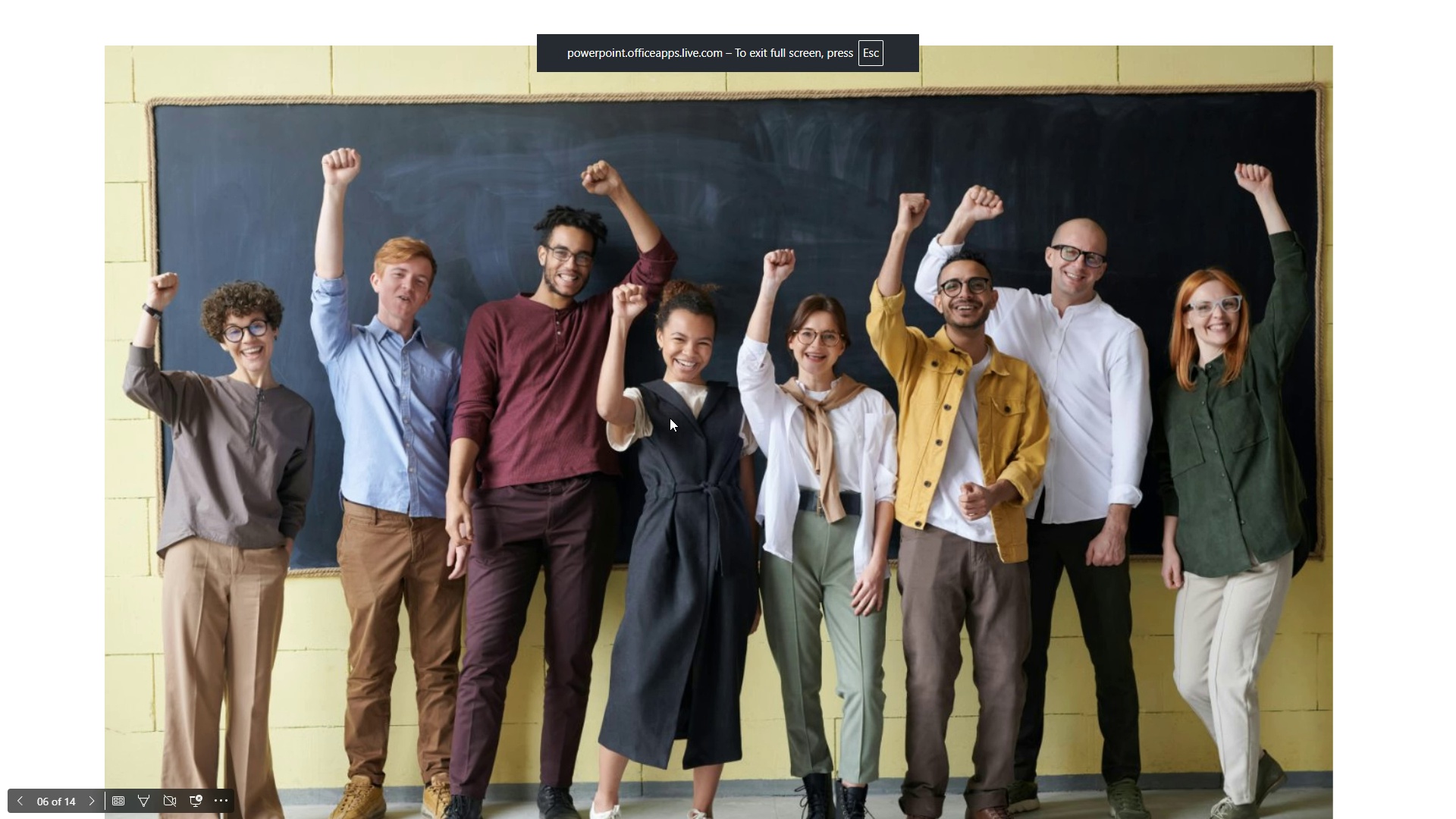 
key(Escape)
 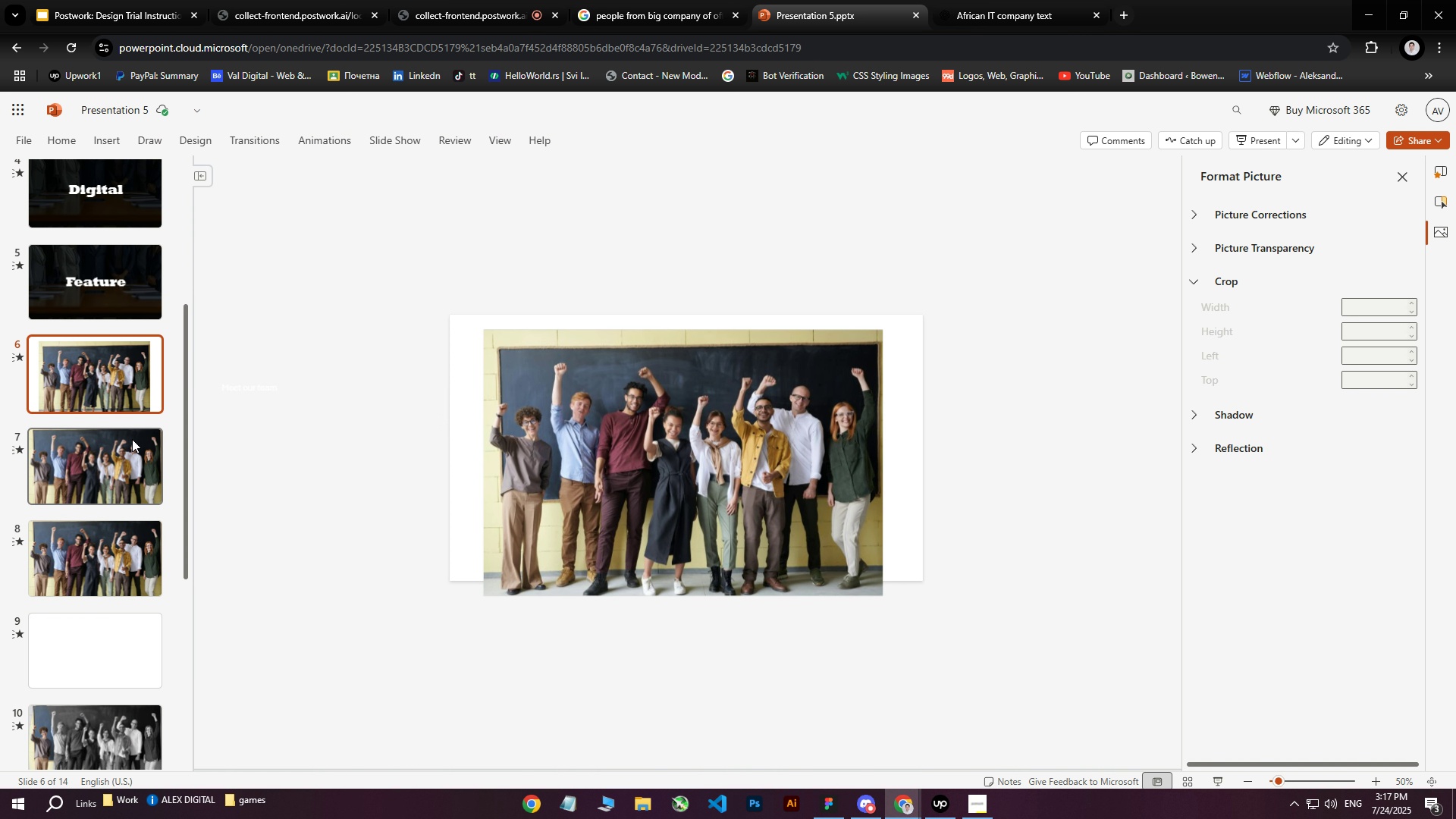 
left_click([121, 444])
 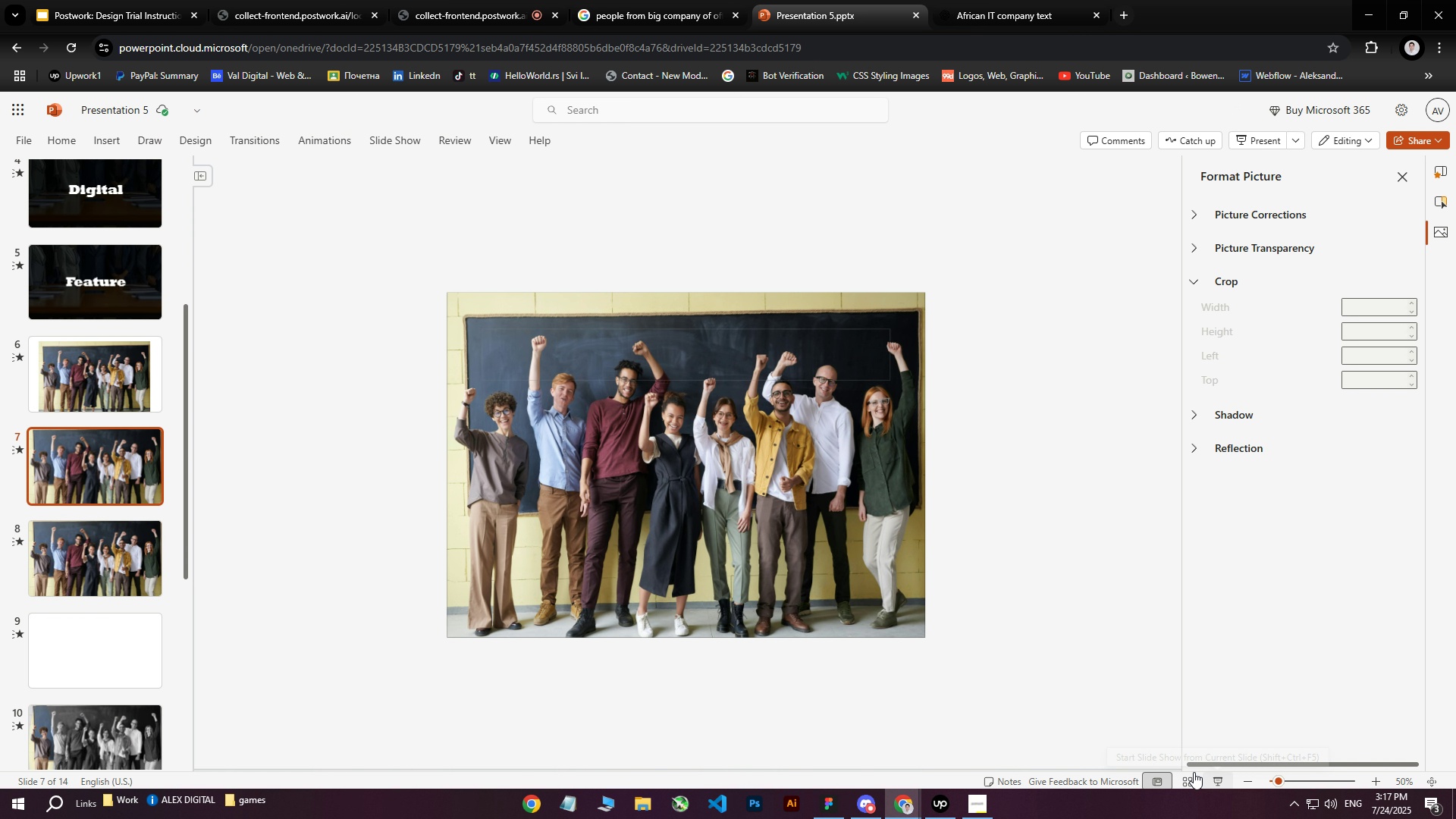 
left_click([77, 372])
 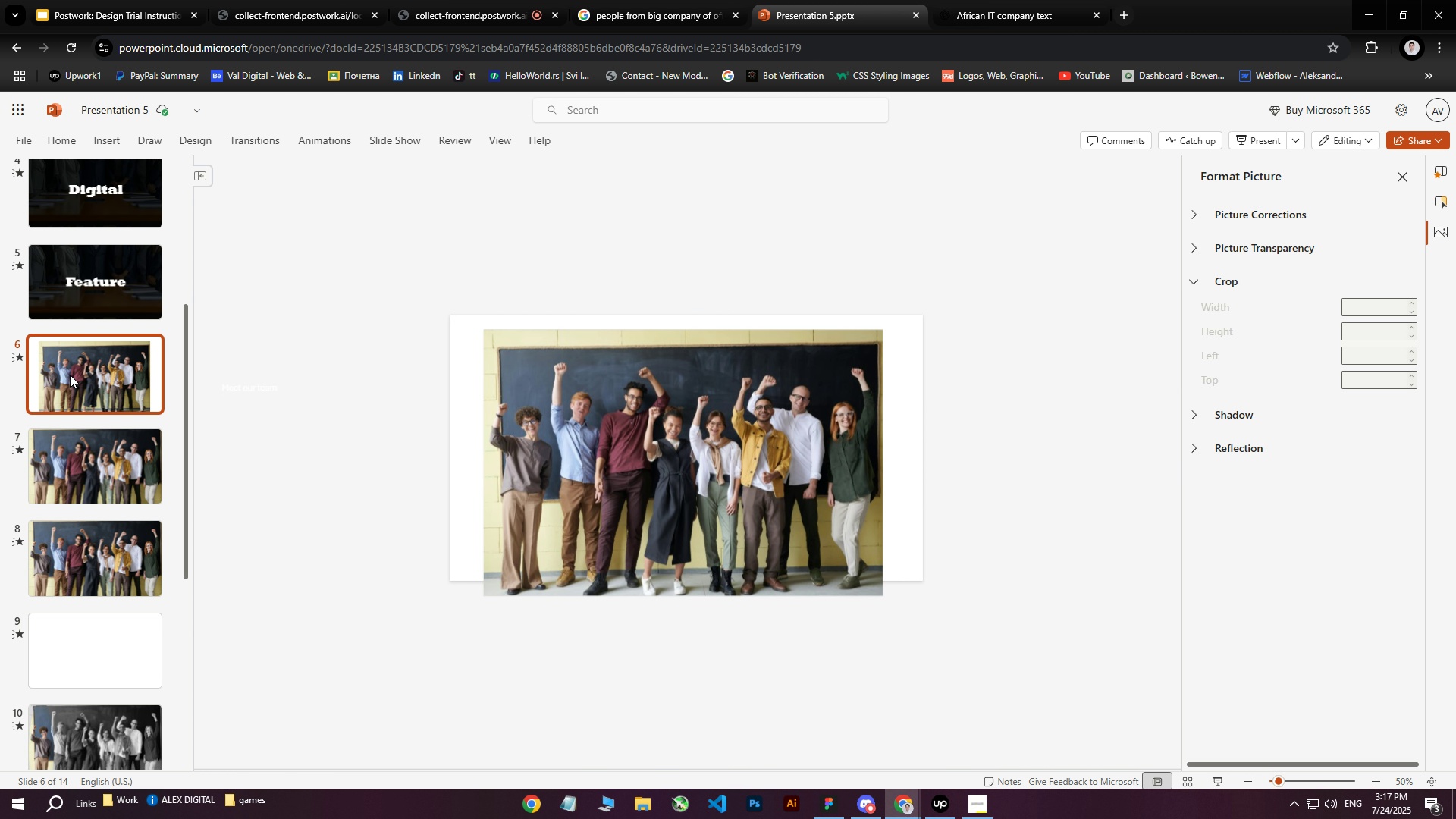 
left_click_drag(start_coordinate=[71, 371], to_coordinate=[70, 229])
 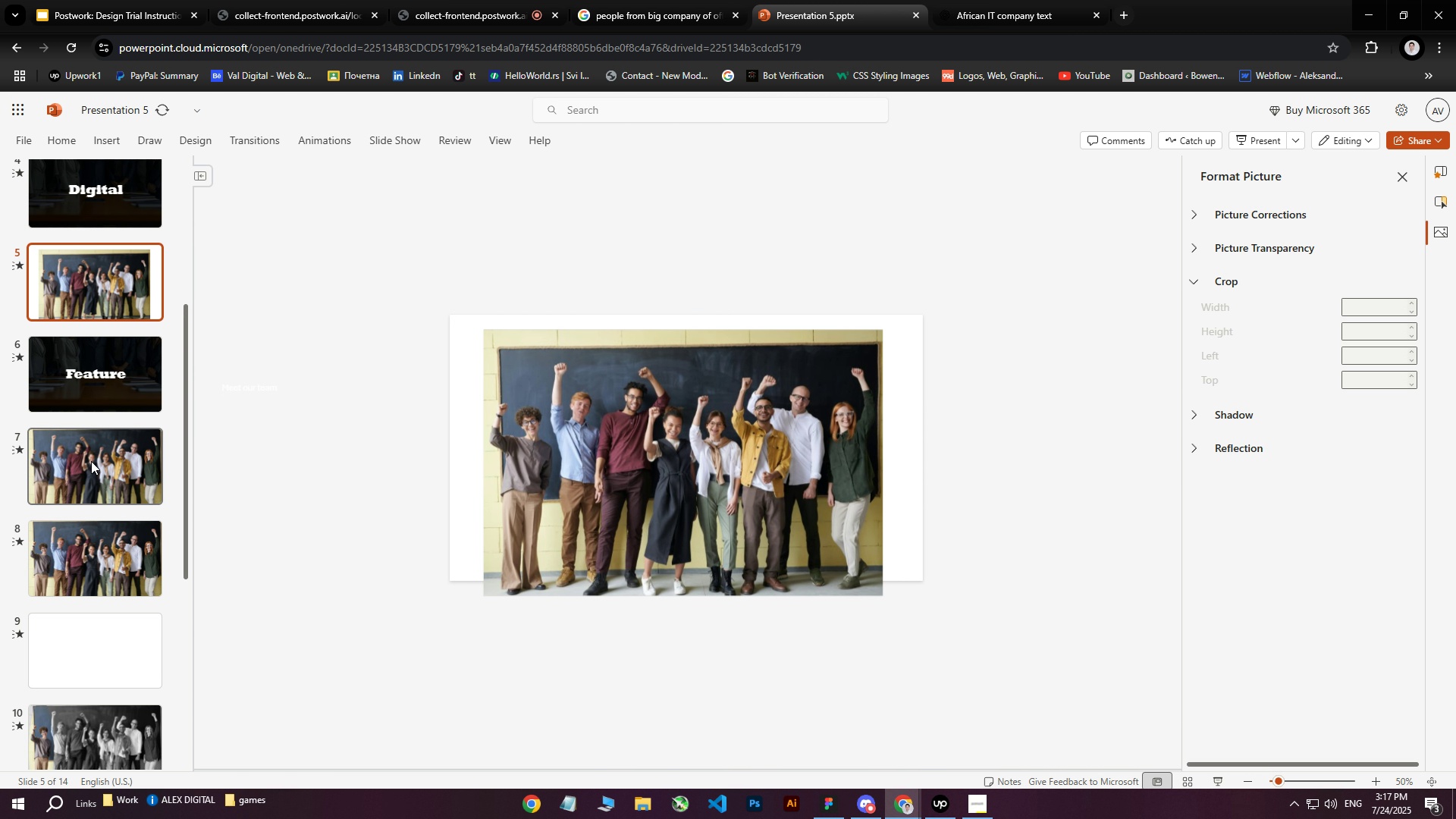 
left_click([91, 461])
 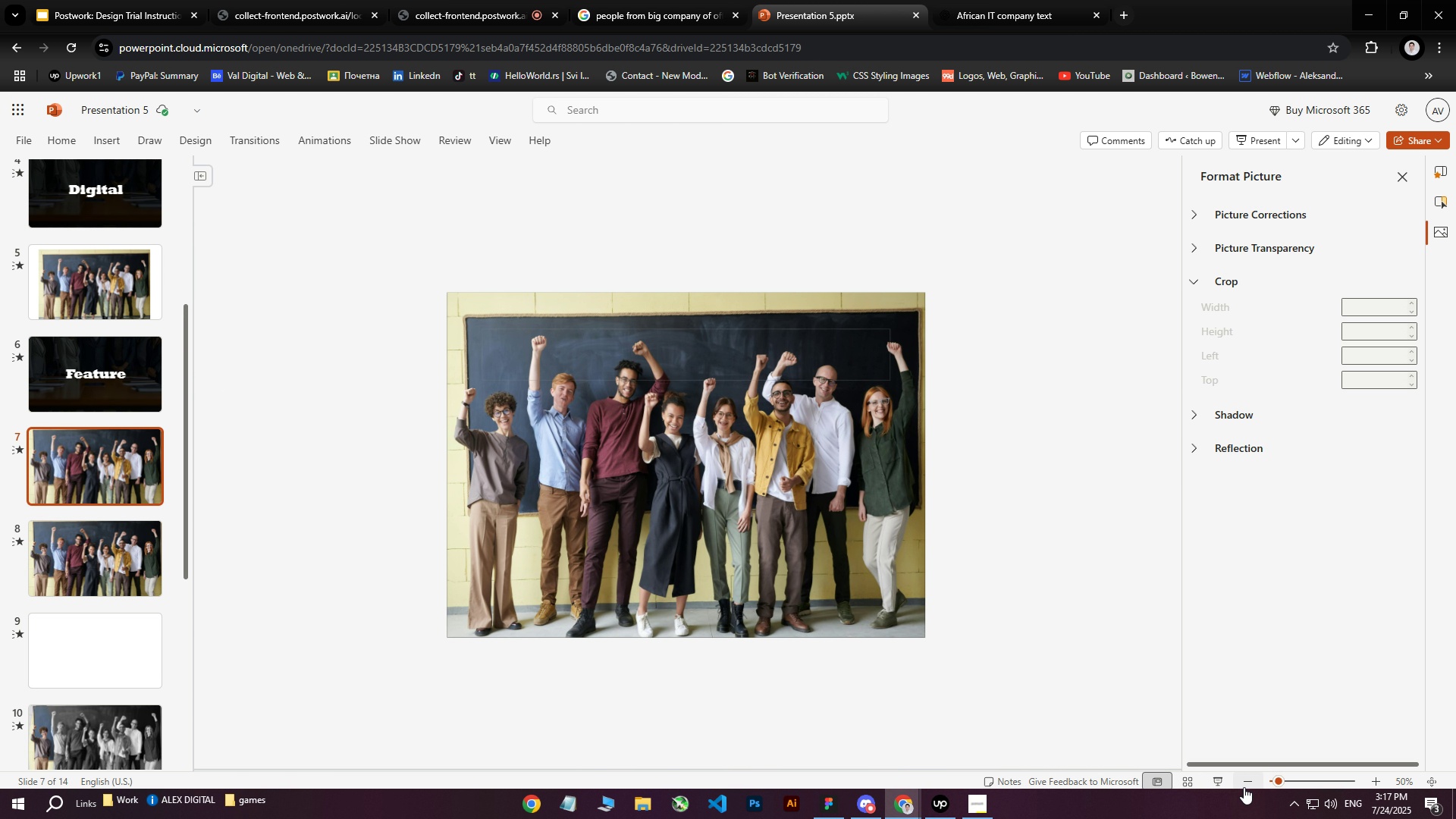 
left_click([1226, 780])
 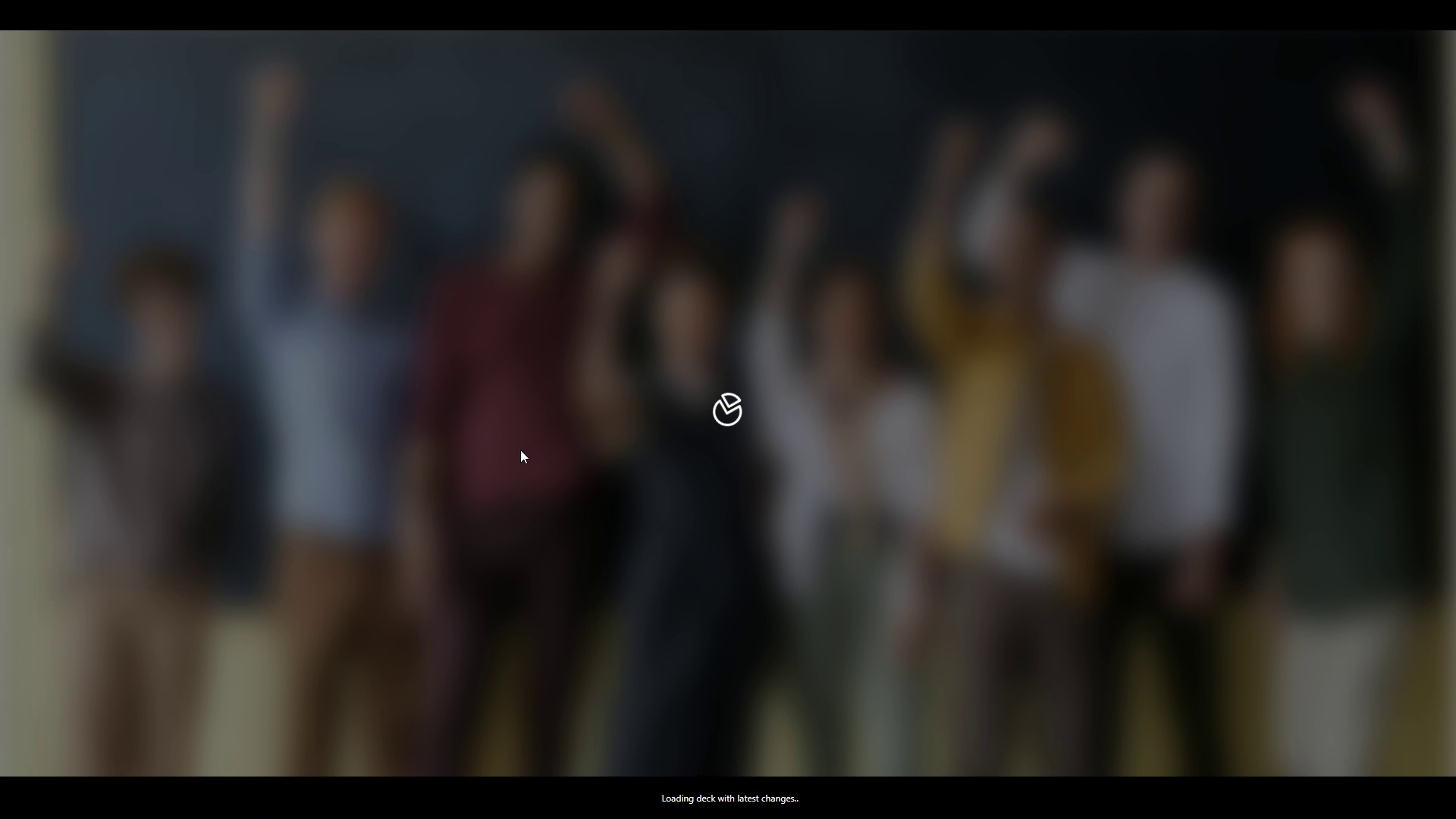 
wait(11.5)
 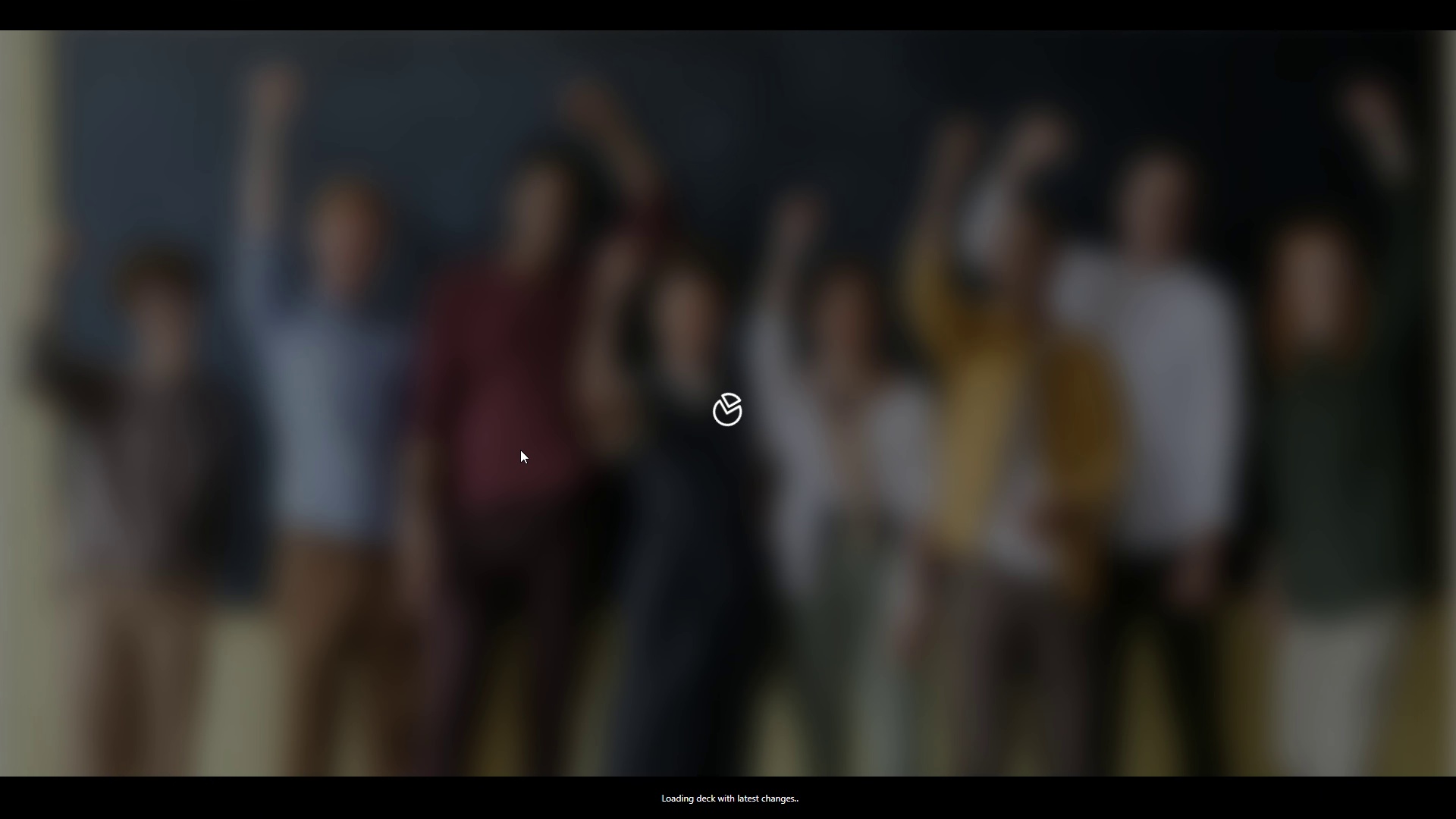 
key(Escape)
 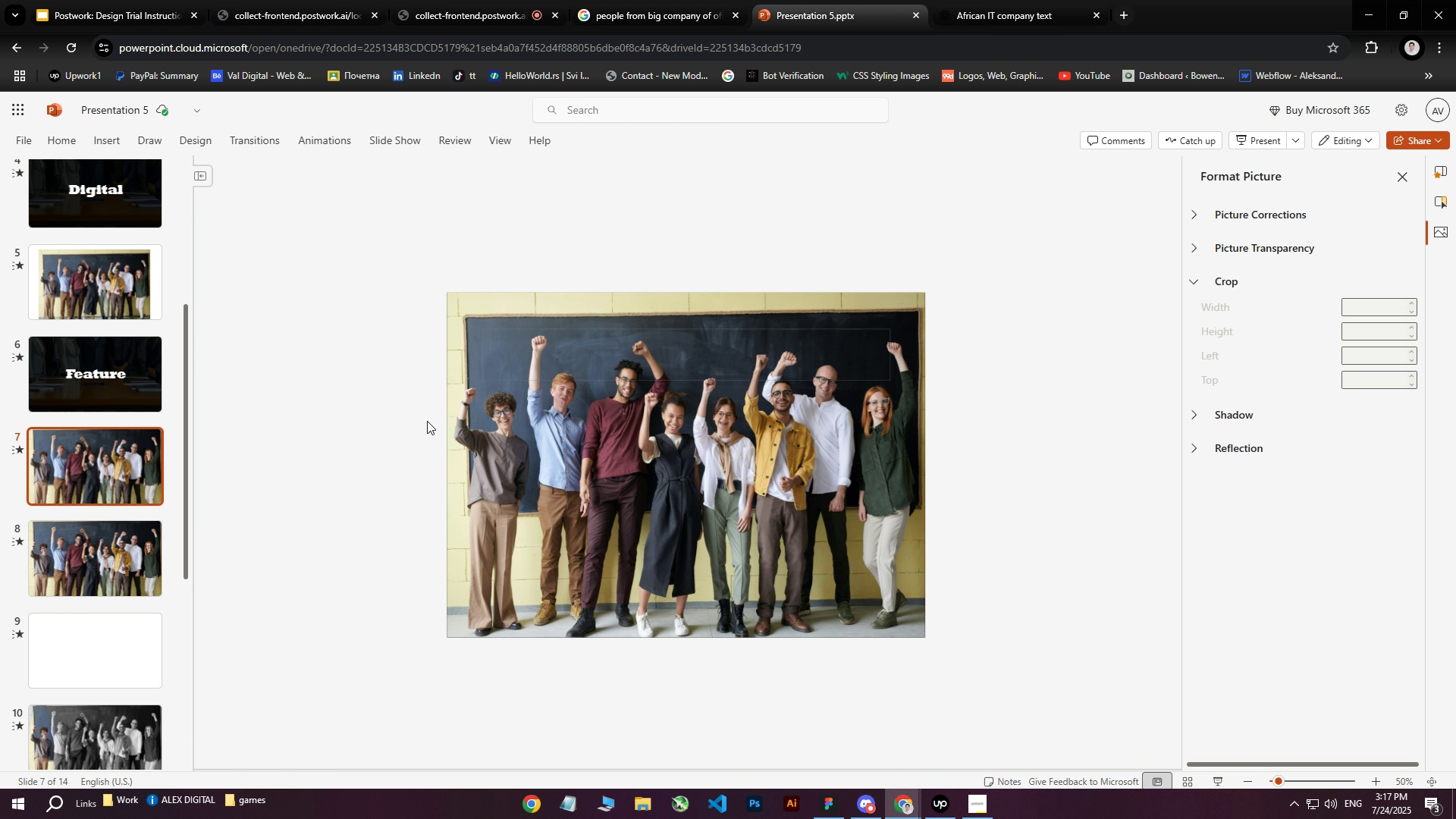 
left_click([331, 361])
 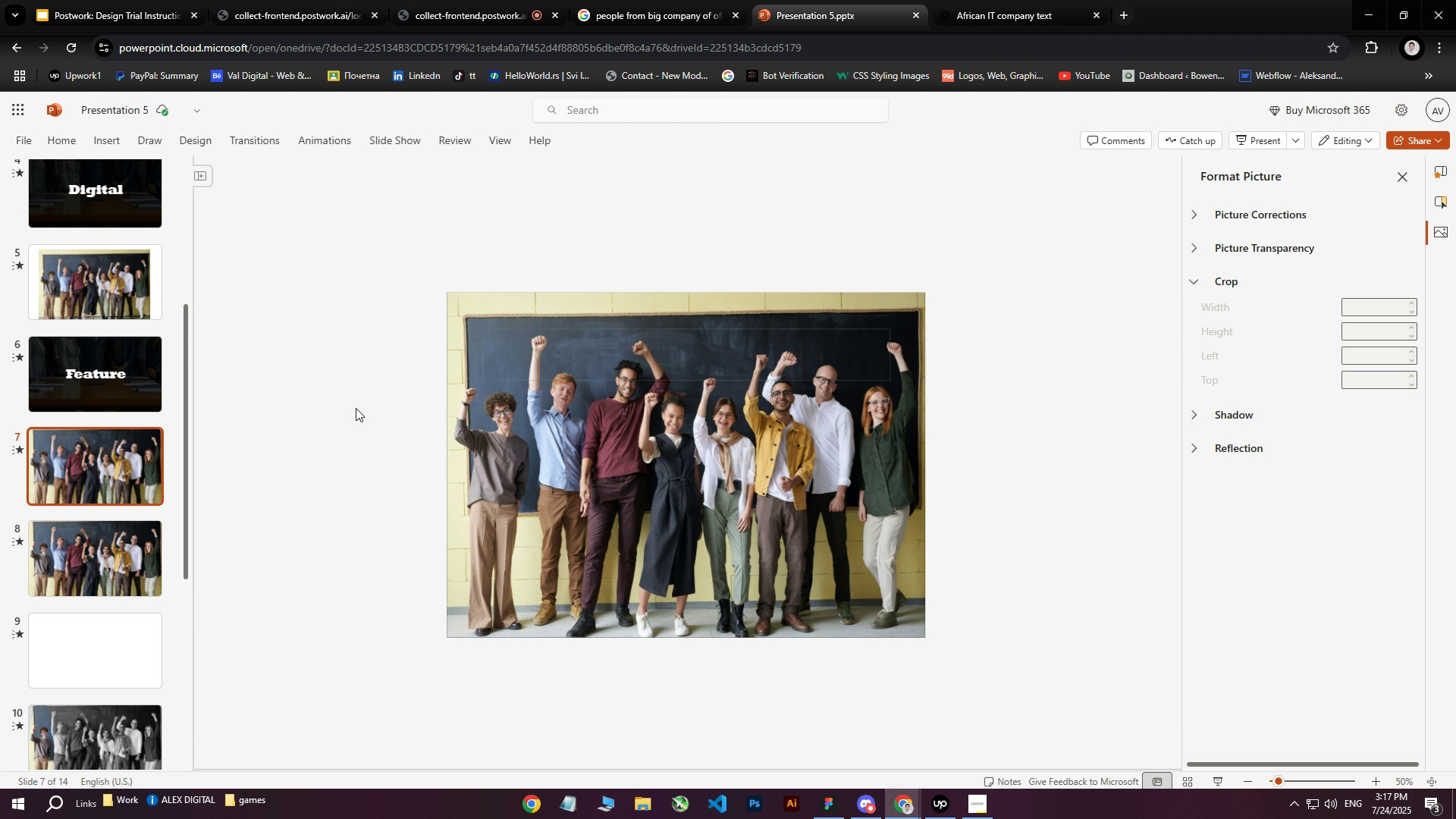 
wait(5.88)
 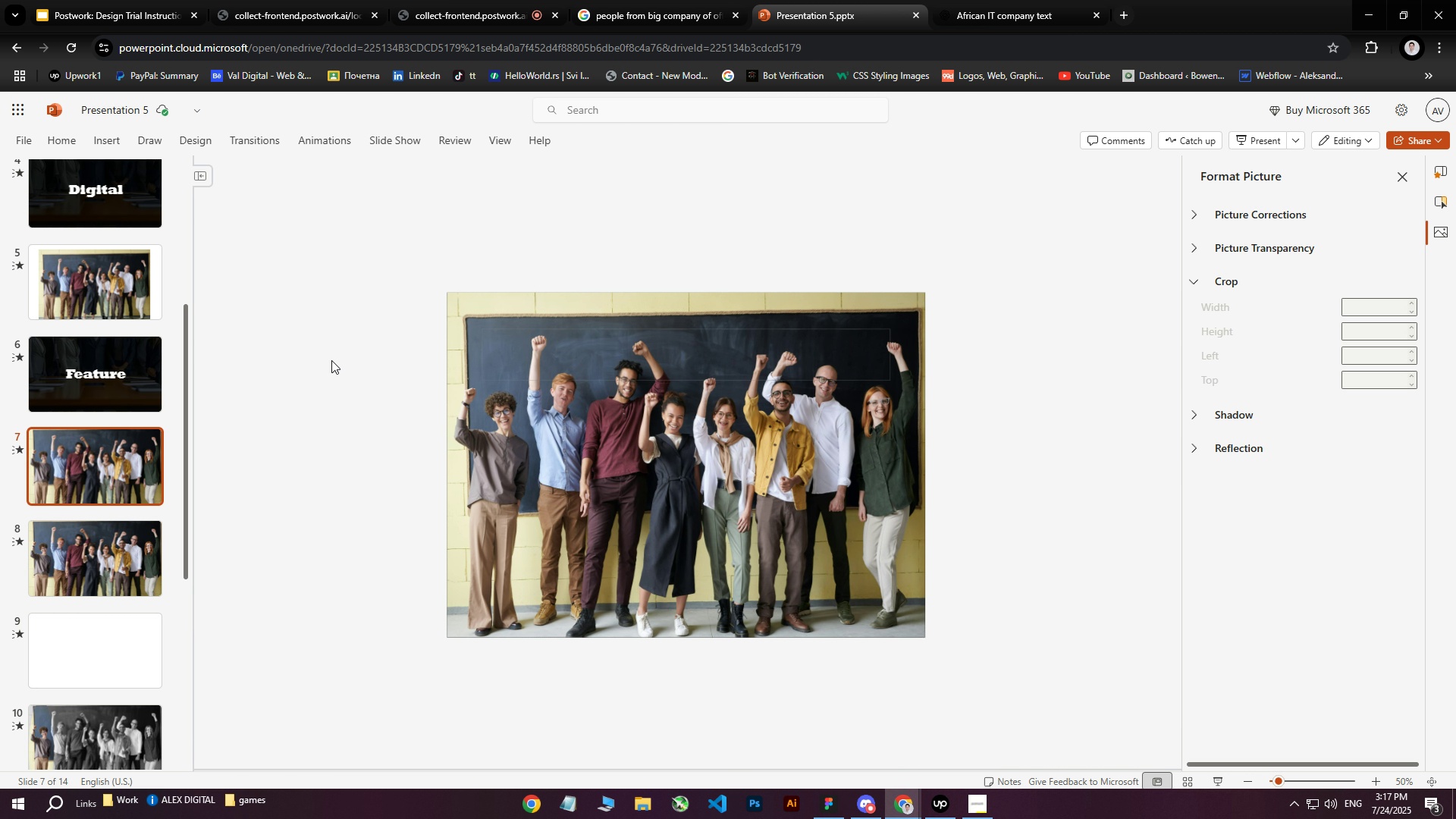 
right_click([701, 396])
 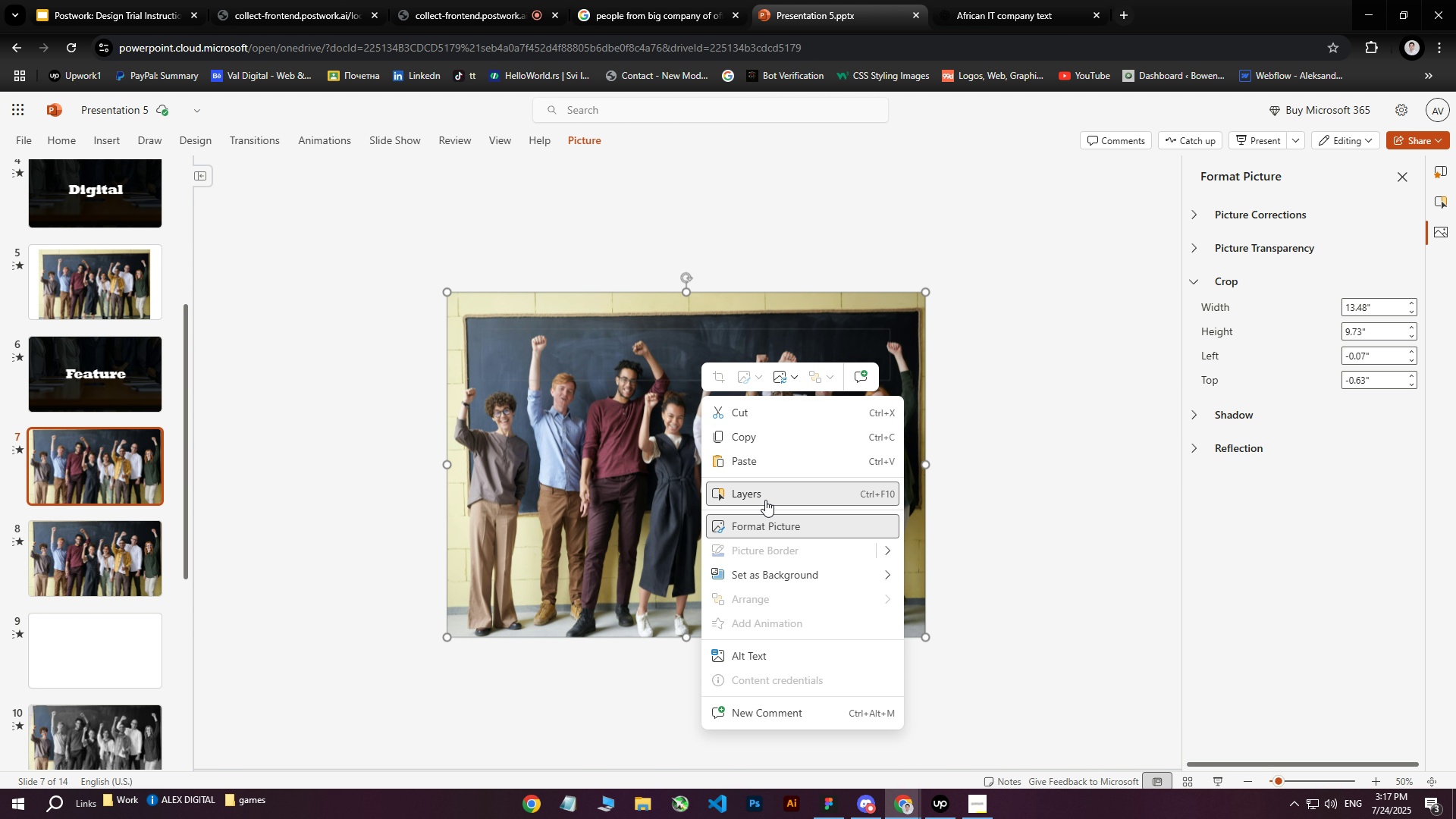 
left_click([765, 495])
 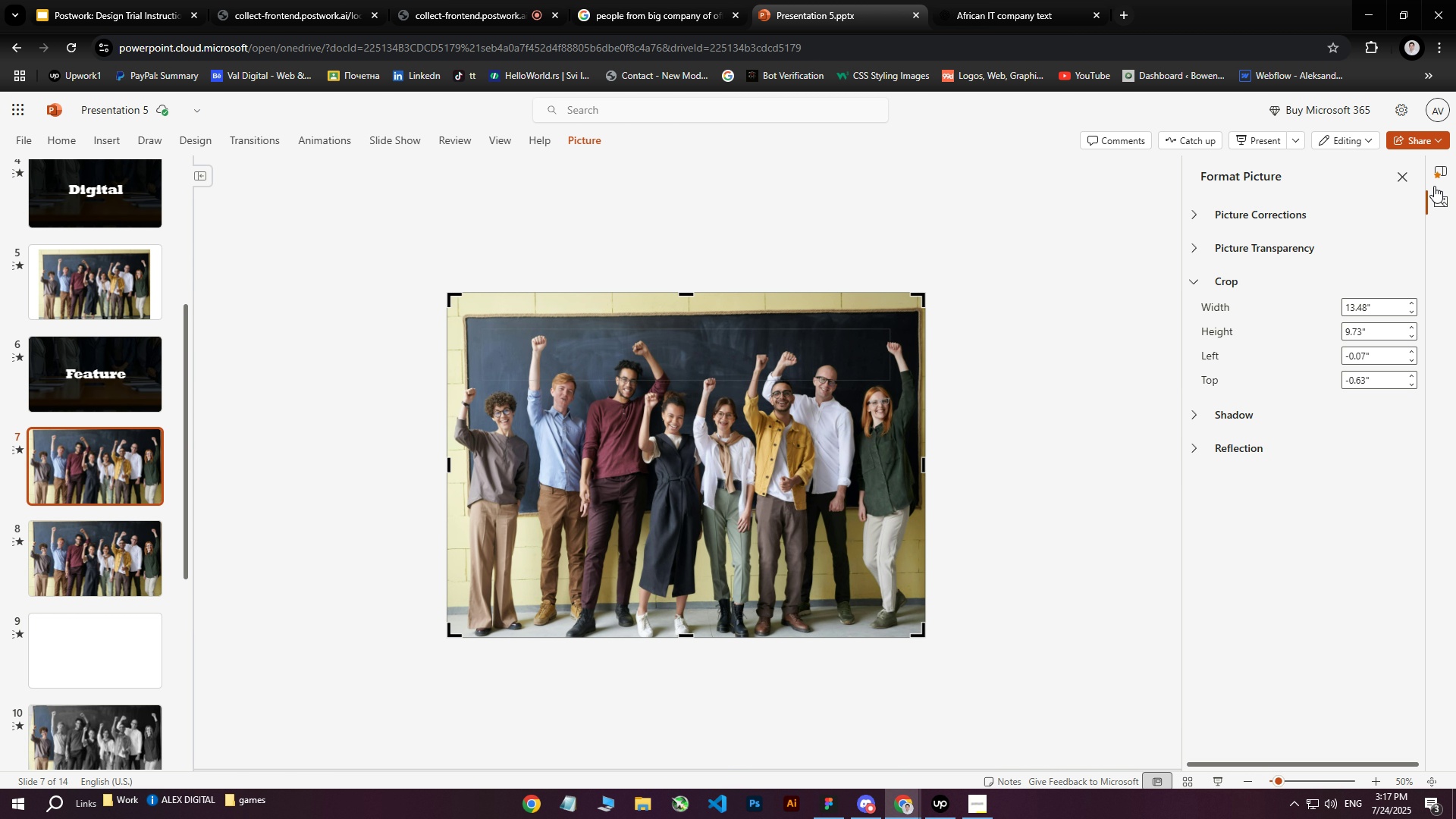 
left_click([1444, 174])
 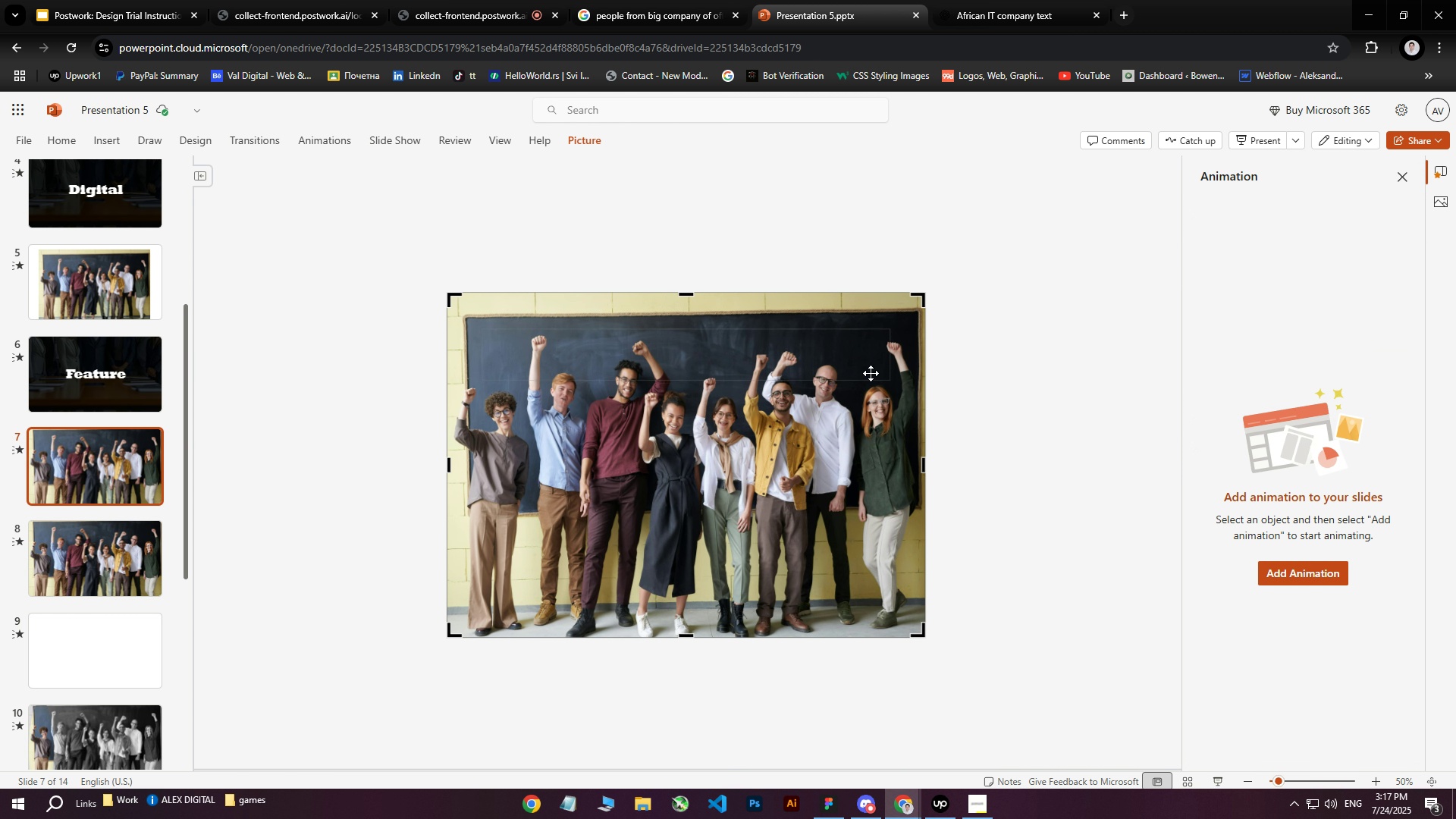 
right_click([730, 393])
 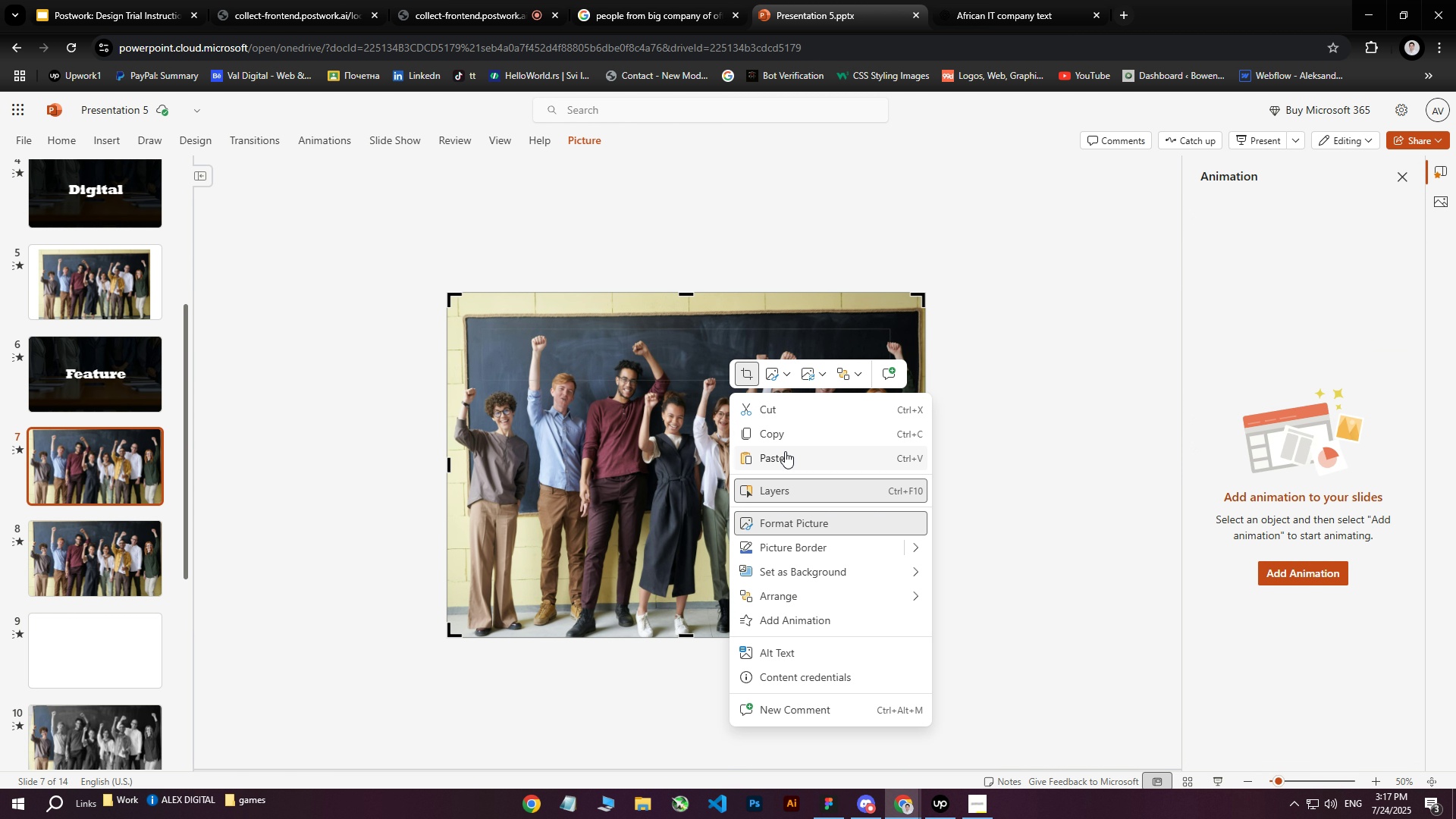 
left_click([784, 453])
 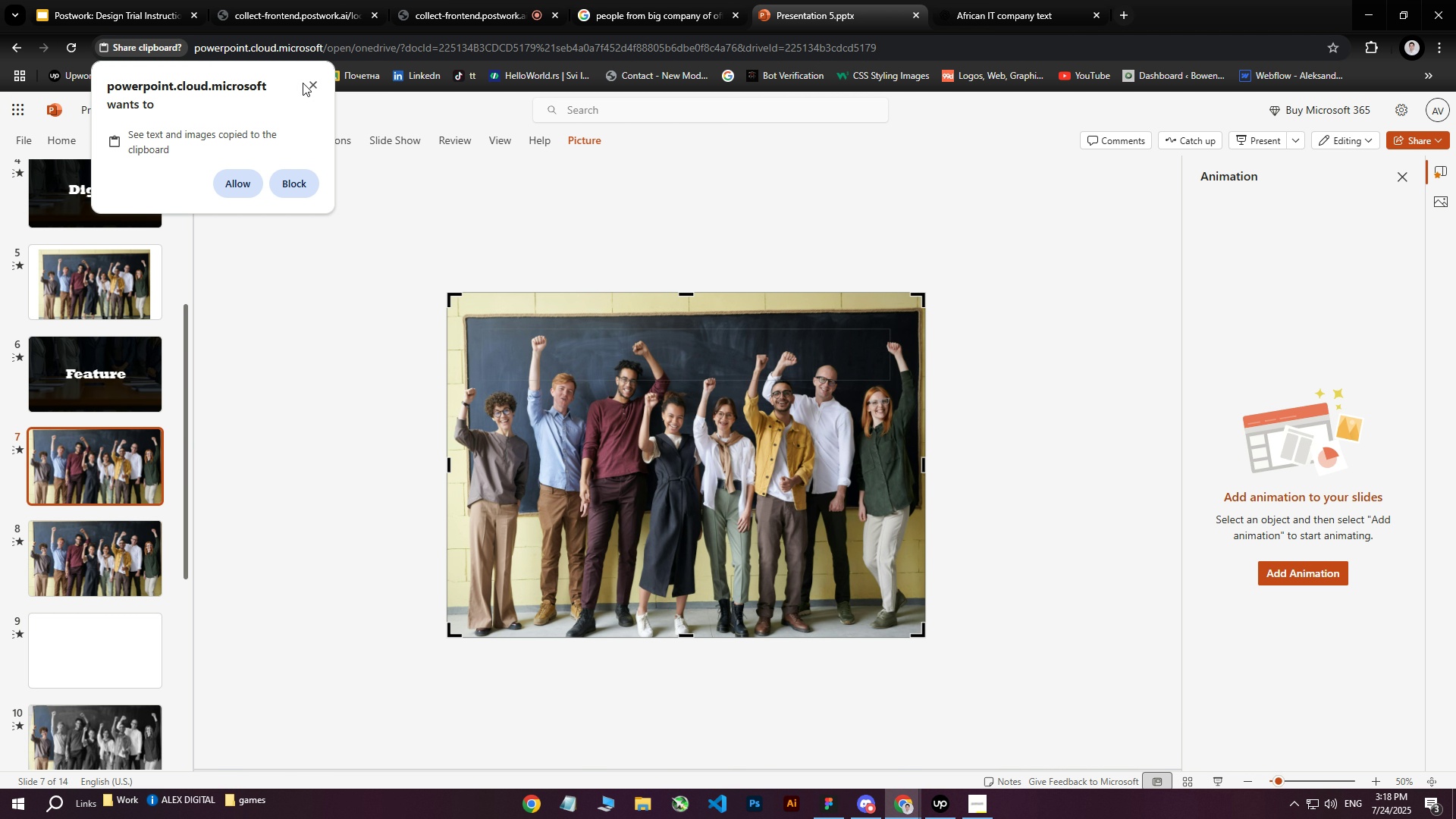 
left_click([314, 84])
 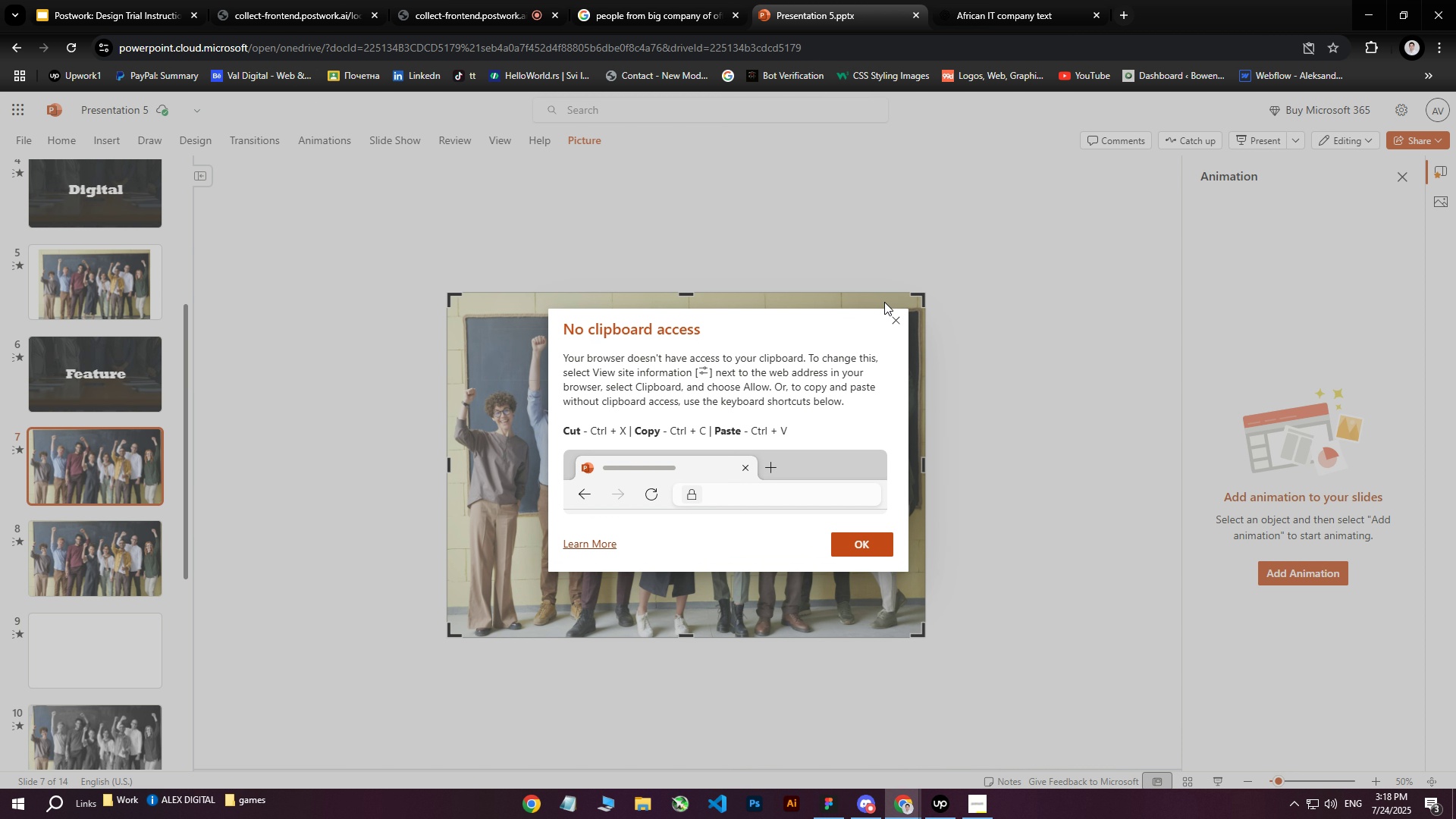 
left_click([893, 317])
 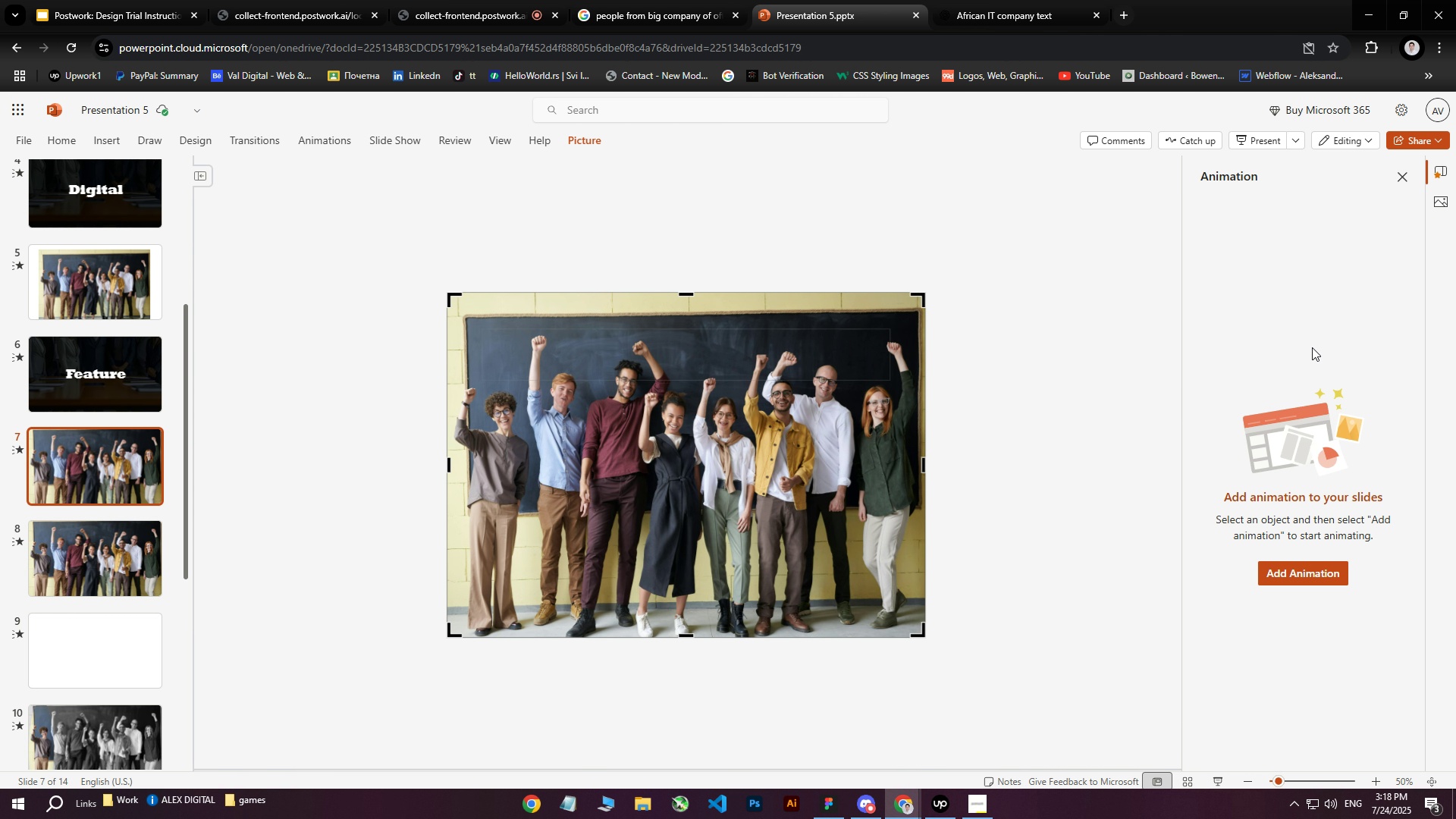 
right_click([794, 422])
 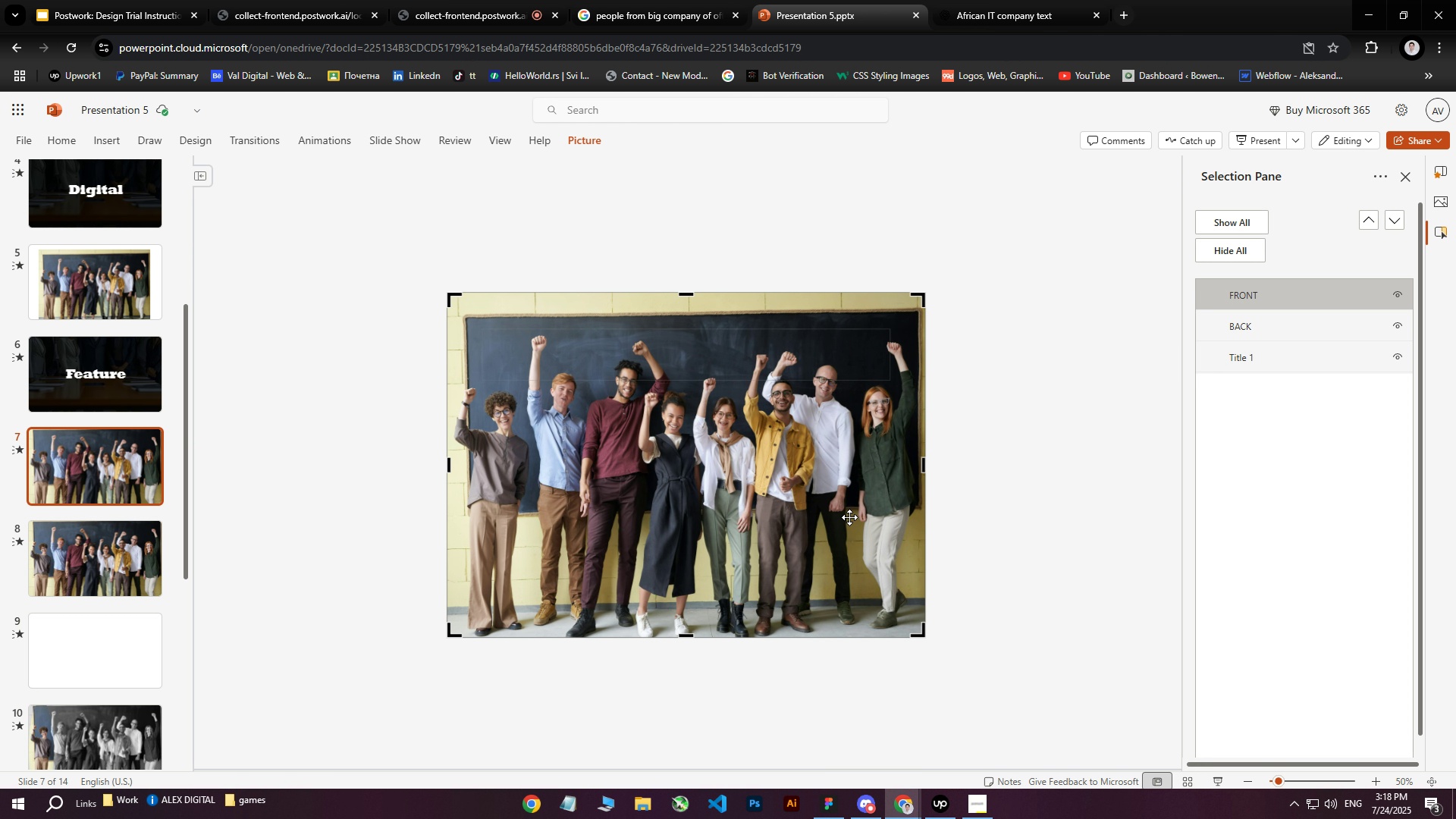 
left_click([849, 517])
 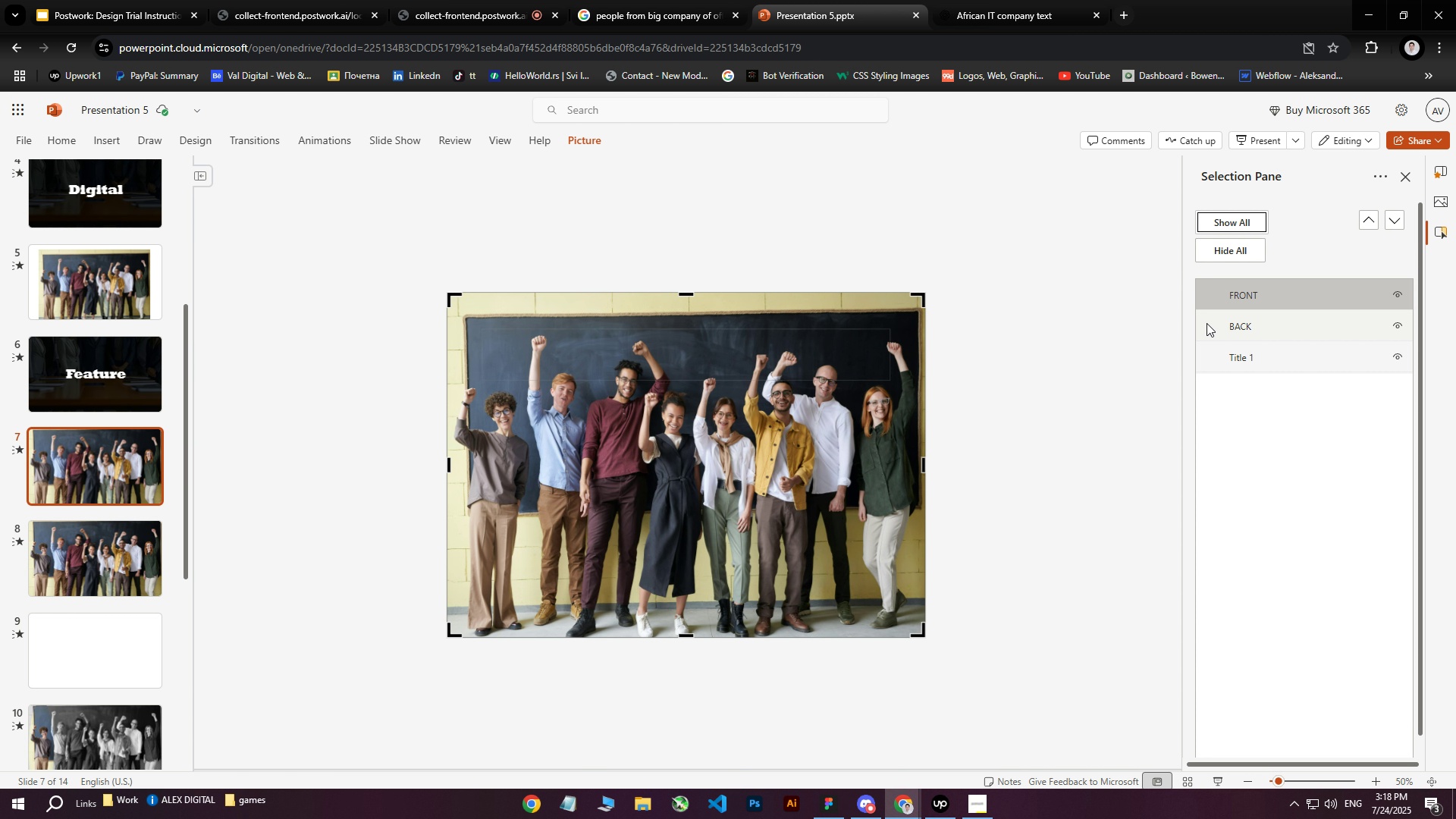 
left_click([1249, 293])
 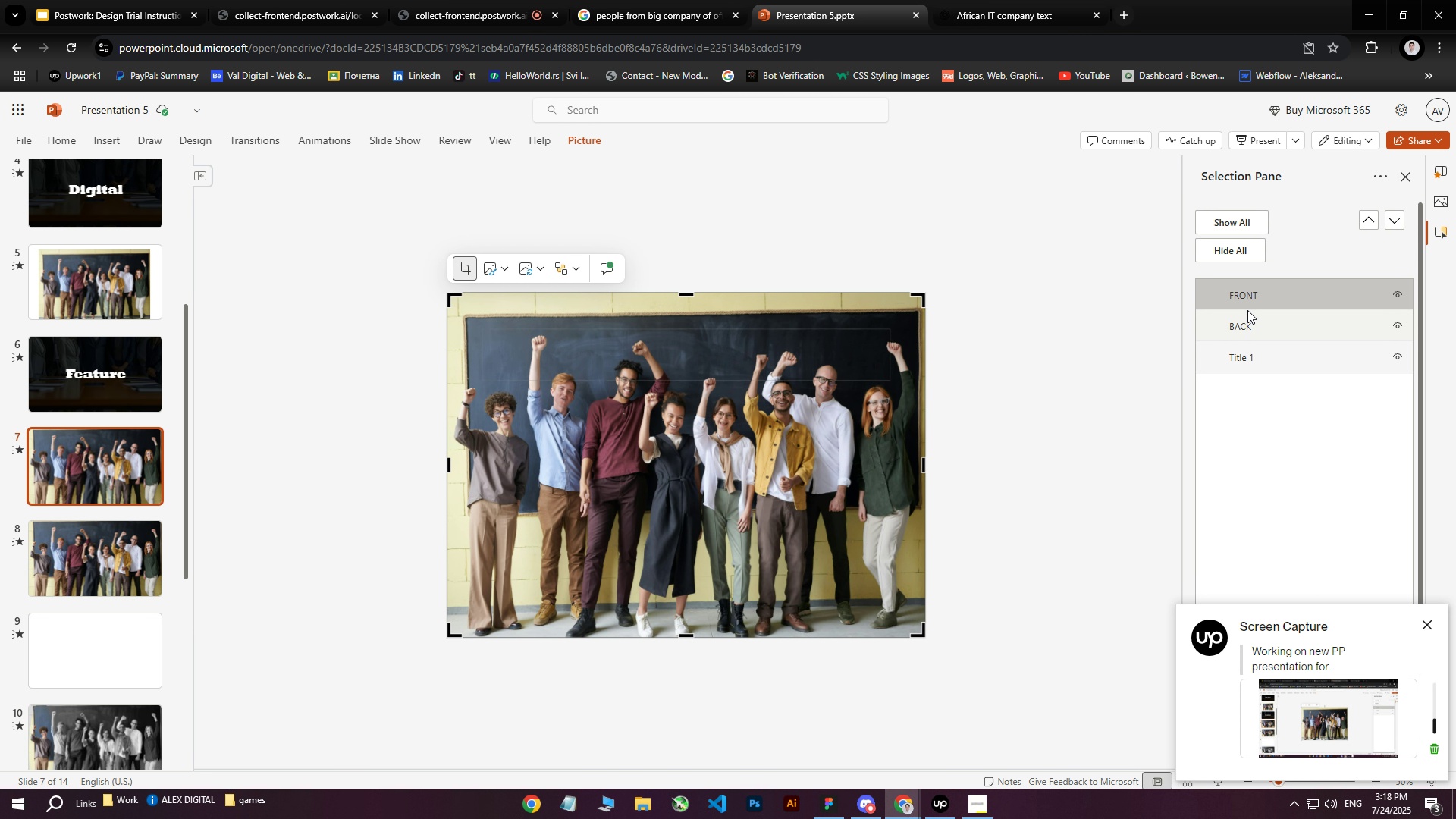 
wait(5.93)
 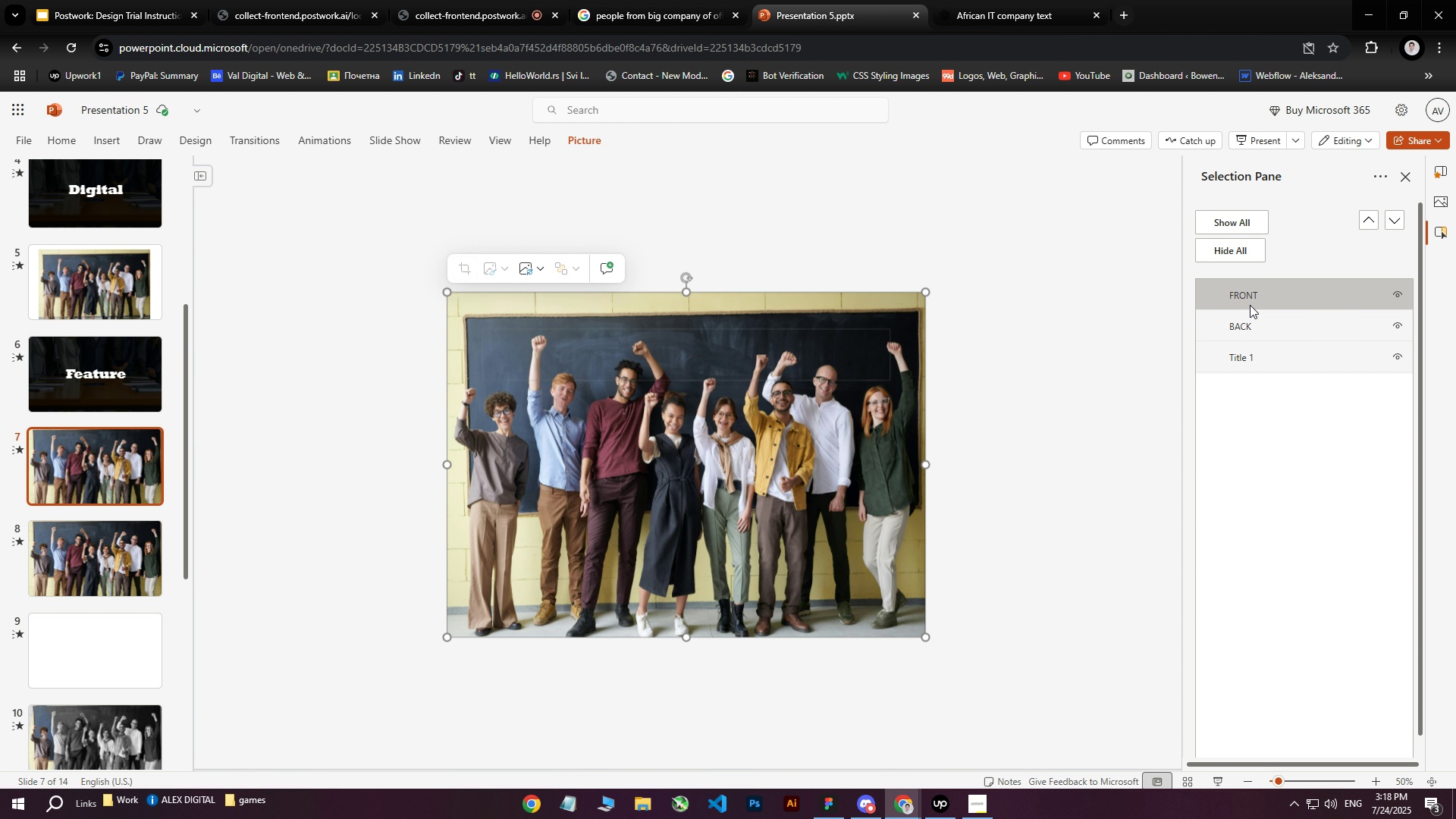 
left_click([1249, 325])
 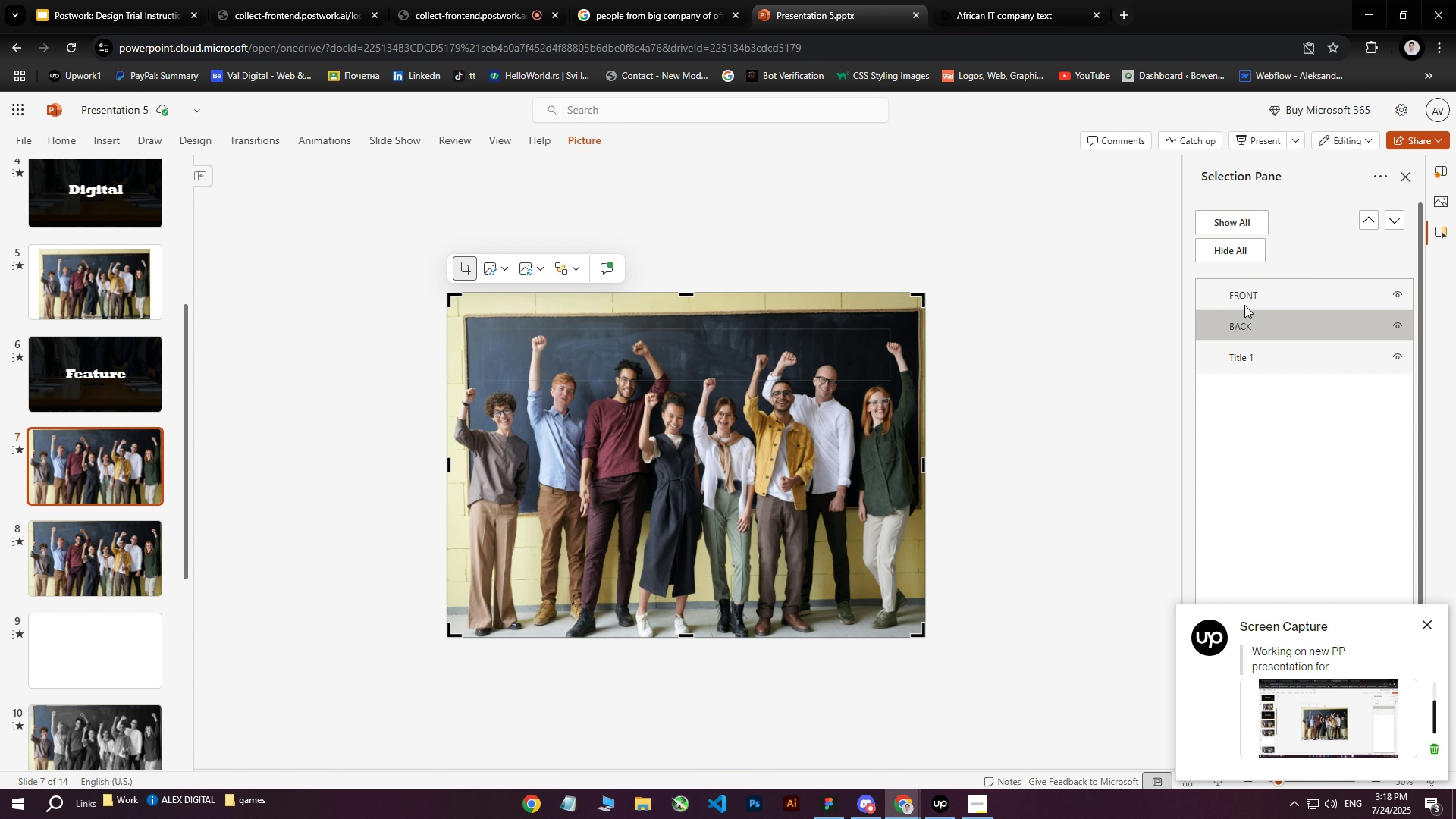 
left_click([1241, 297])
 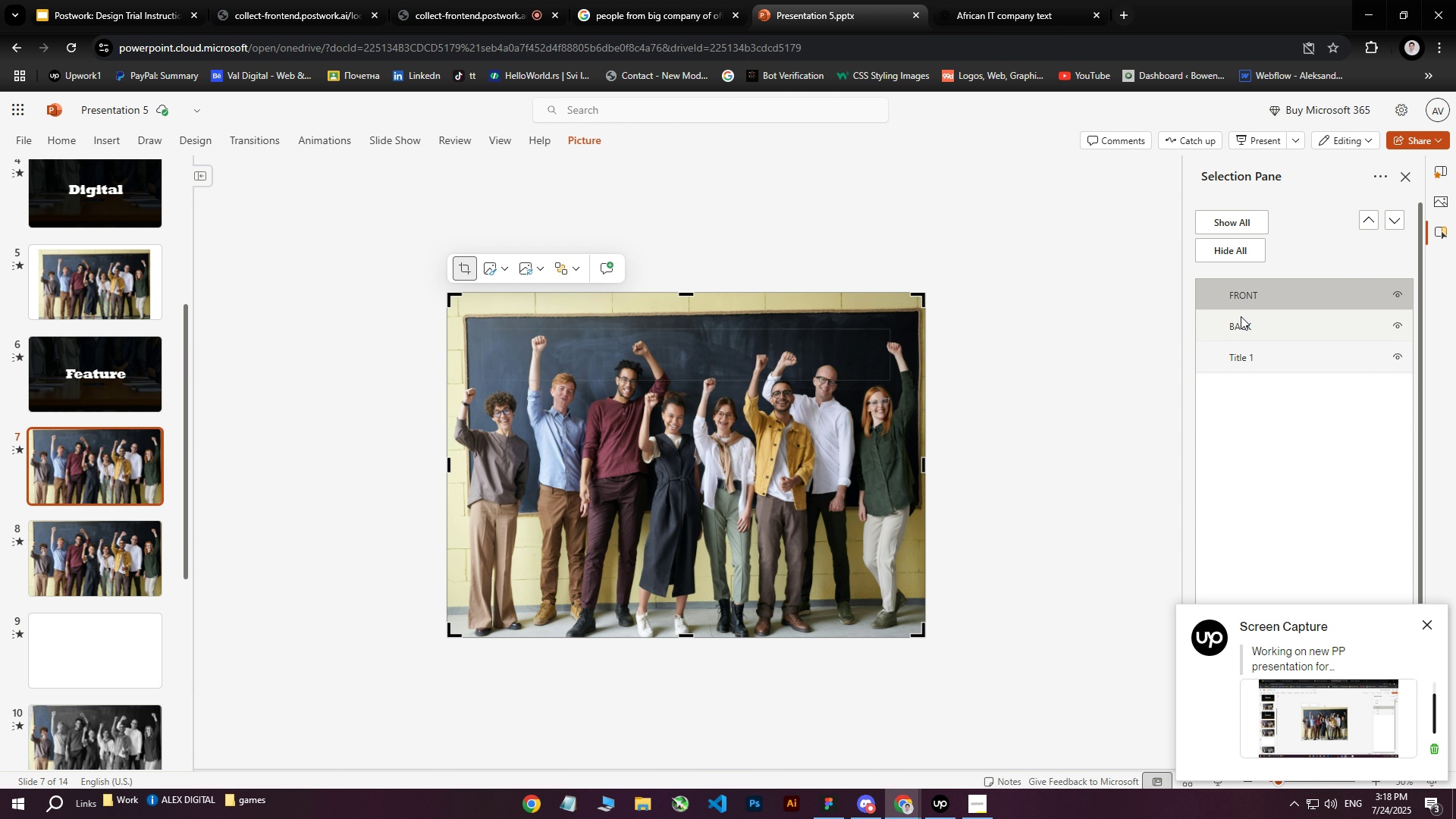 
left_click([1241, 316])
 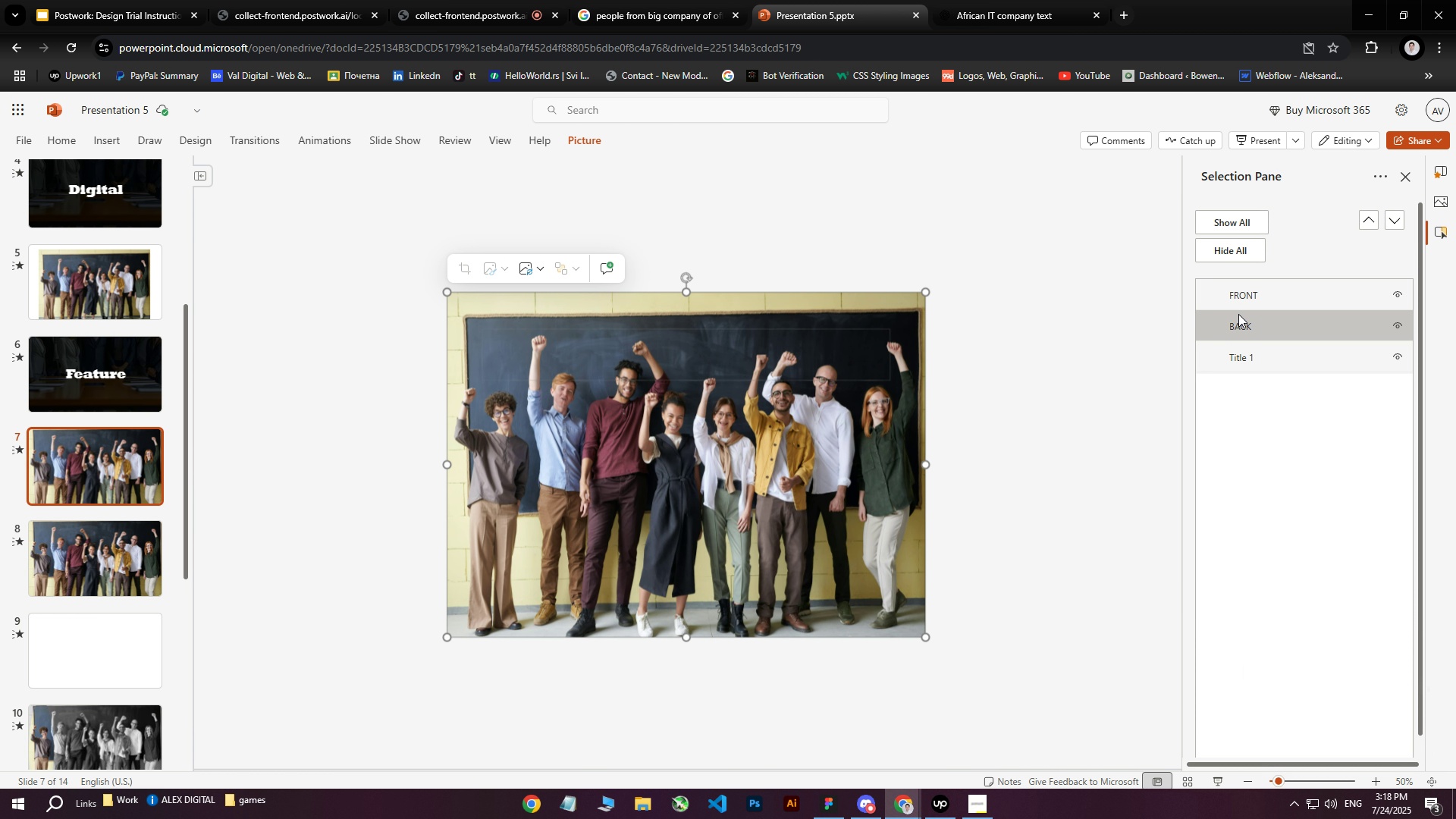 
left_click([1278, 291])
 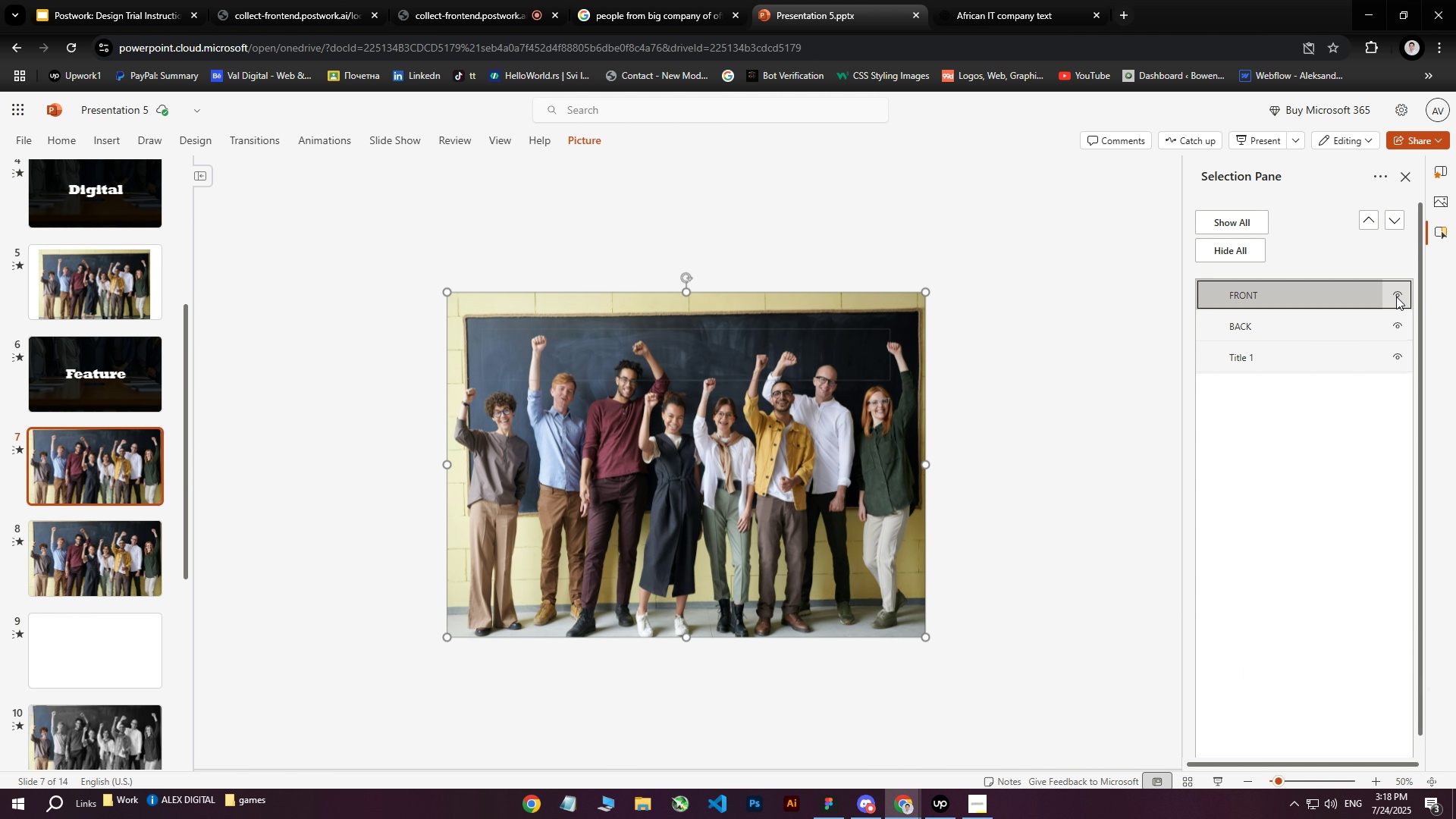 
left_click([1396, 297])
 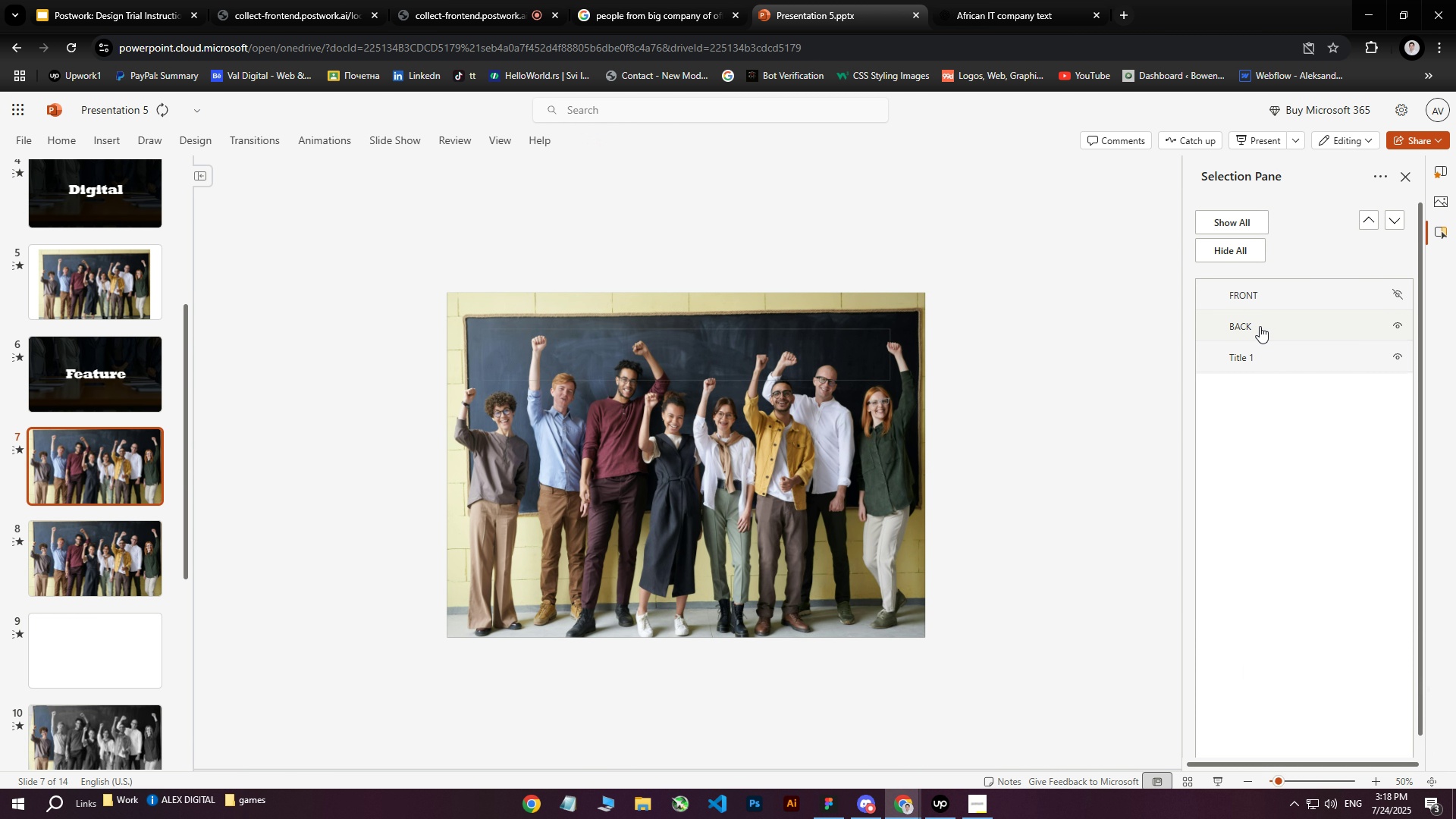 
left_click([1254, 327])
 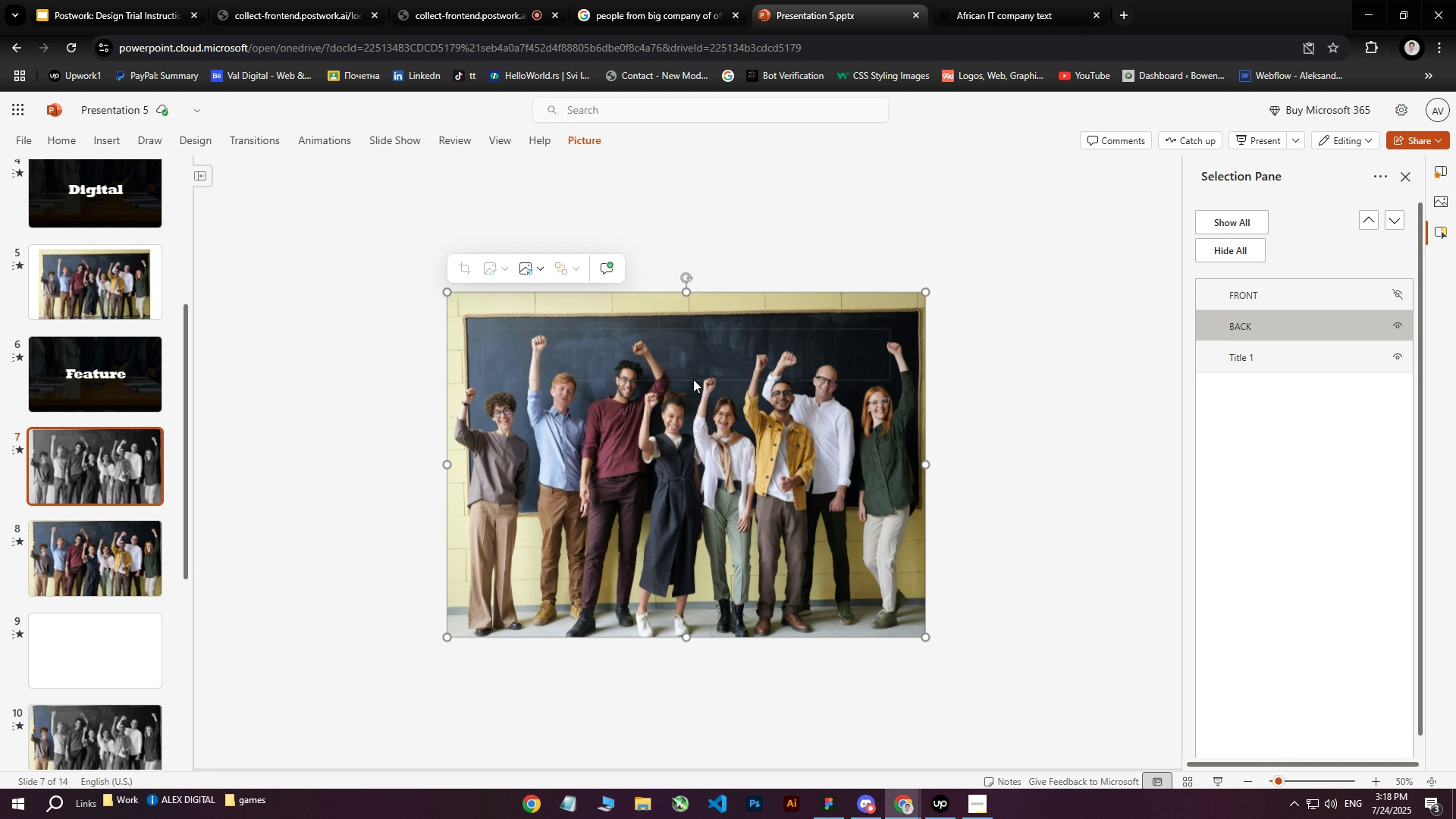 
right_click([98, 465])
 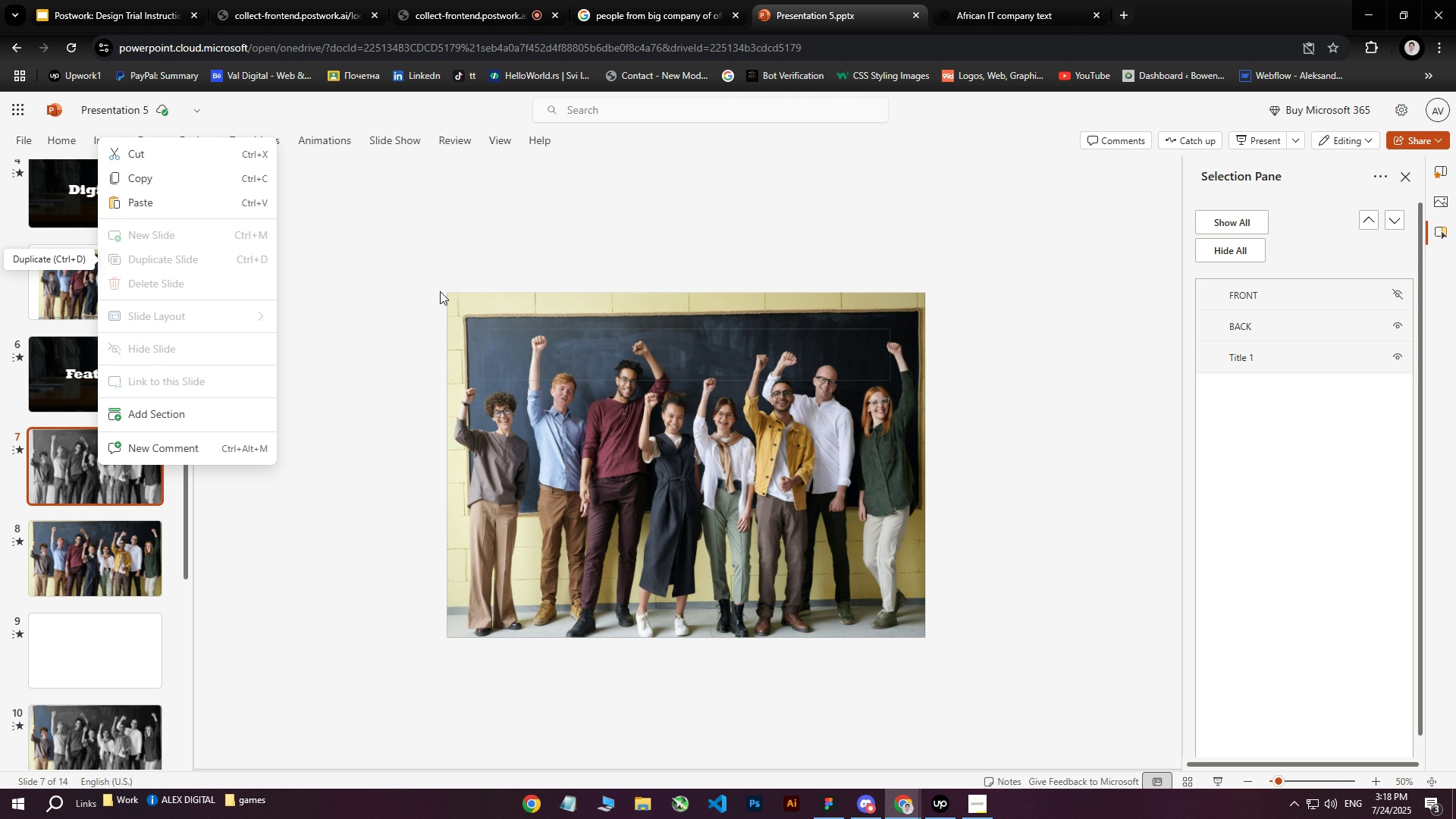 
left_click([455, 249])
 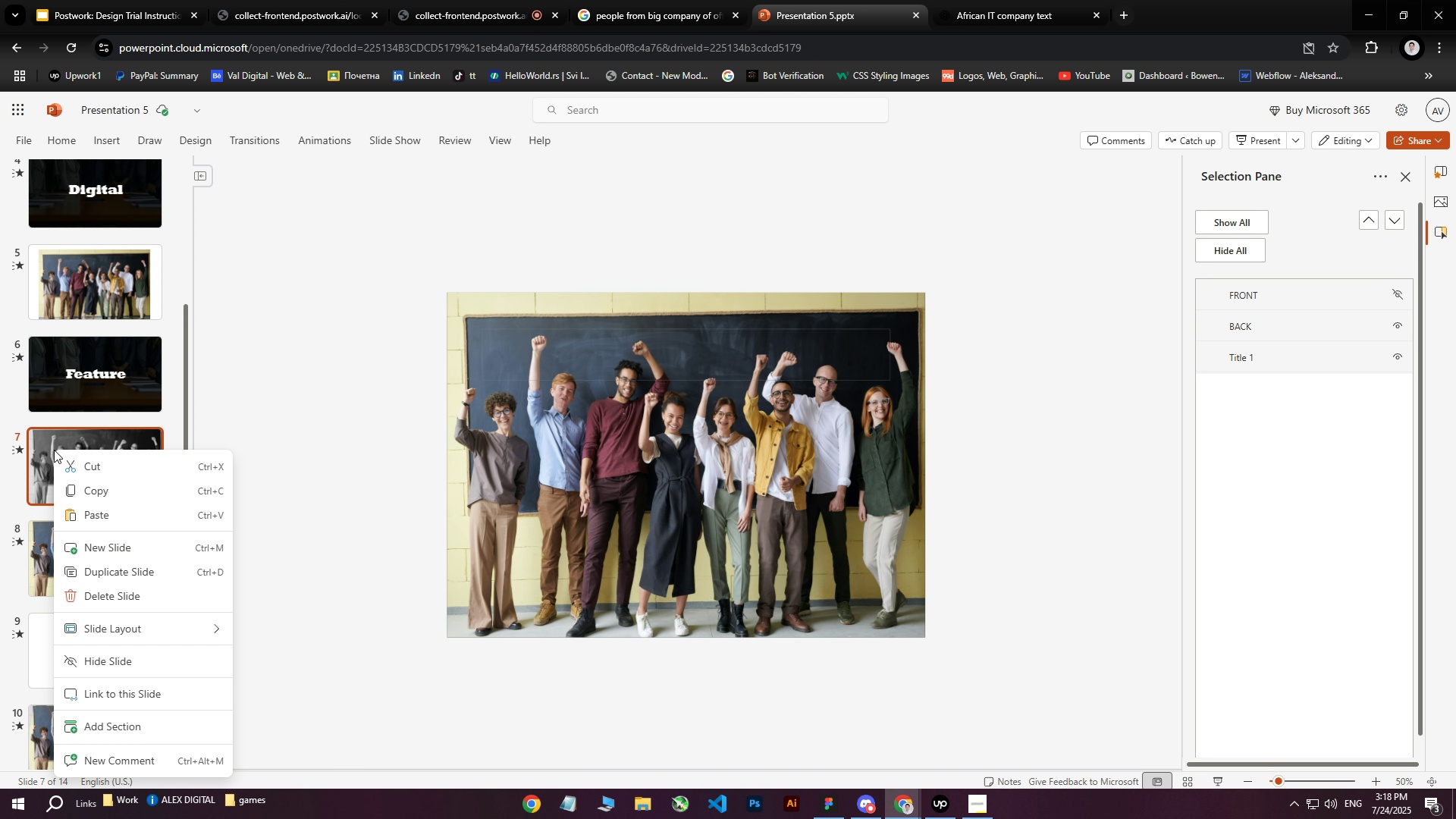 
right_click([54, 450])
 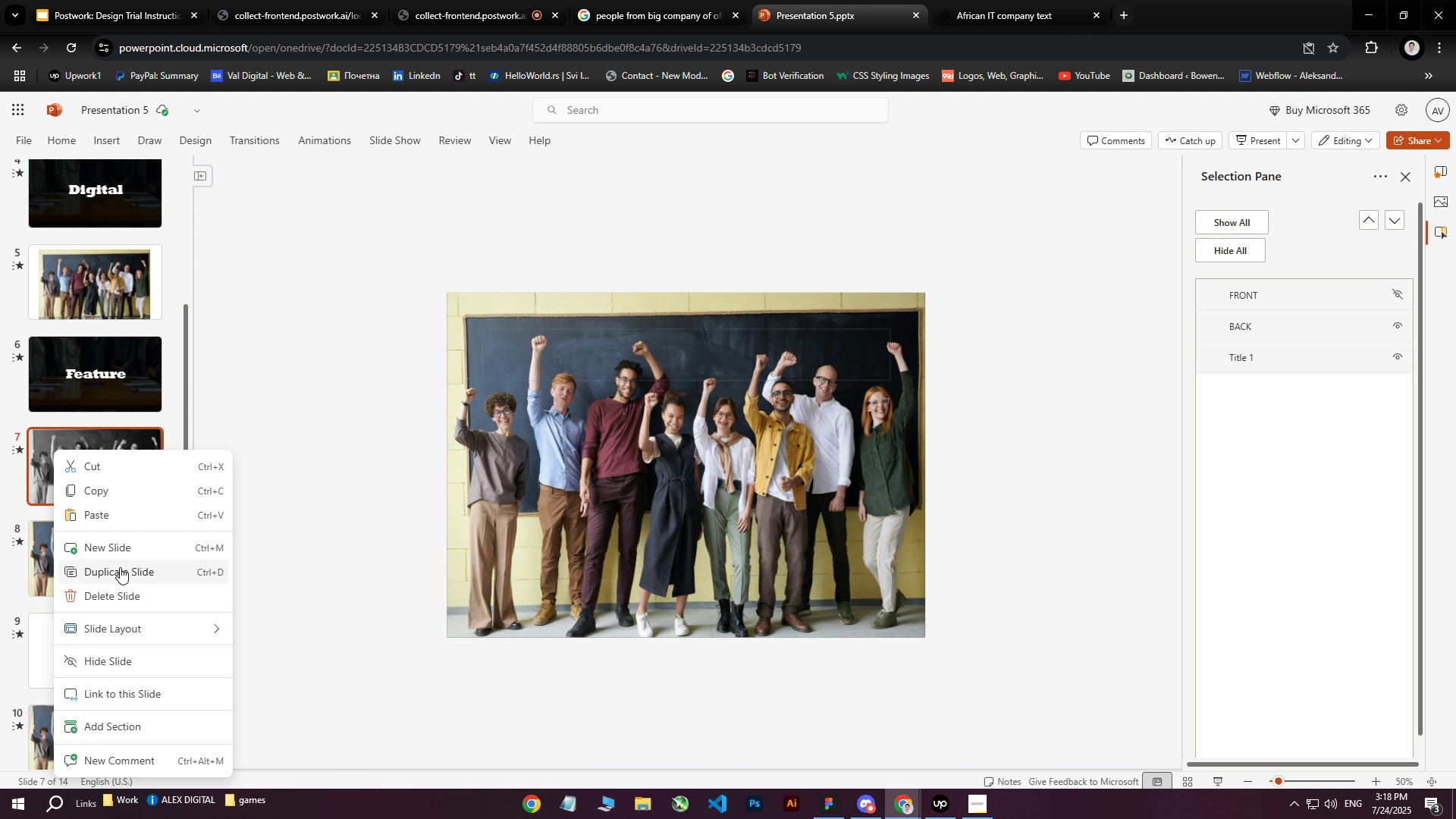 
left_click([120, 567])
 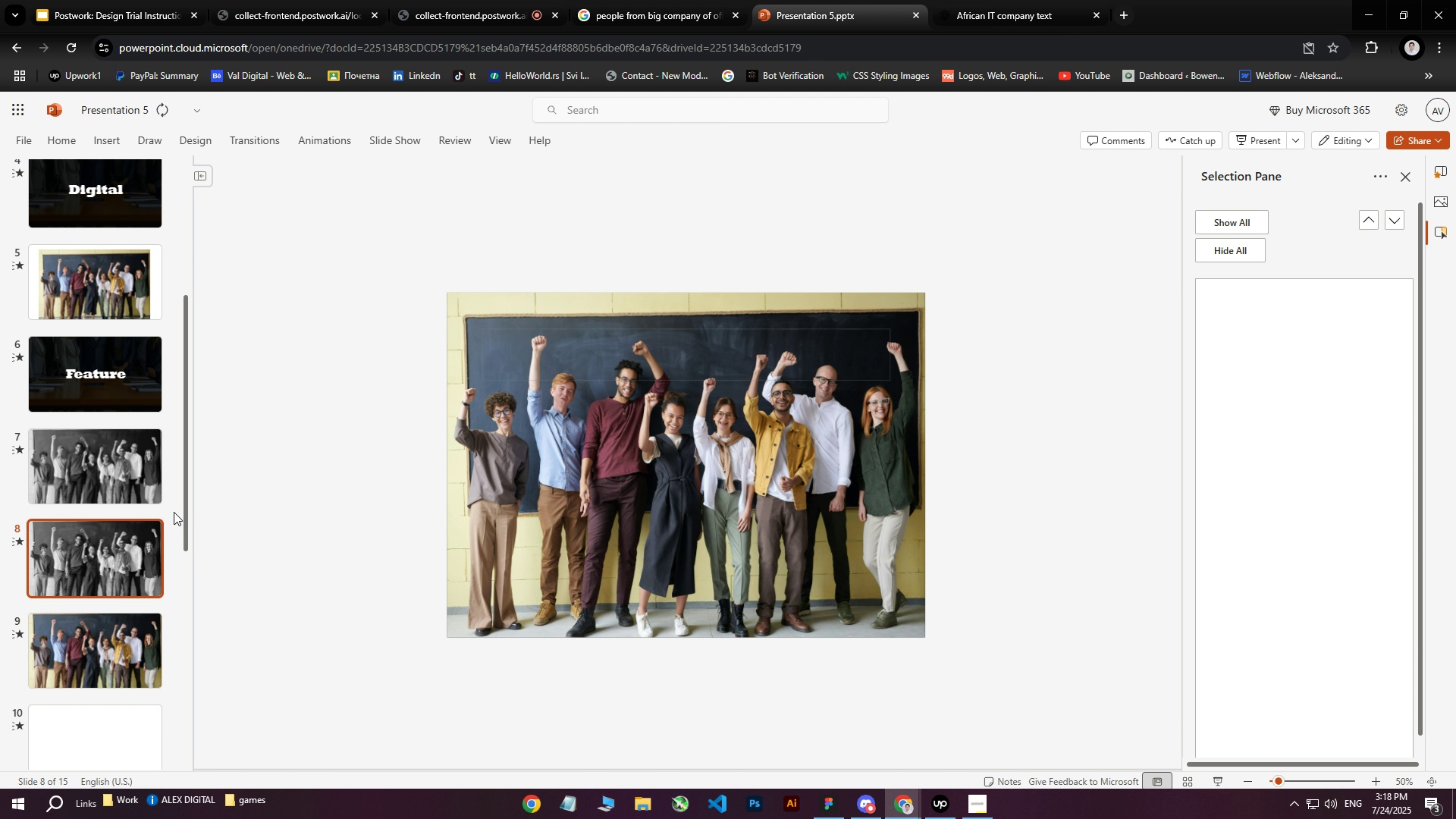 
left_click([778, 414])
 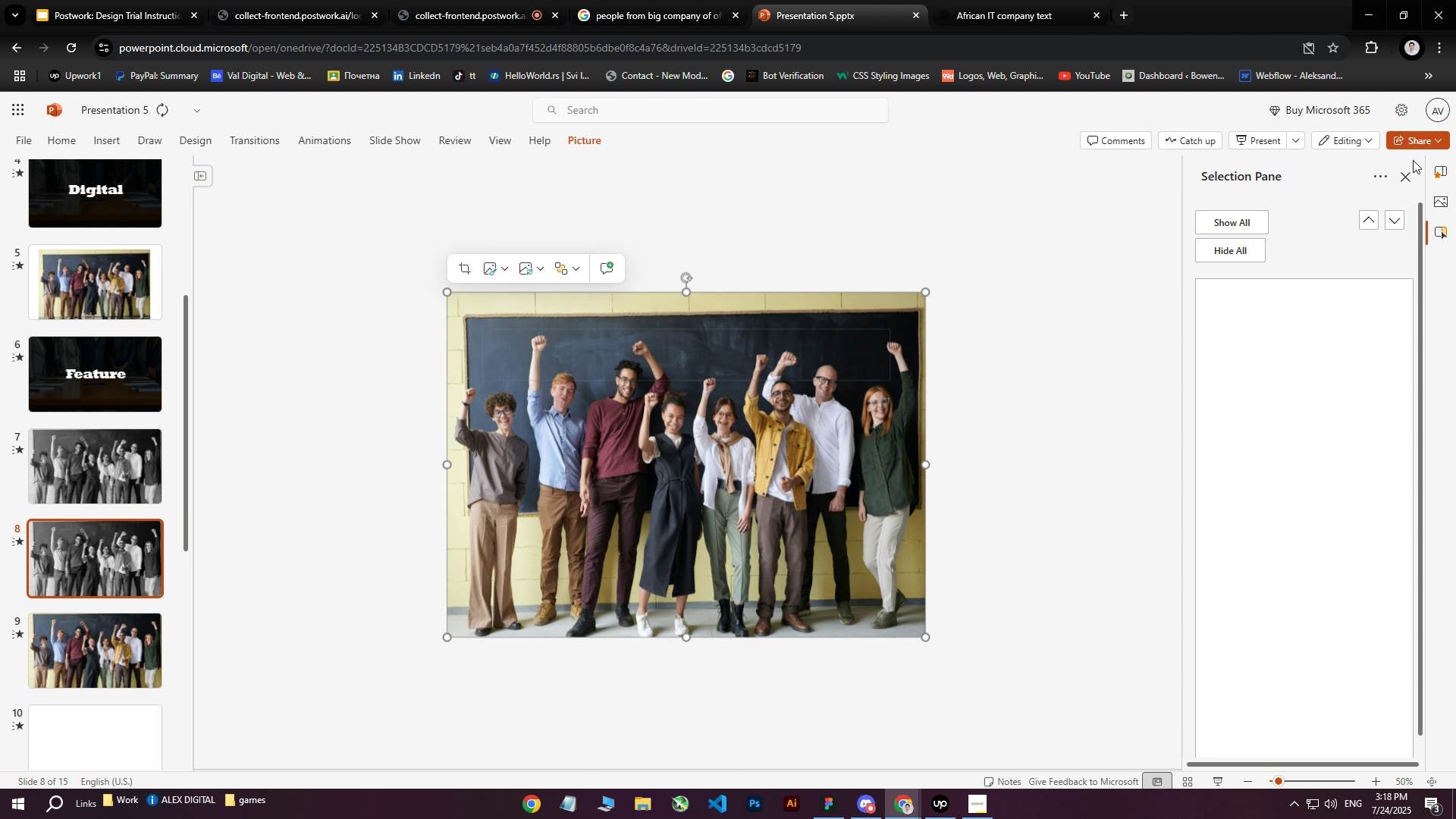 
double_click([1441, 229])
 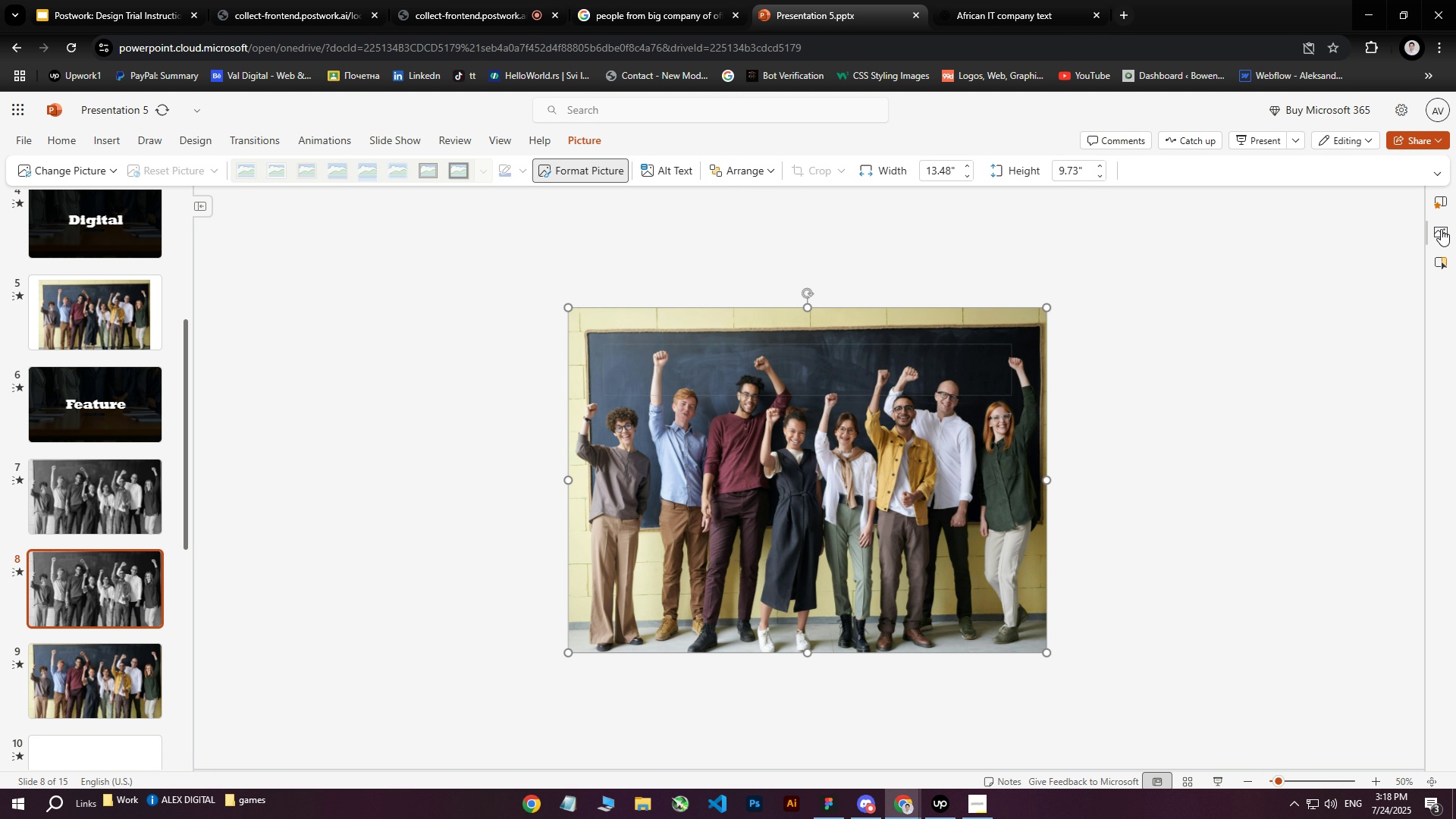 
double_click([1444, 253])
 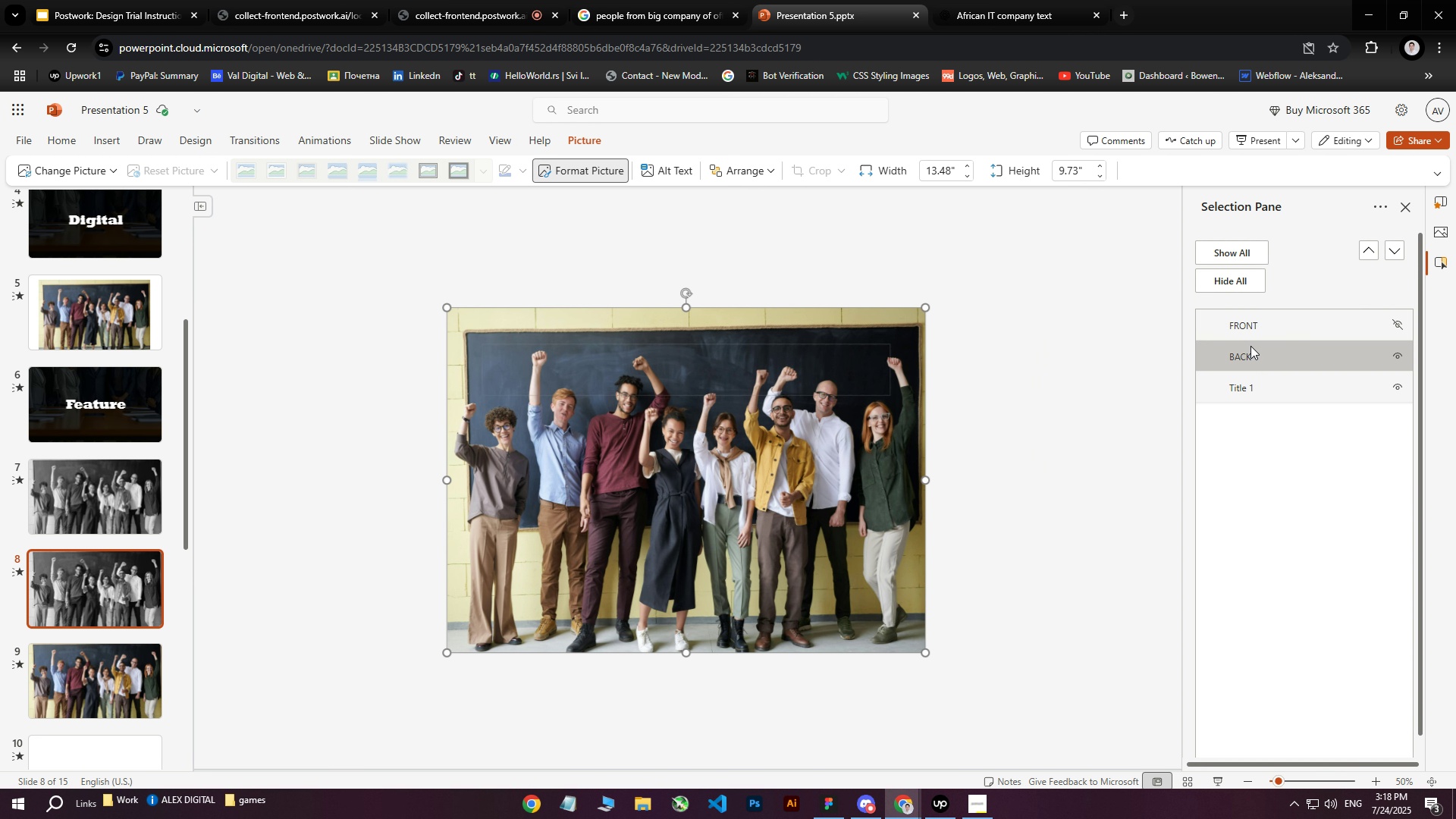 
left_click([1250, 331])
 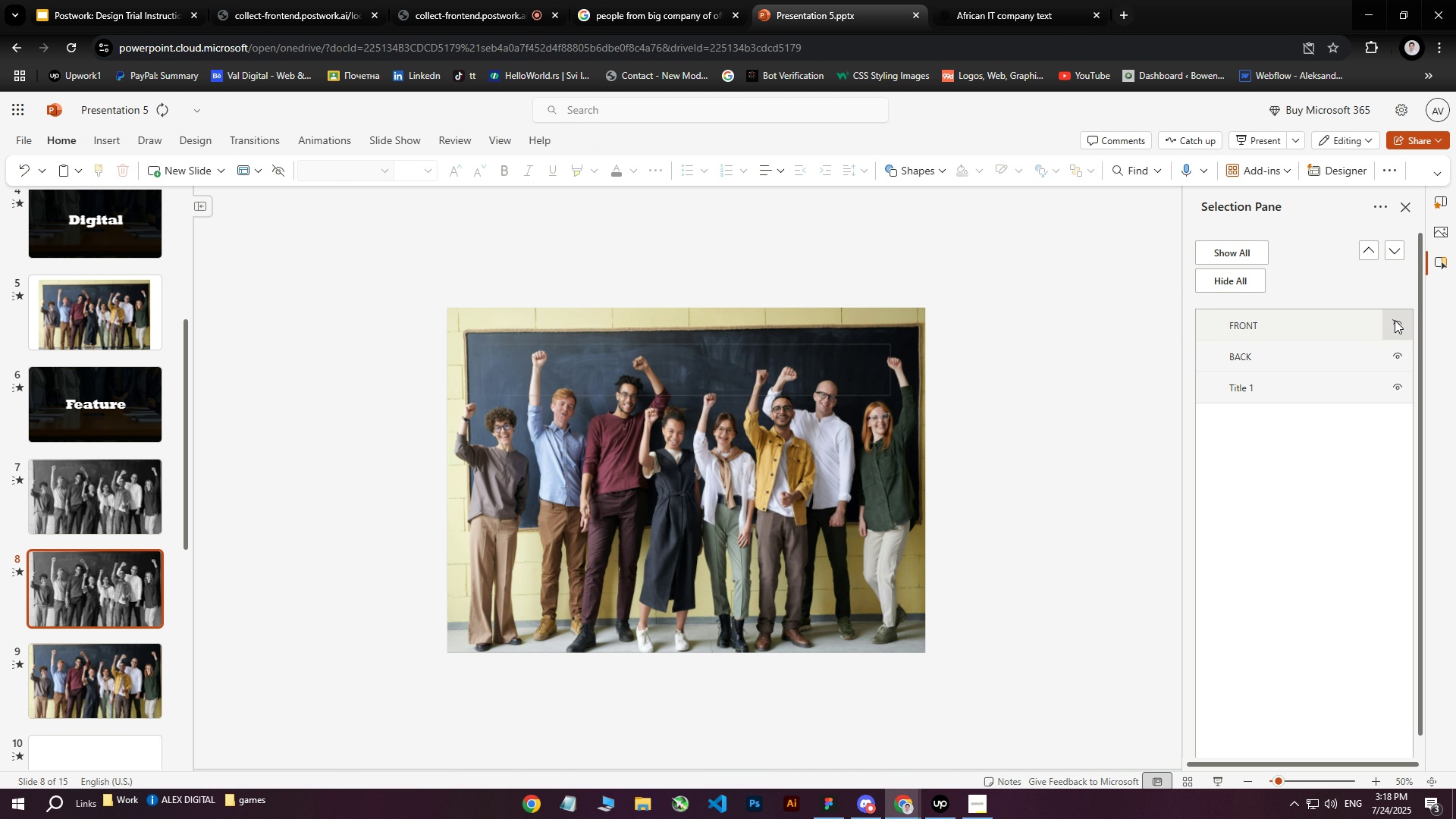 
double_click([1398, 328])
 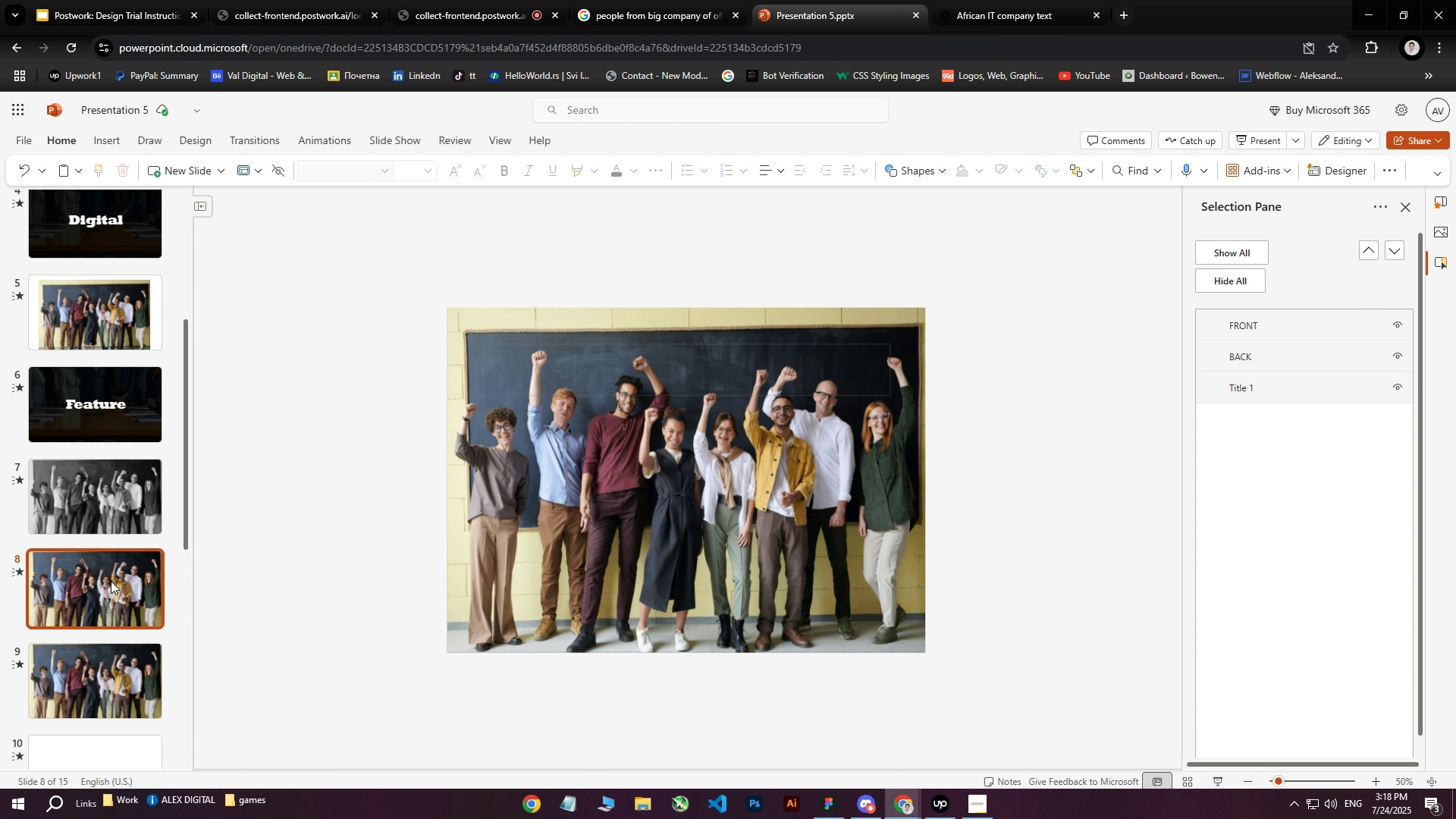 
wait(6.61)
 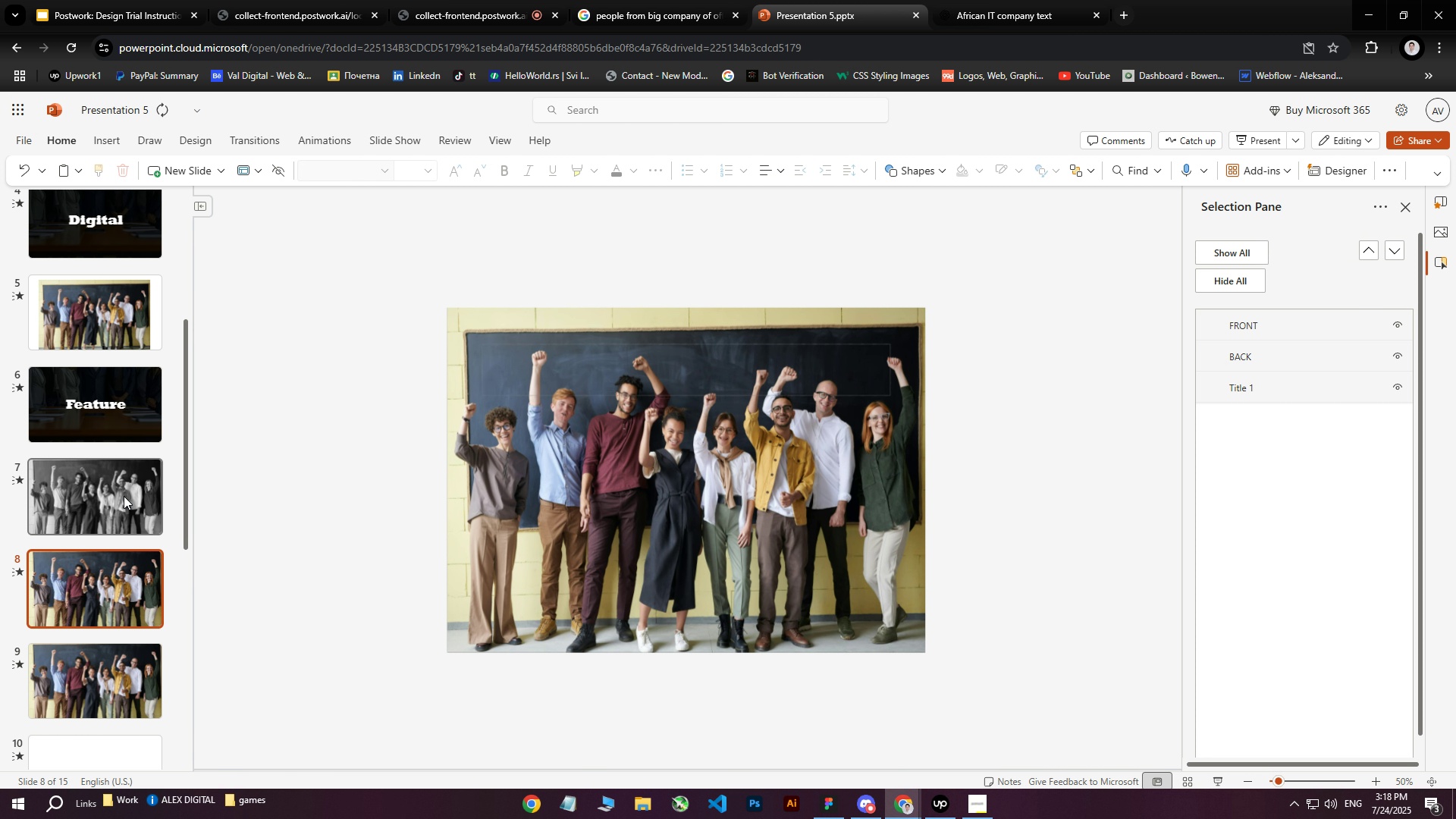 
left_click([359, 488])
 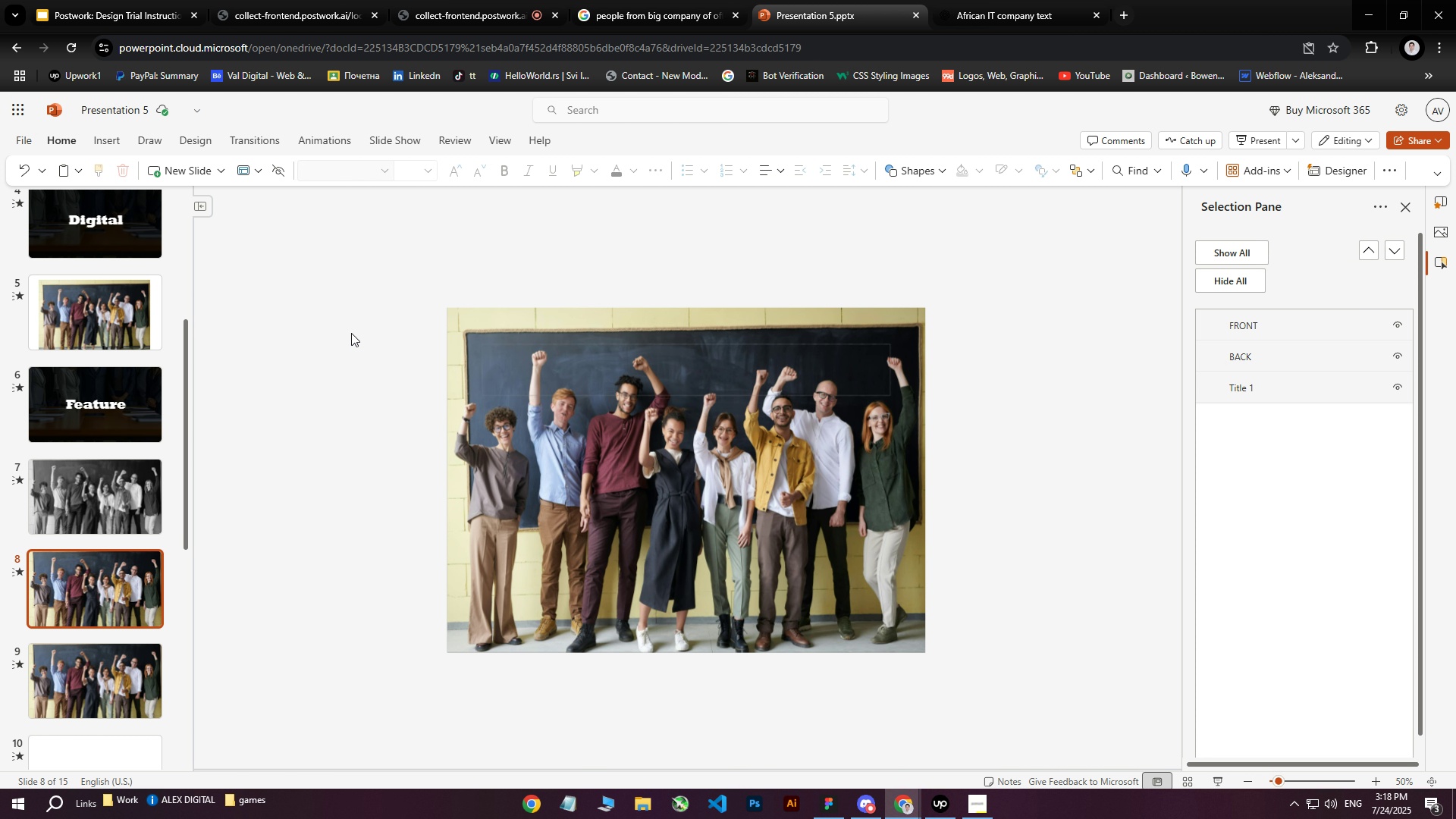 
left_click_drag(start_coordinate=[336, 268], to_coordinate=[1003, 687])
 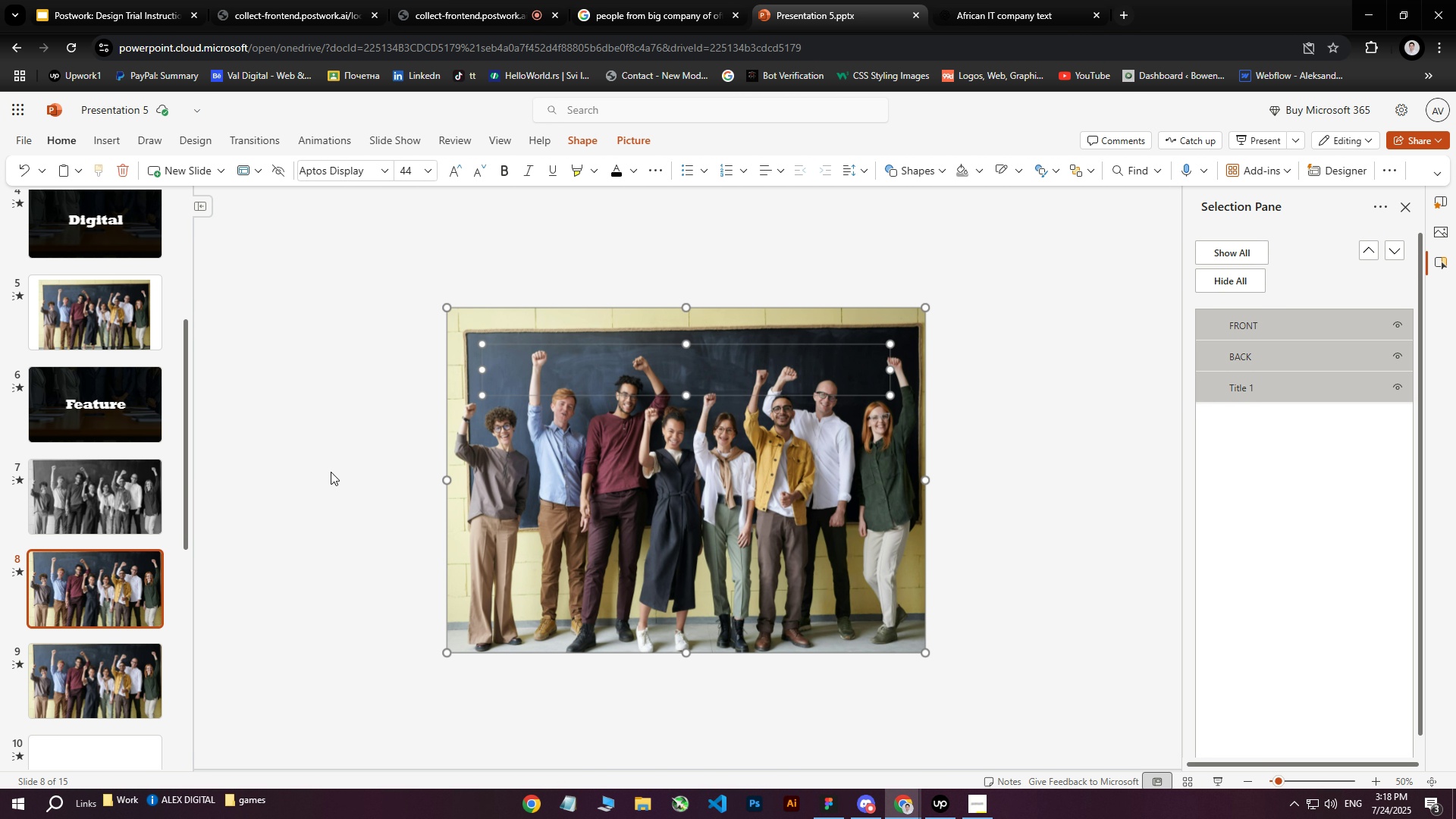 
left_click([287, 455])
 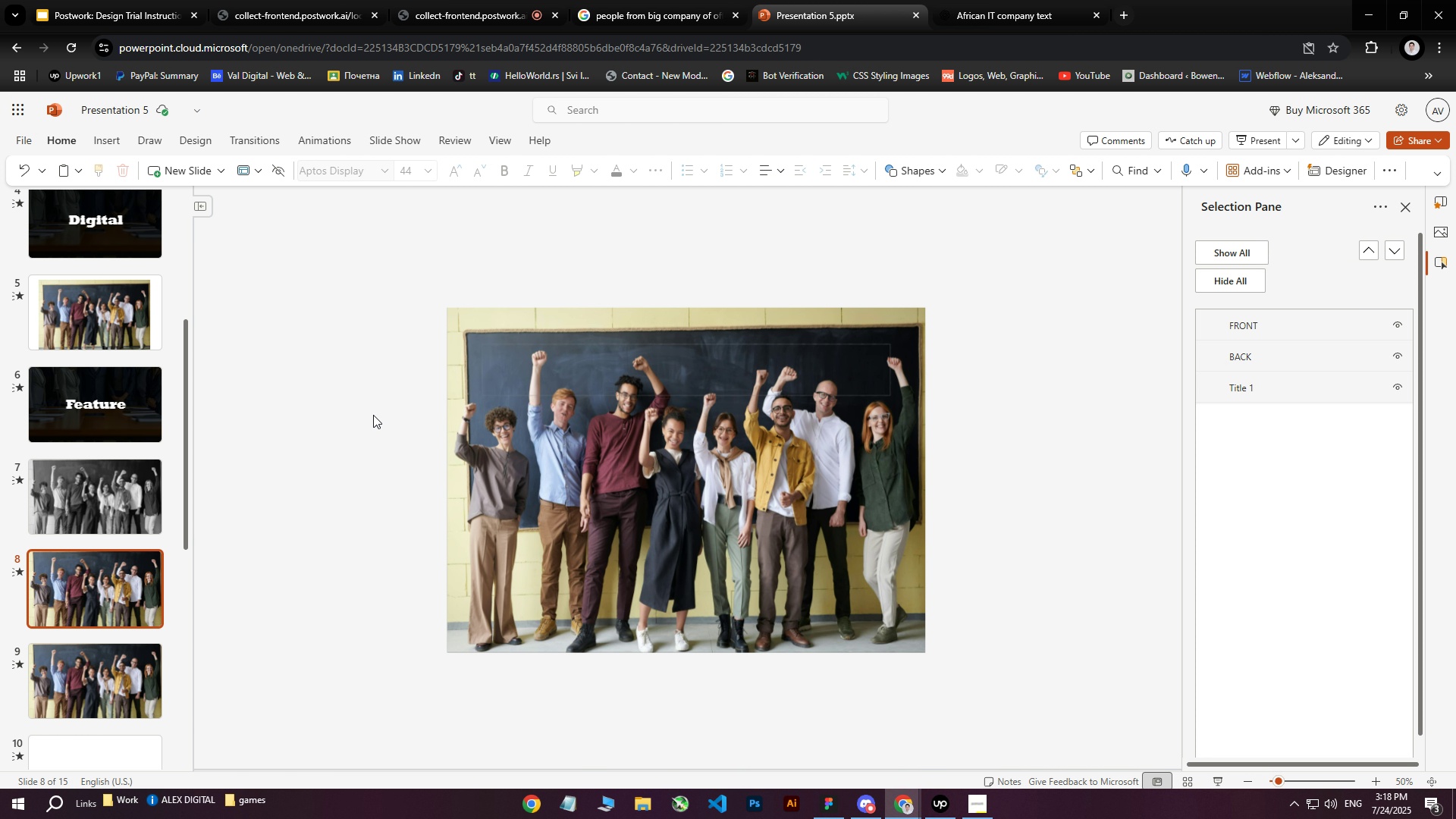 
right_click([83, 582])
 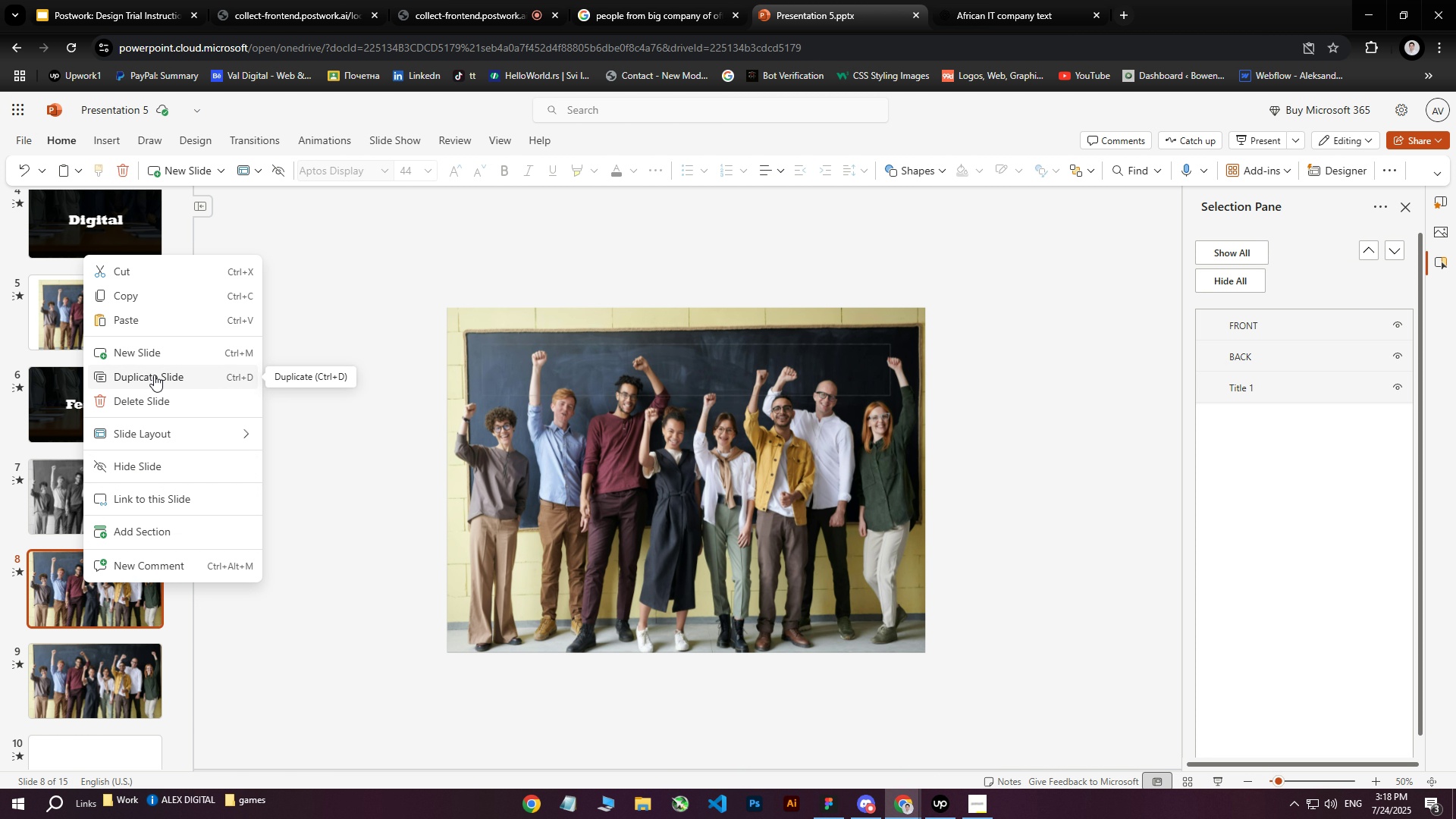 
left_click([153, 375])
 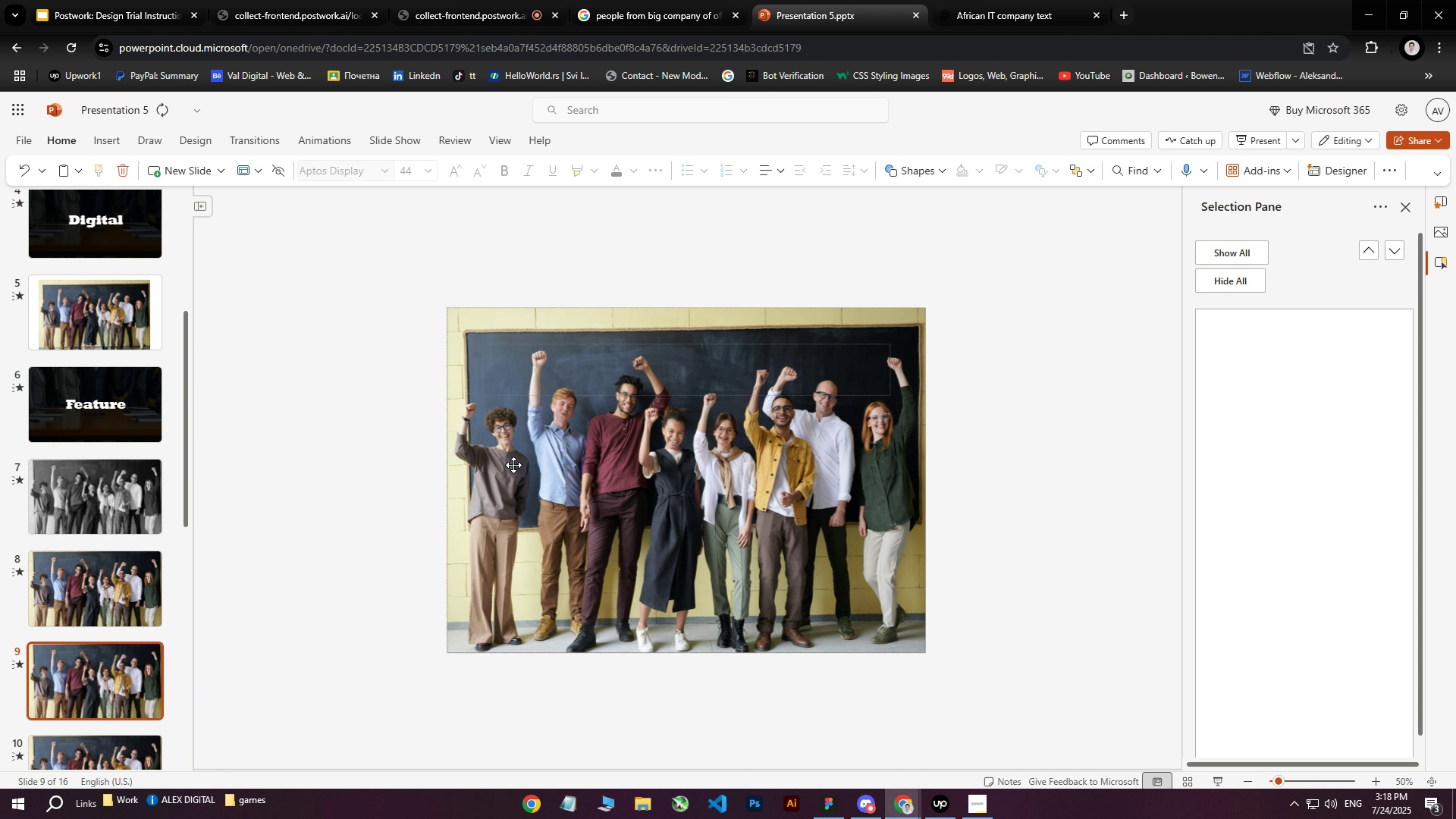 
left_click_drag(start_coordinate=[348, 280], to_coordinate=[996, 696])
 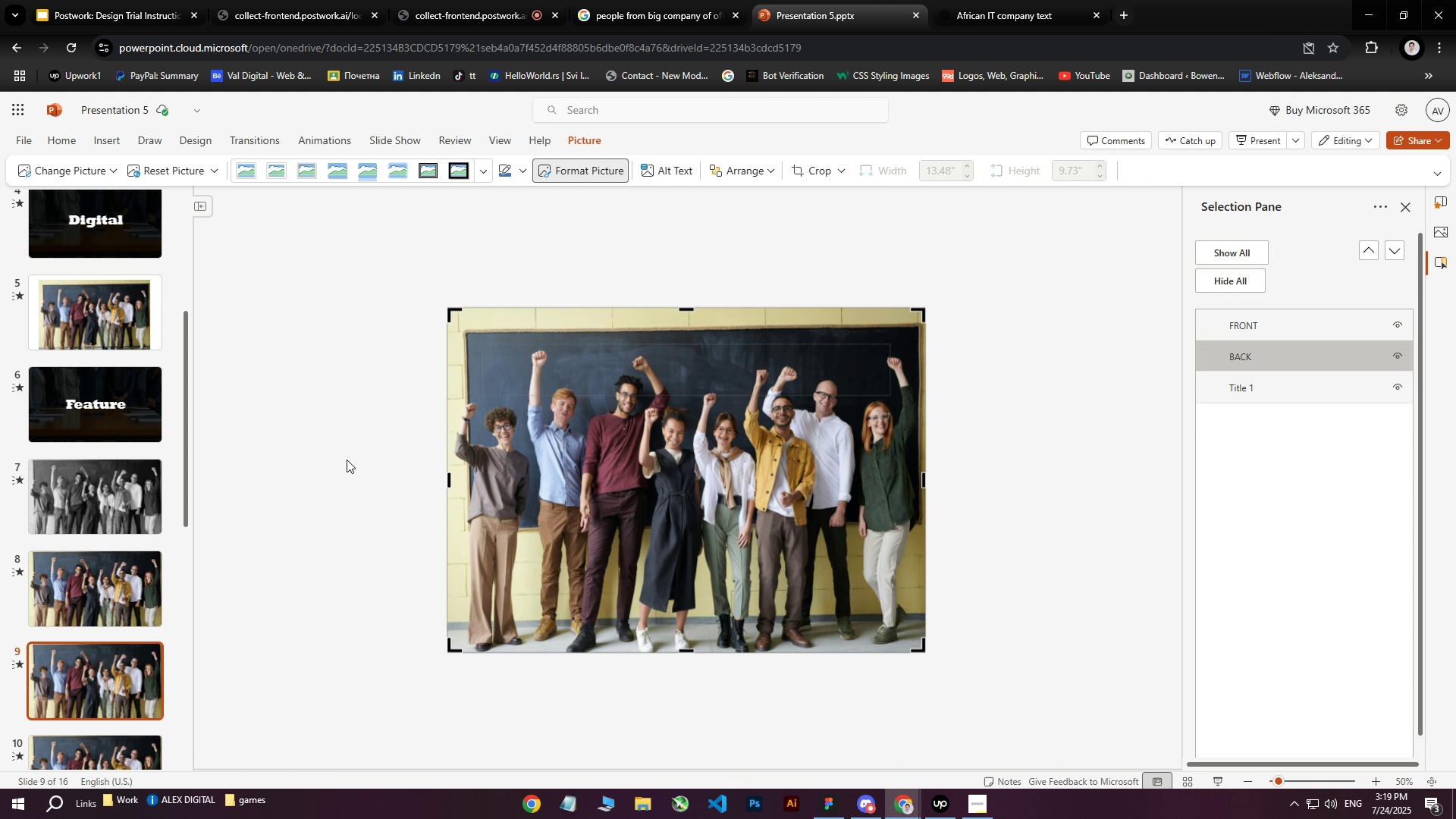 
left_click([293, 395])
 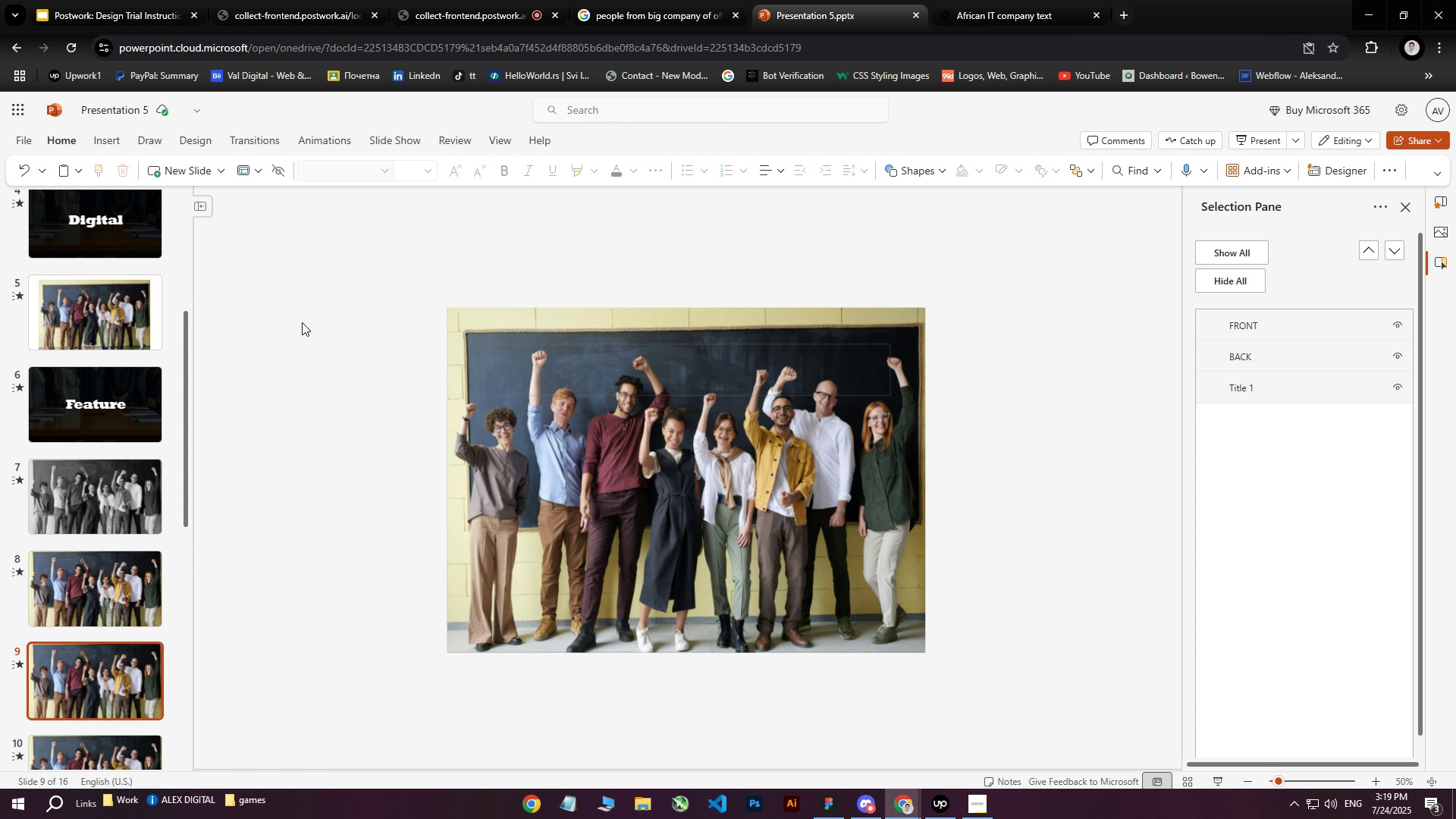 
left_click([302, 322])
 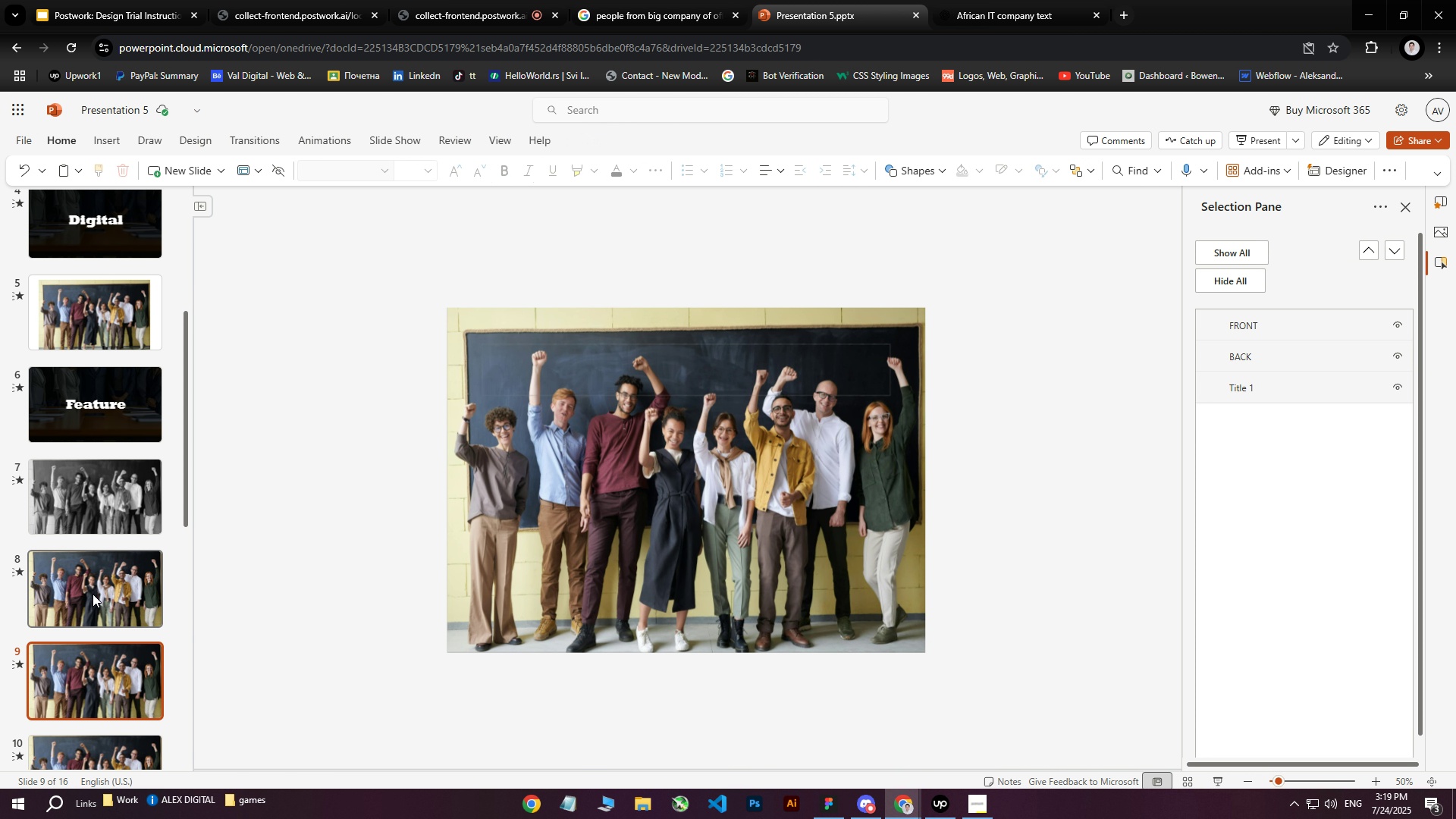 
double_click([92, 657])
 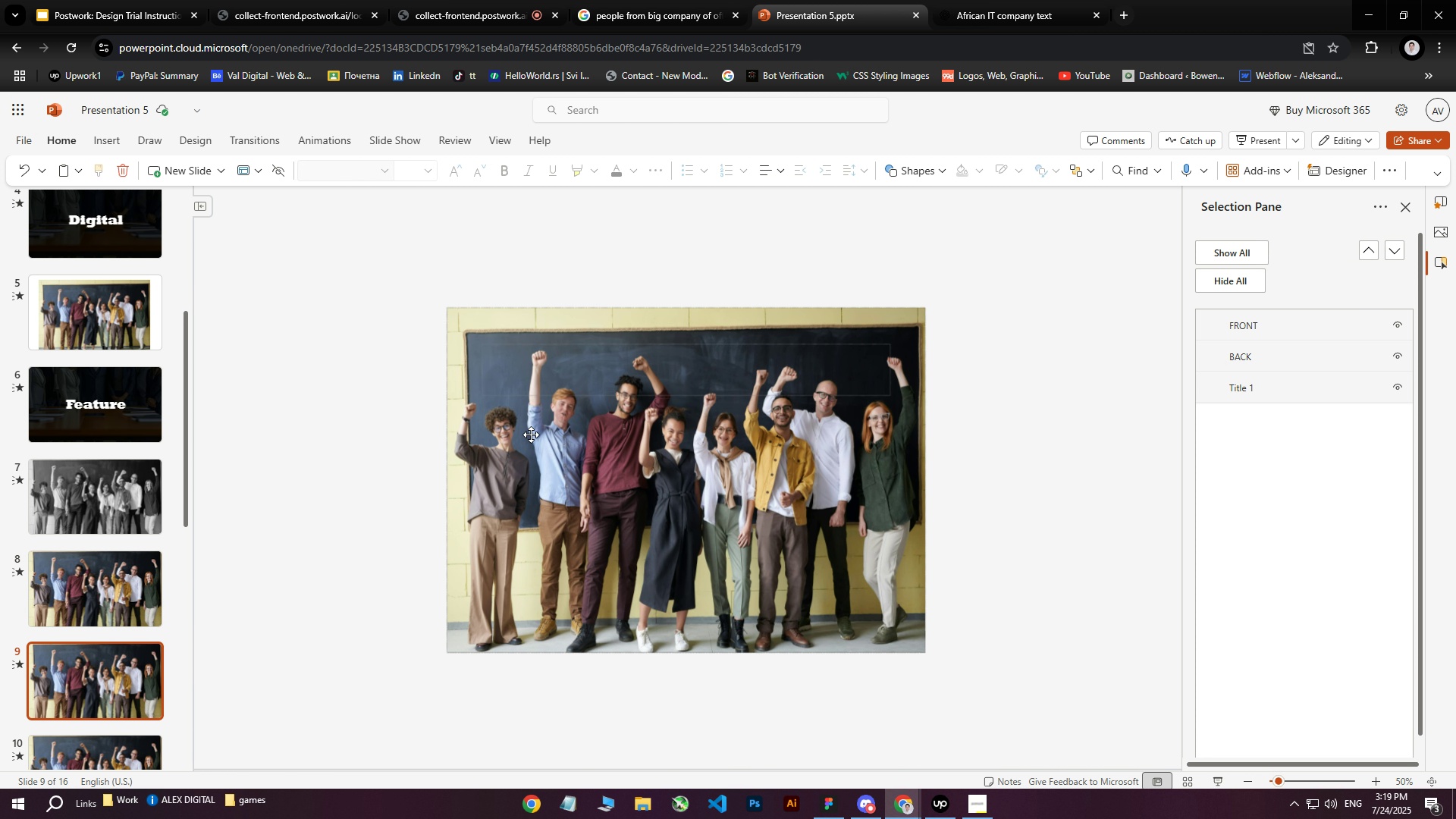 
left_click([531, 435])
 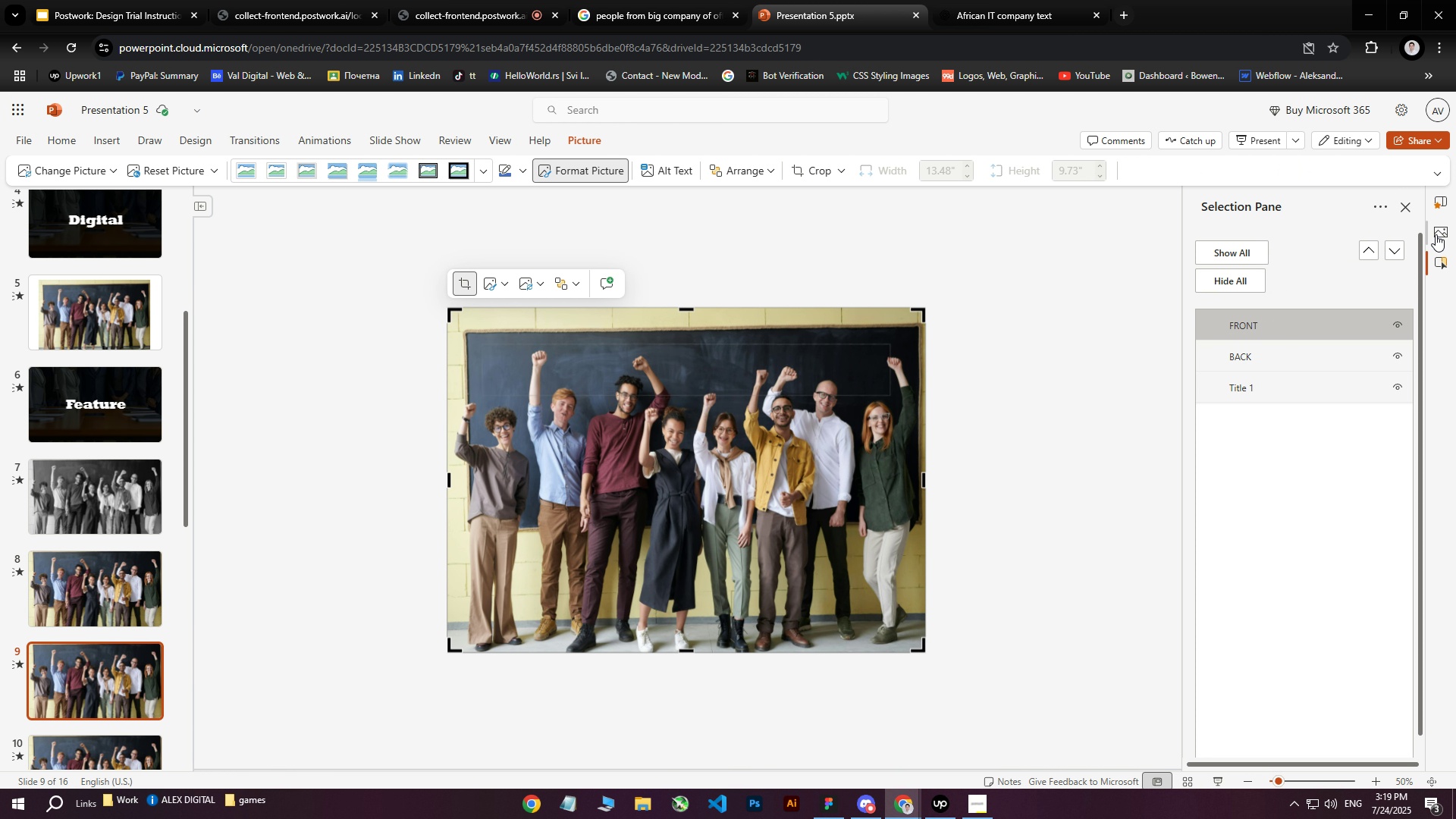 
left_click([1436, 234])
 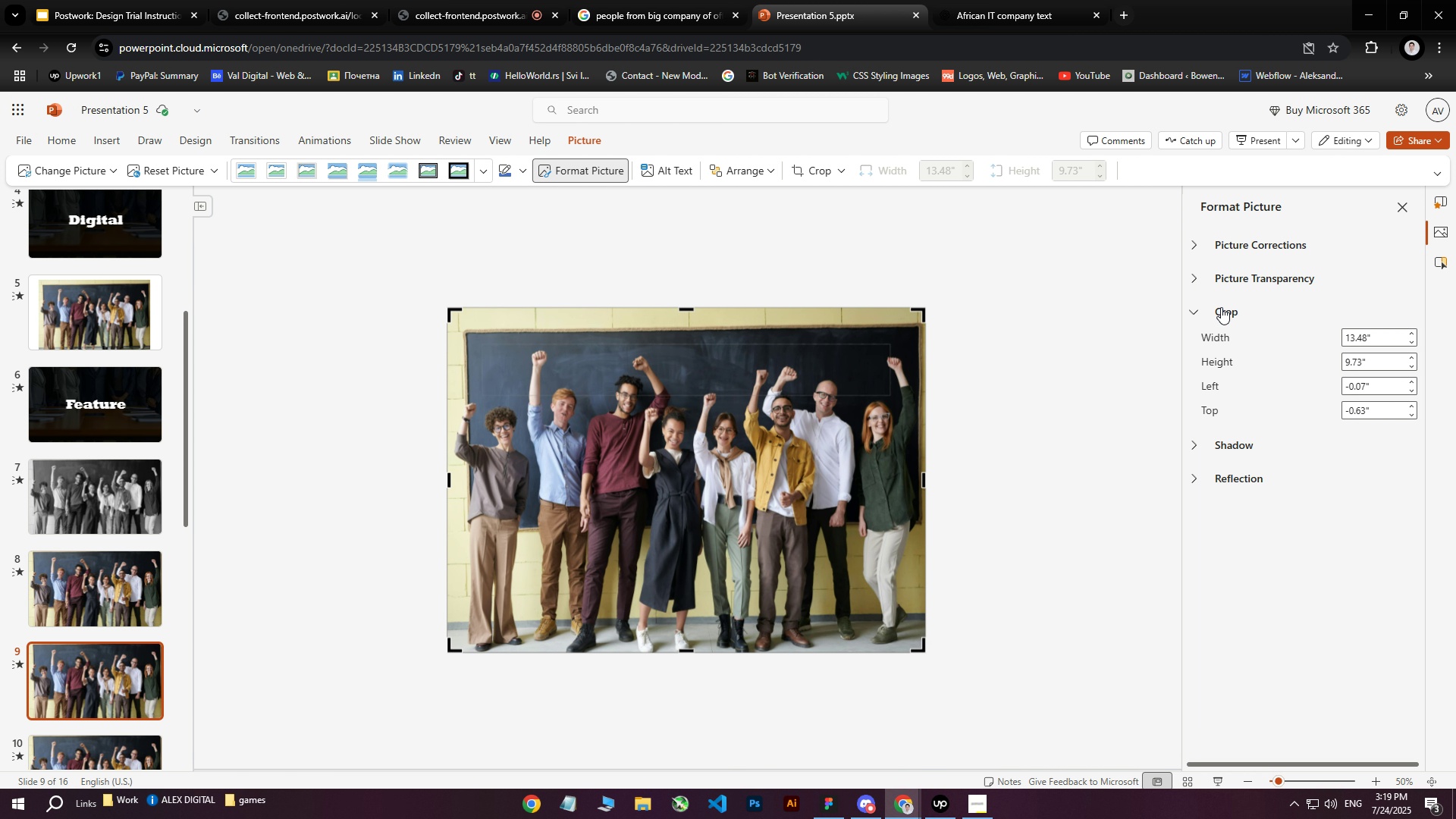 
mouse_move([765, 321])
 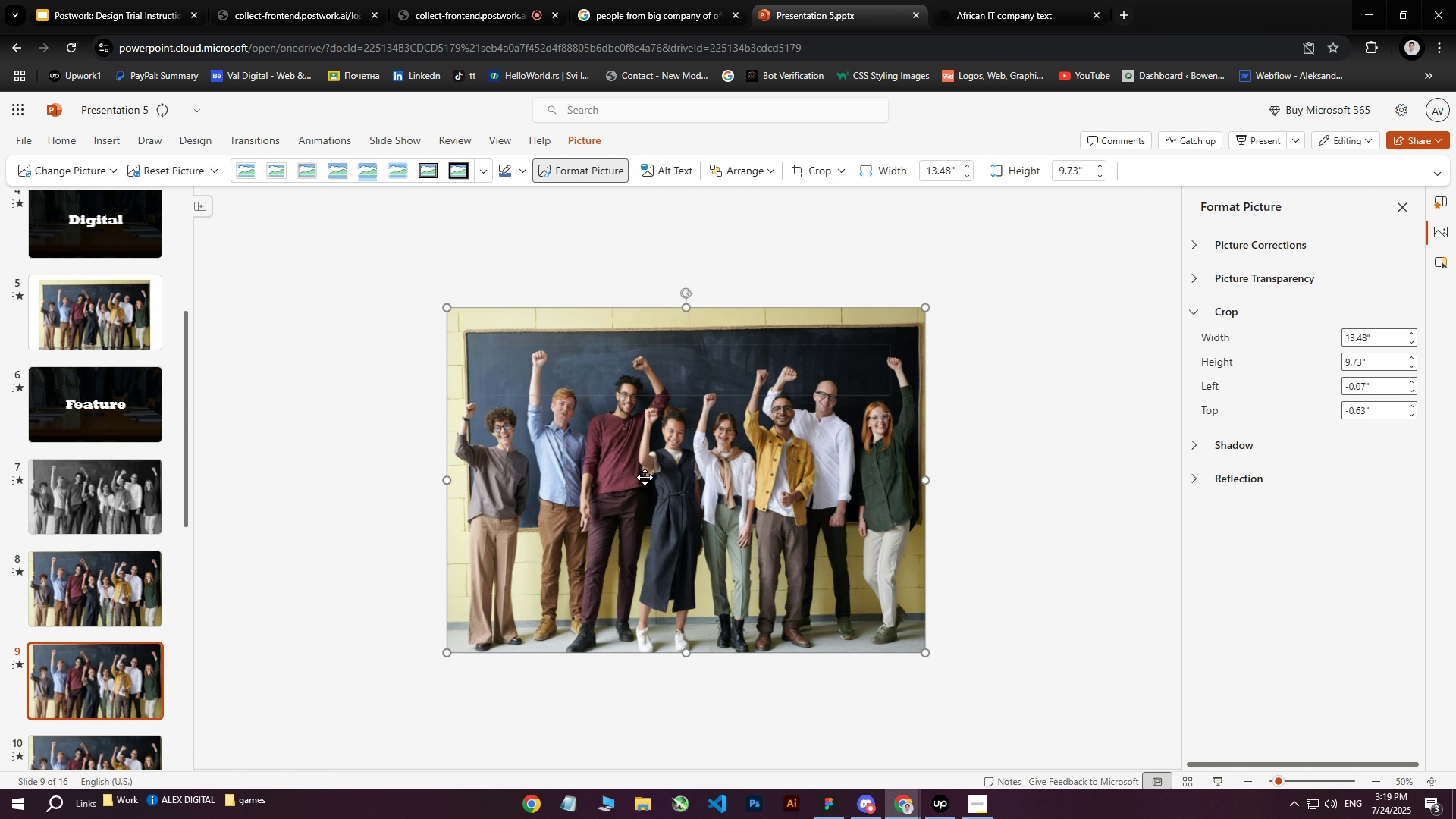 
left_click([839, 170])
 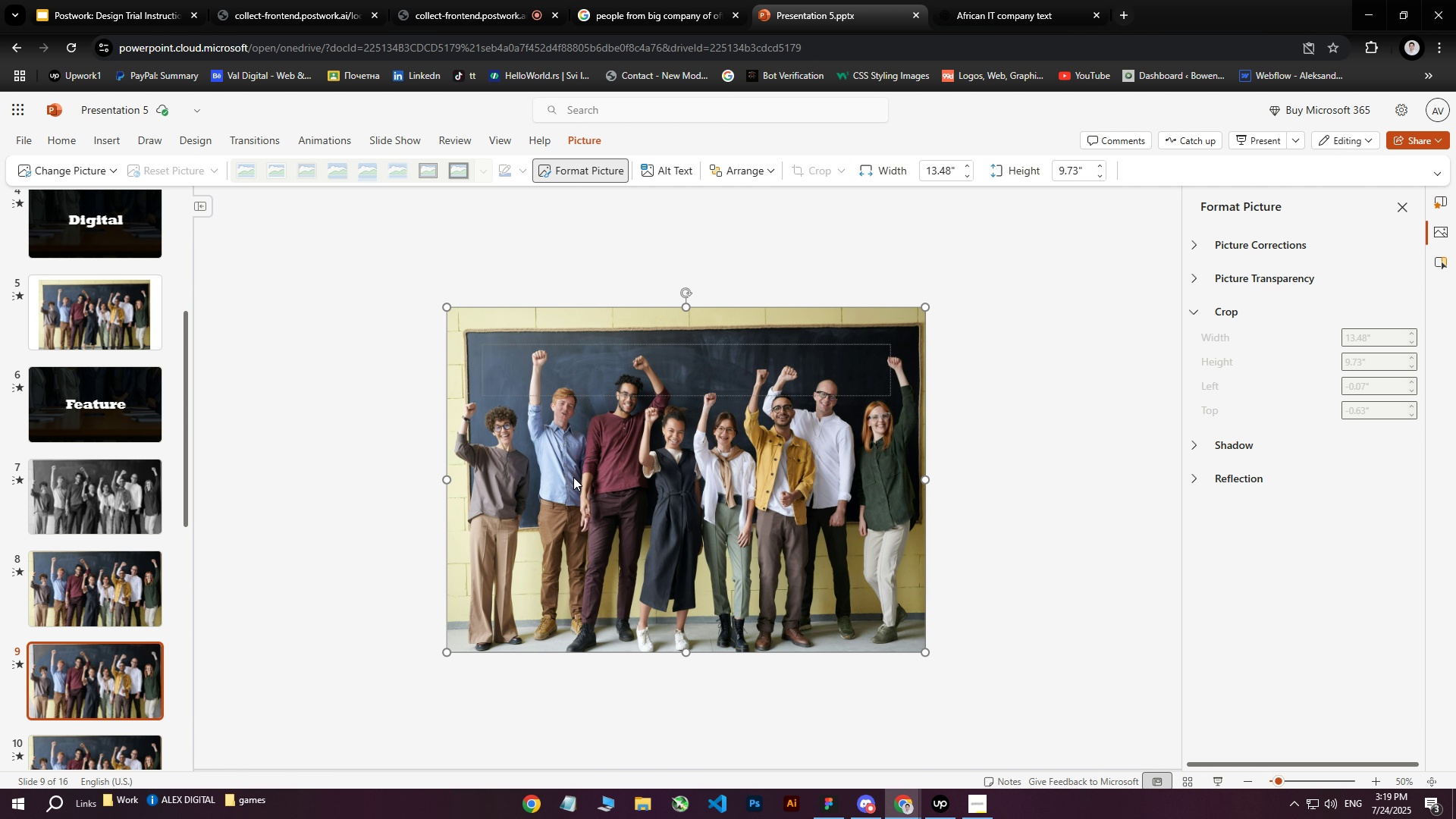 
left_click([949, 304])
 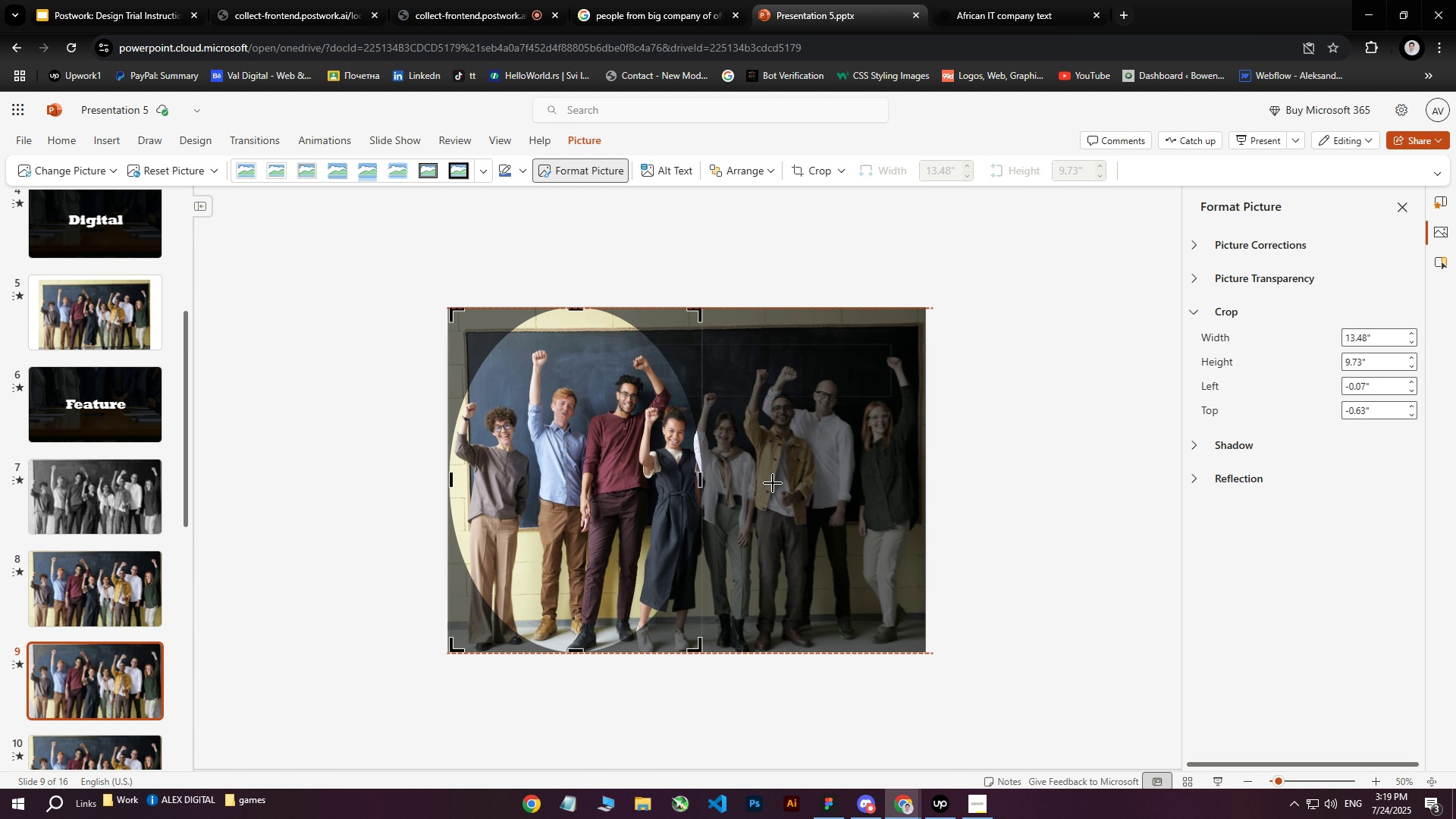 
wait(17.47)
 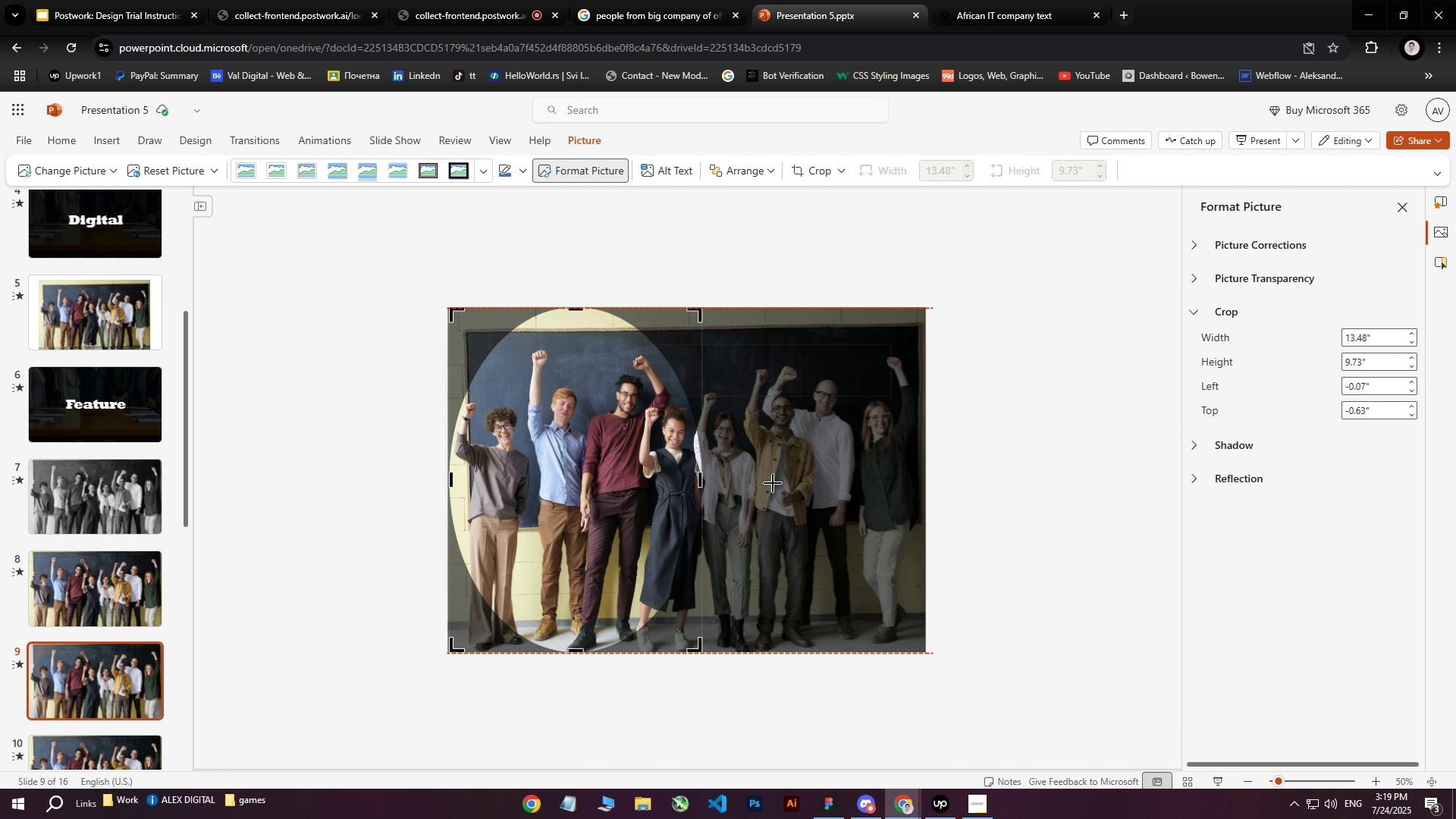 
left_click_drag(start_coordinate=[923, 478], to_coordinate=[765, 482])
 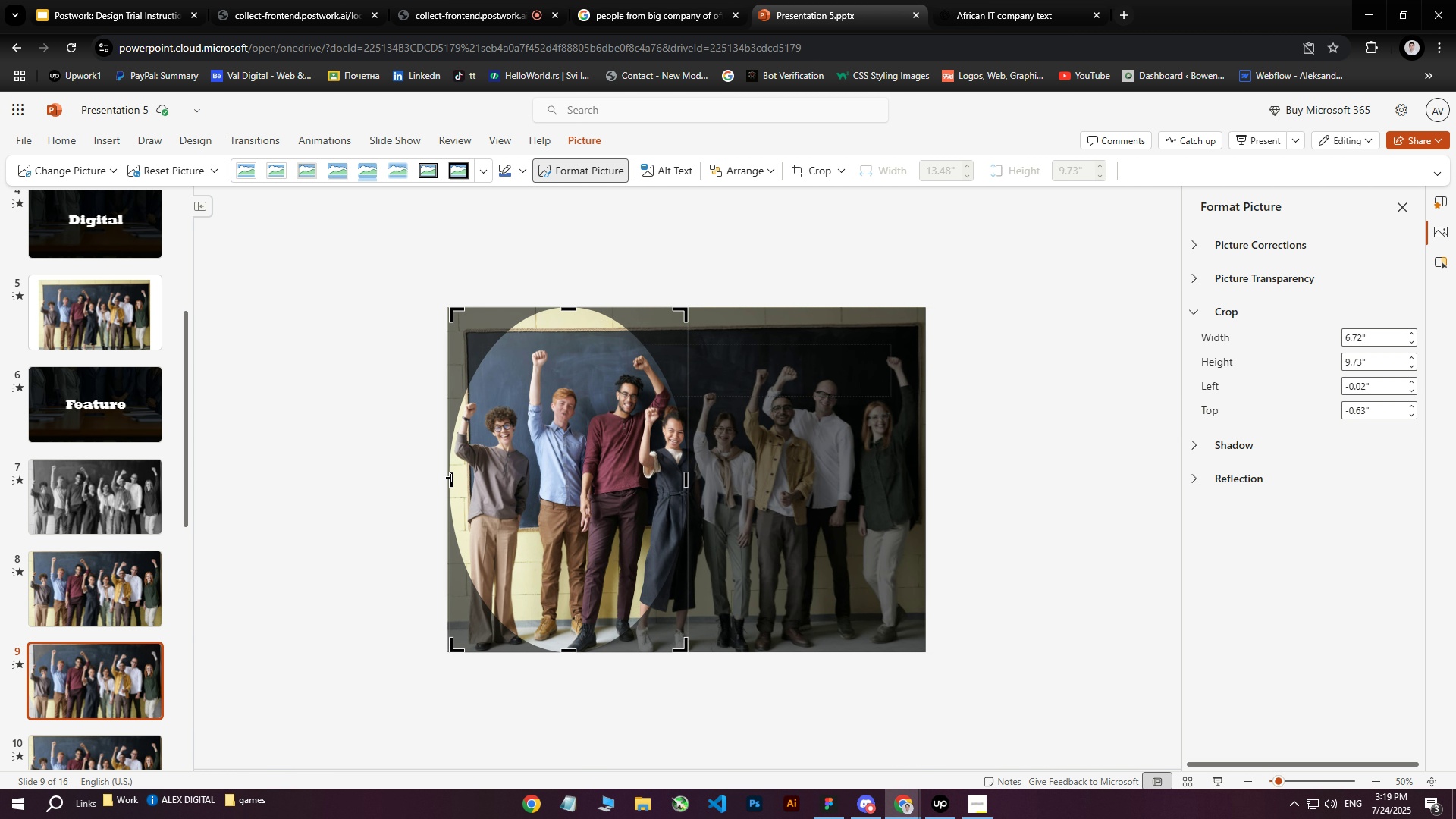 
left_click_drag(start_coordinate=[450, 477], to_coordinate=[526, 479])
 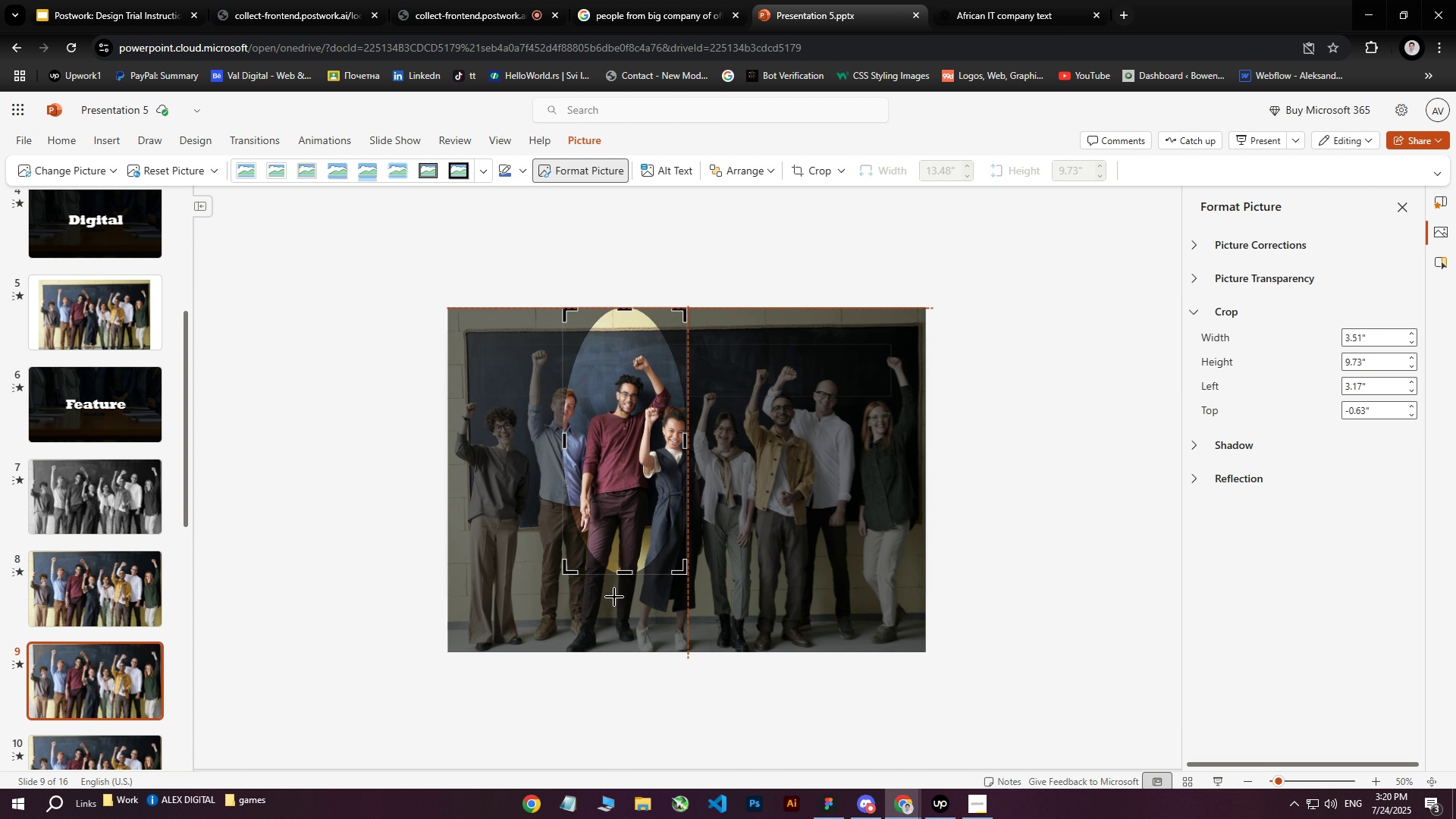 
wait(8.0)
 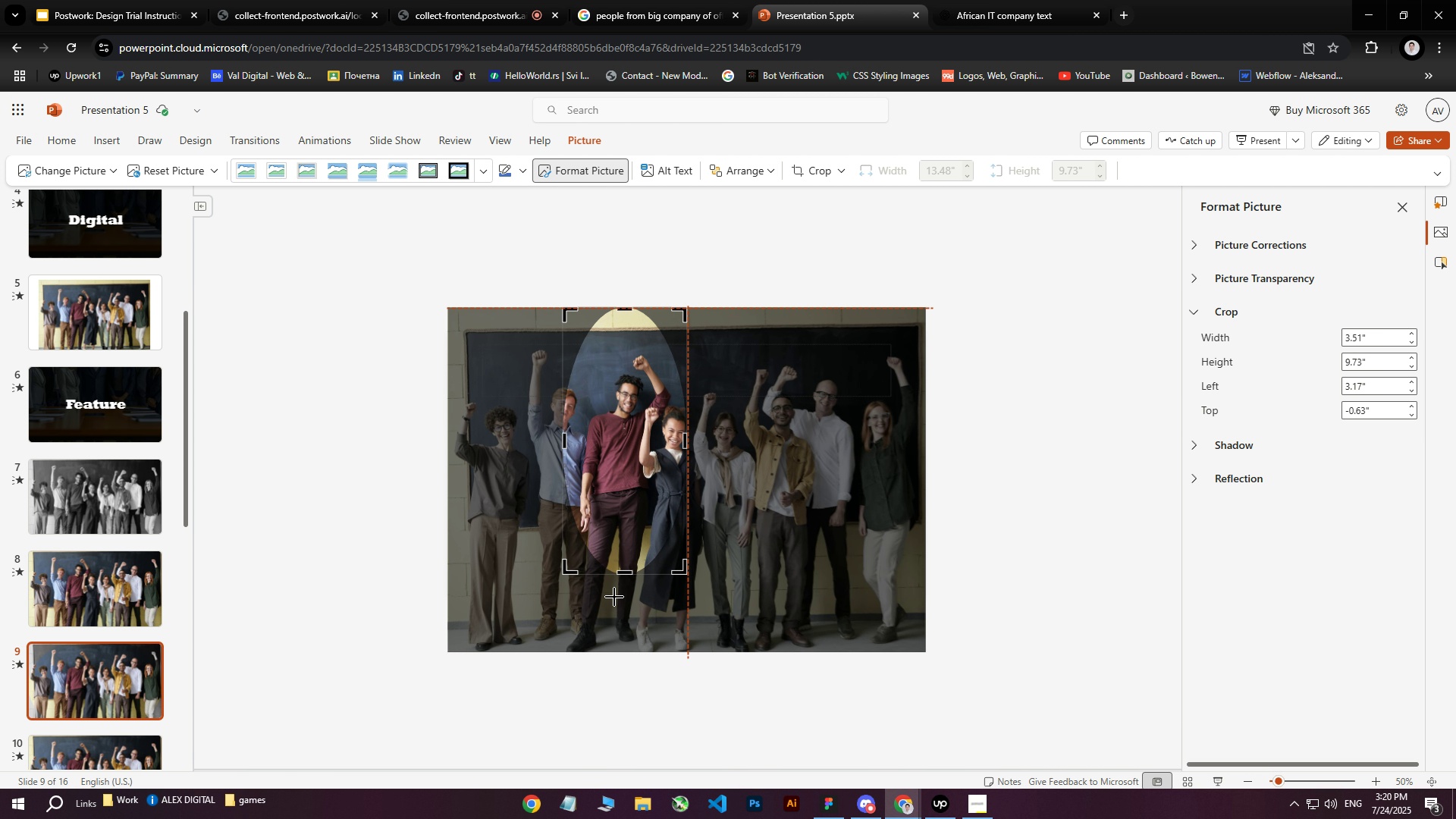 
left_click_drag(start_coordinate=[623, 649], to_coordinate=[611, 596])
 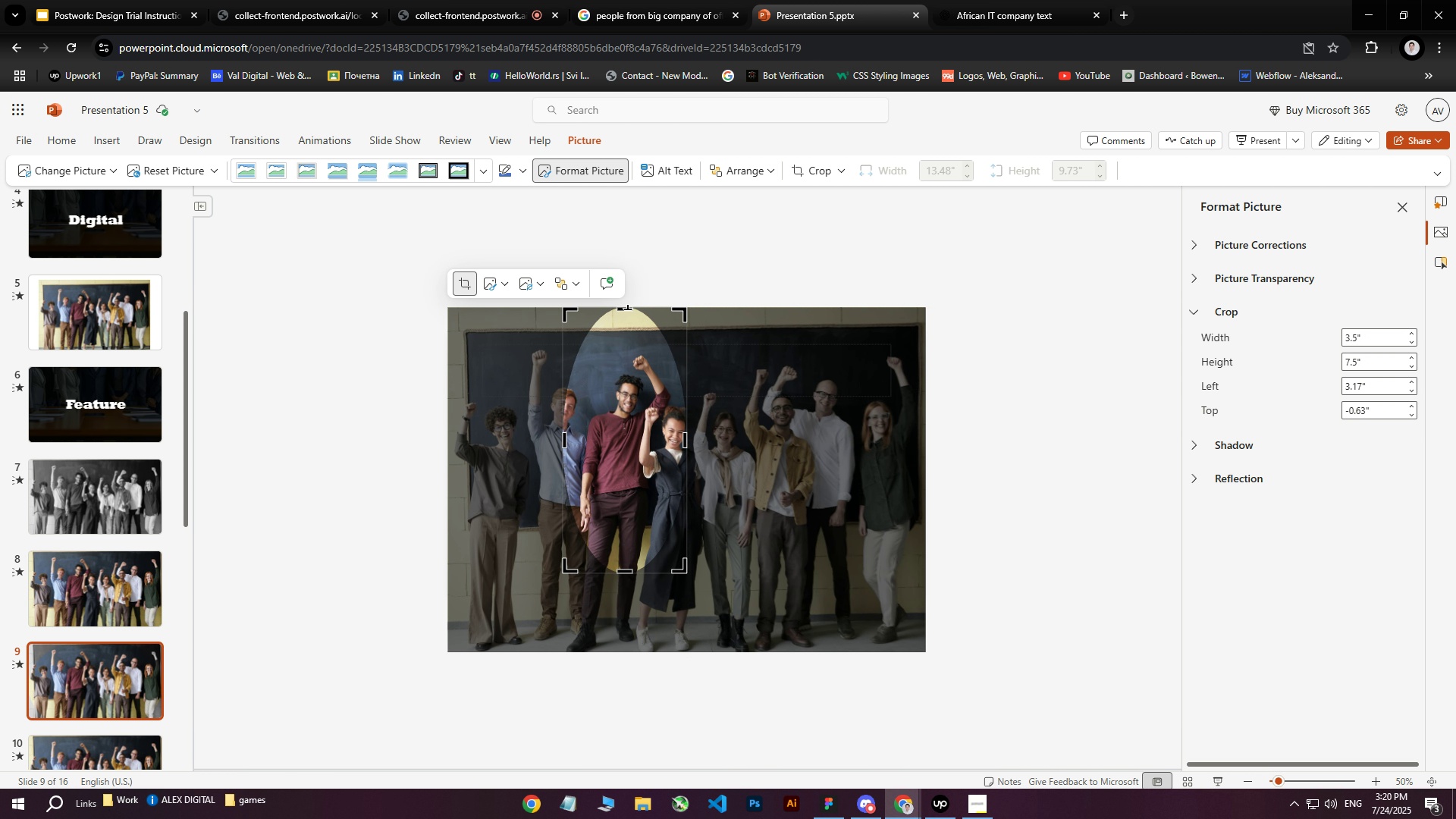 
left_click_drag(start_coordinate=[627, 309], to_coordinate=[630, 326])
 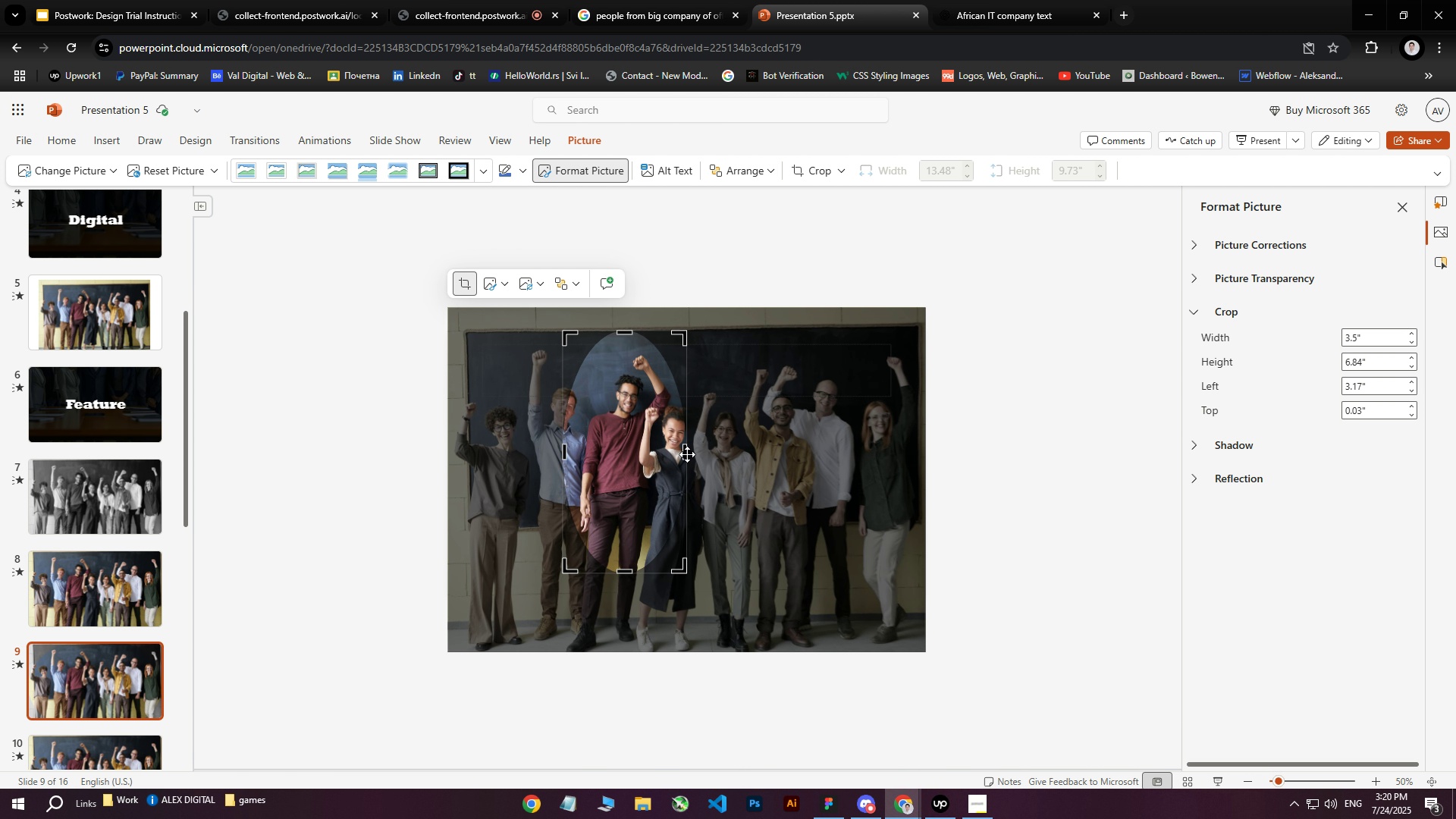 
wait(8.38)
 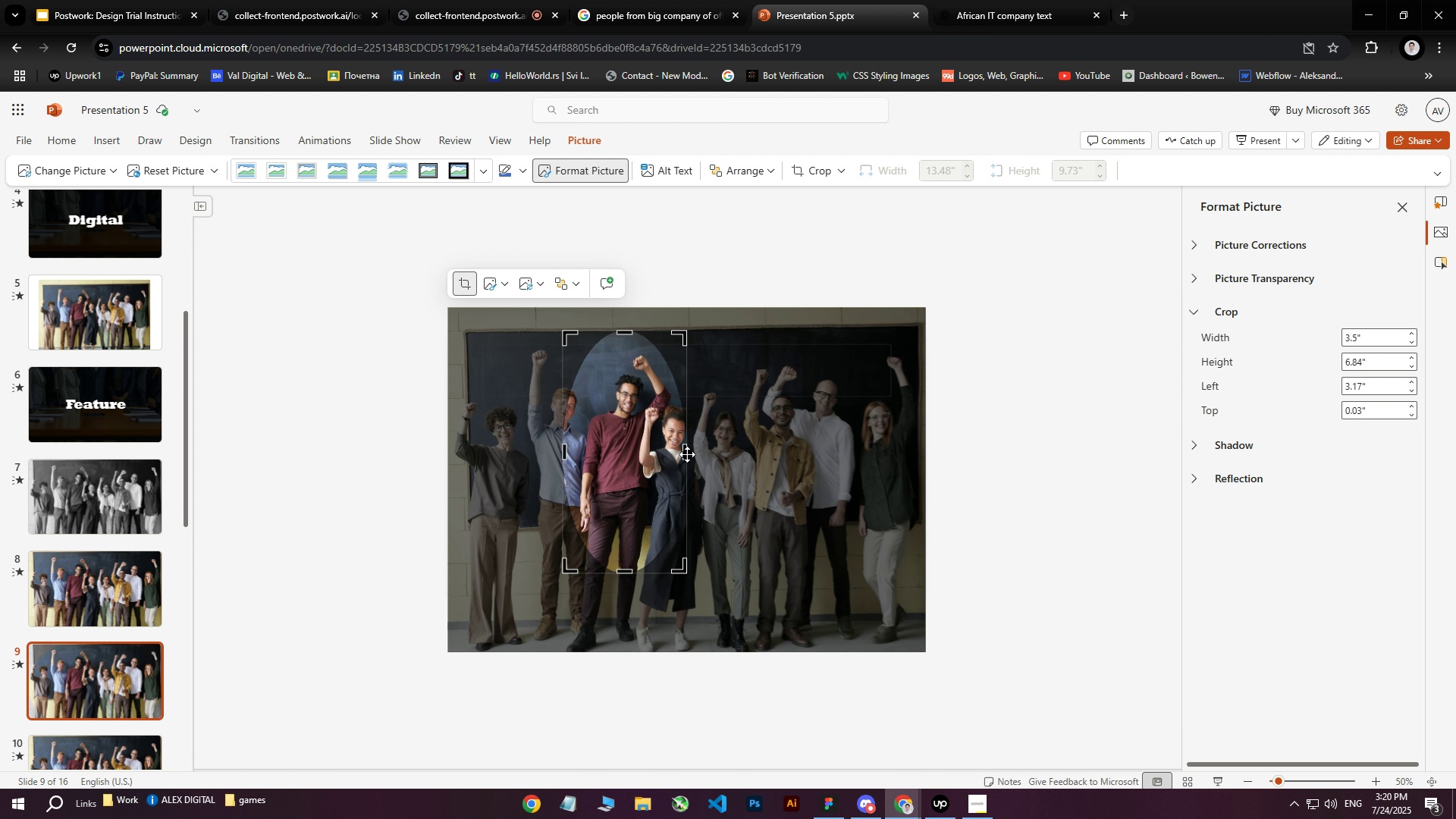 
right_click([72, 677])
 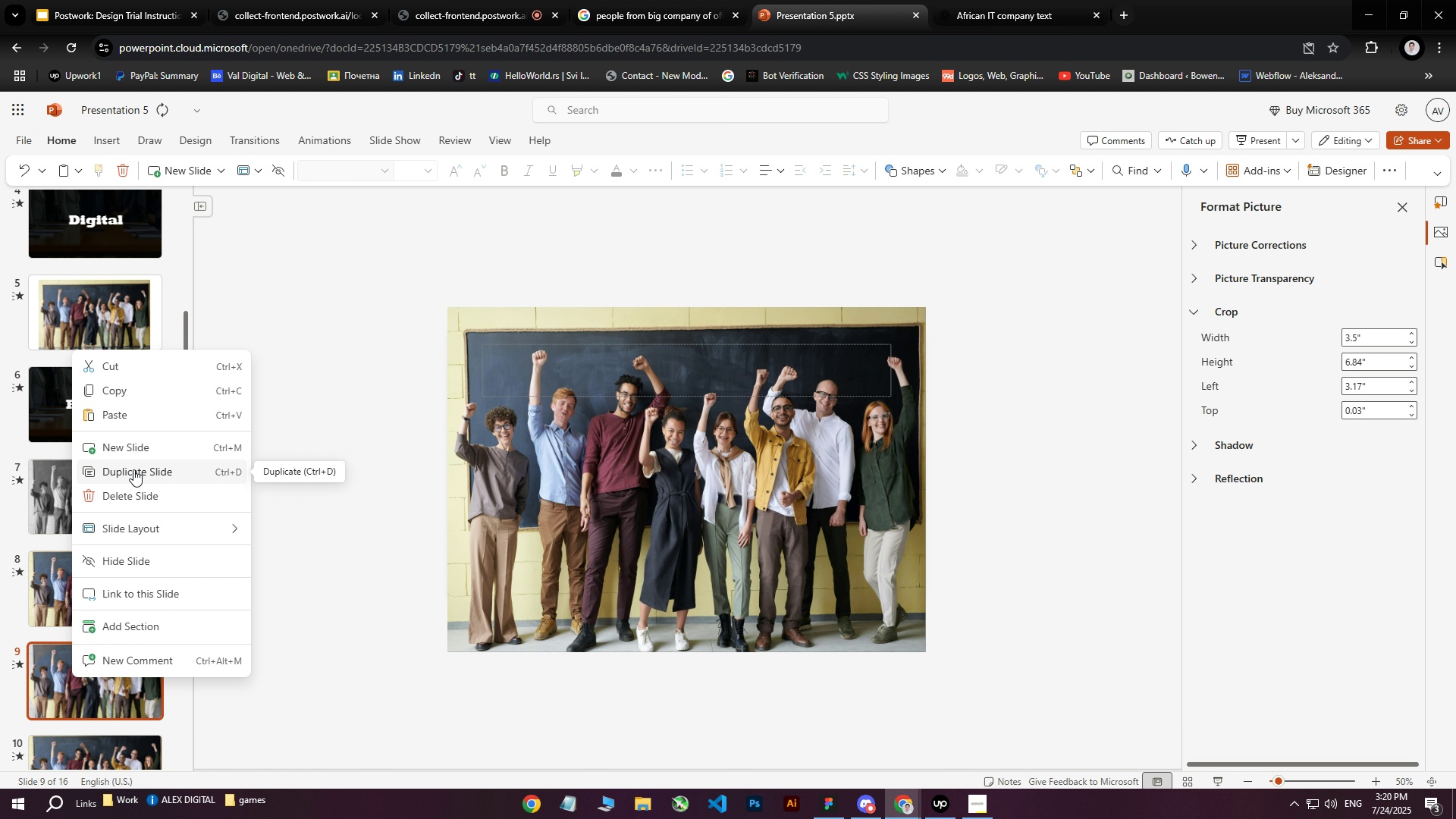 
left_click([134, 469])
 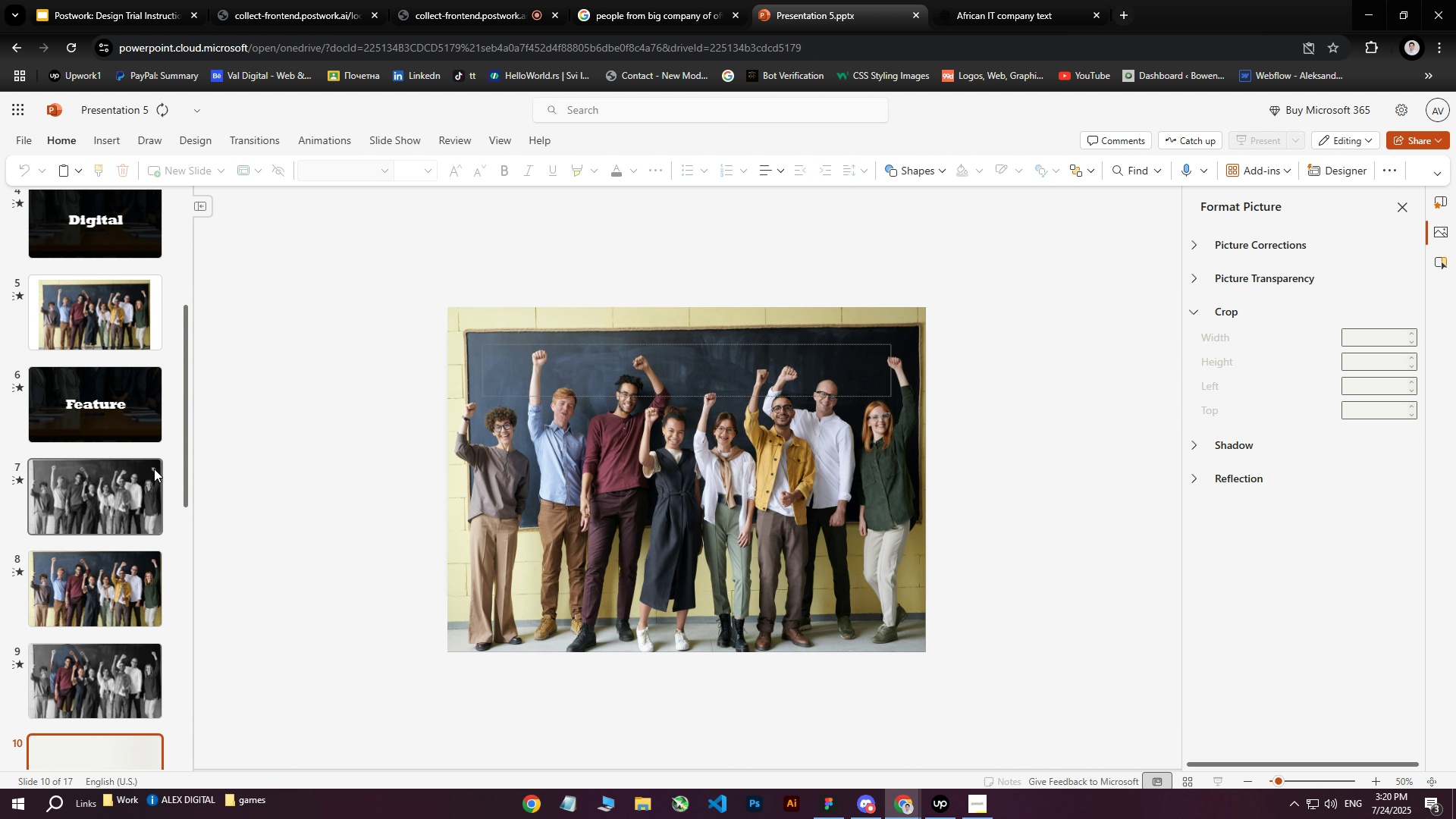 
scroll: coordinate [164, 473], scroll_direction: down, amount: 3.0
 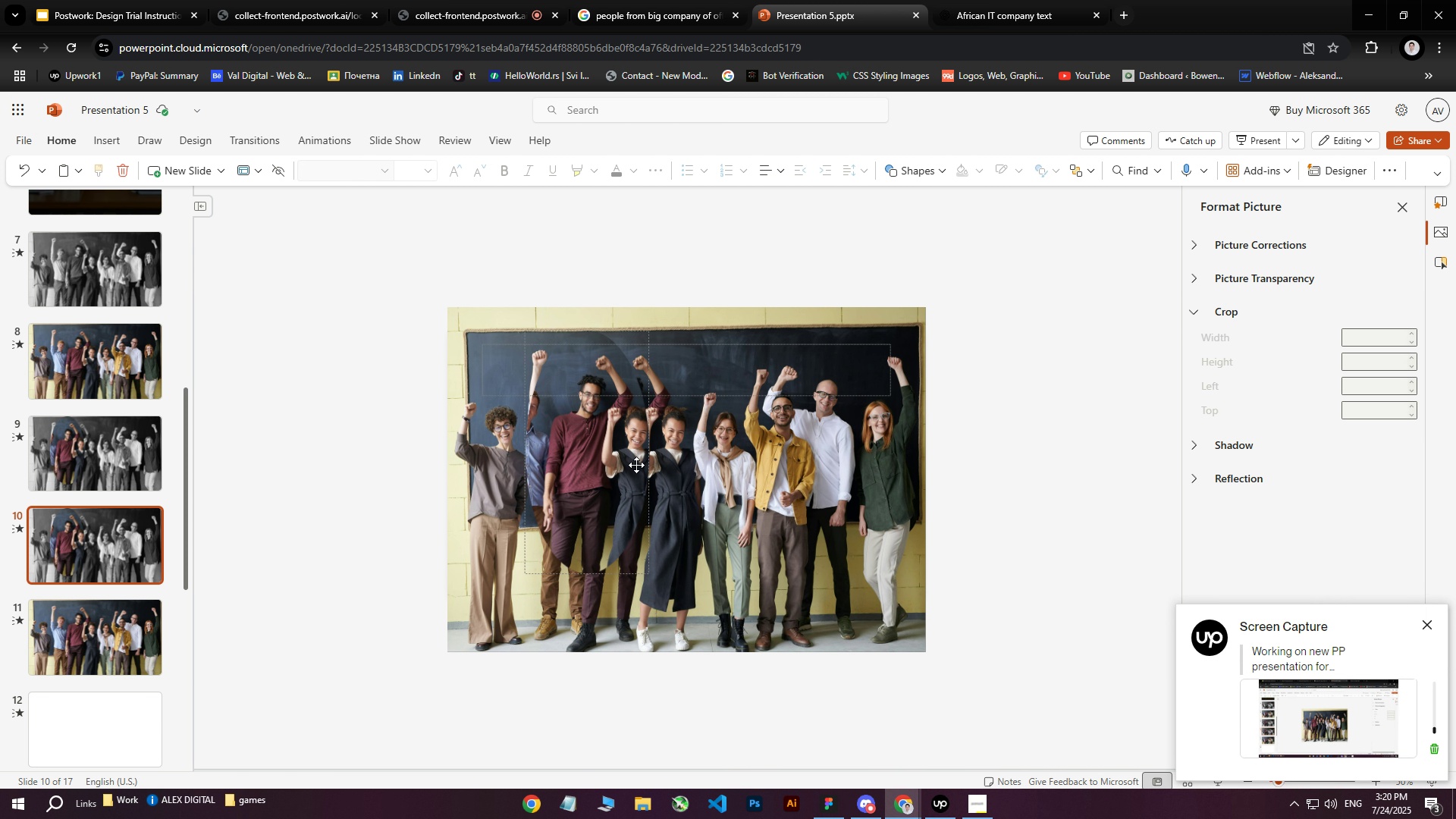 
wait(20.8)
 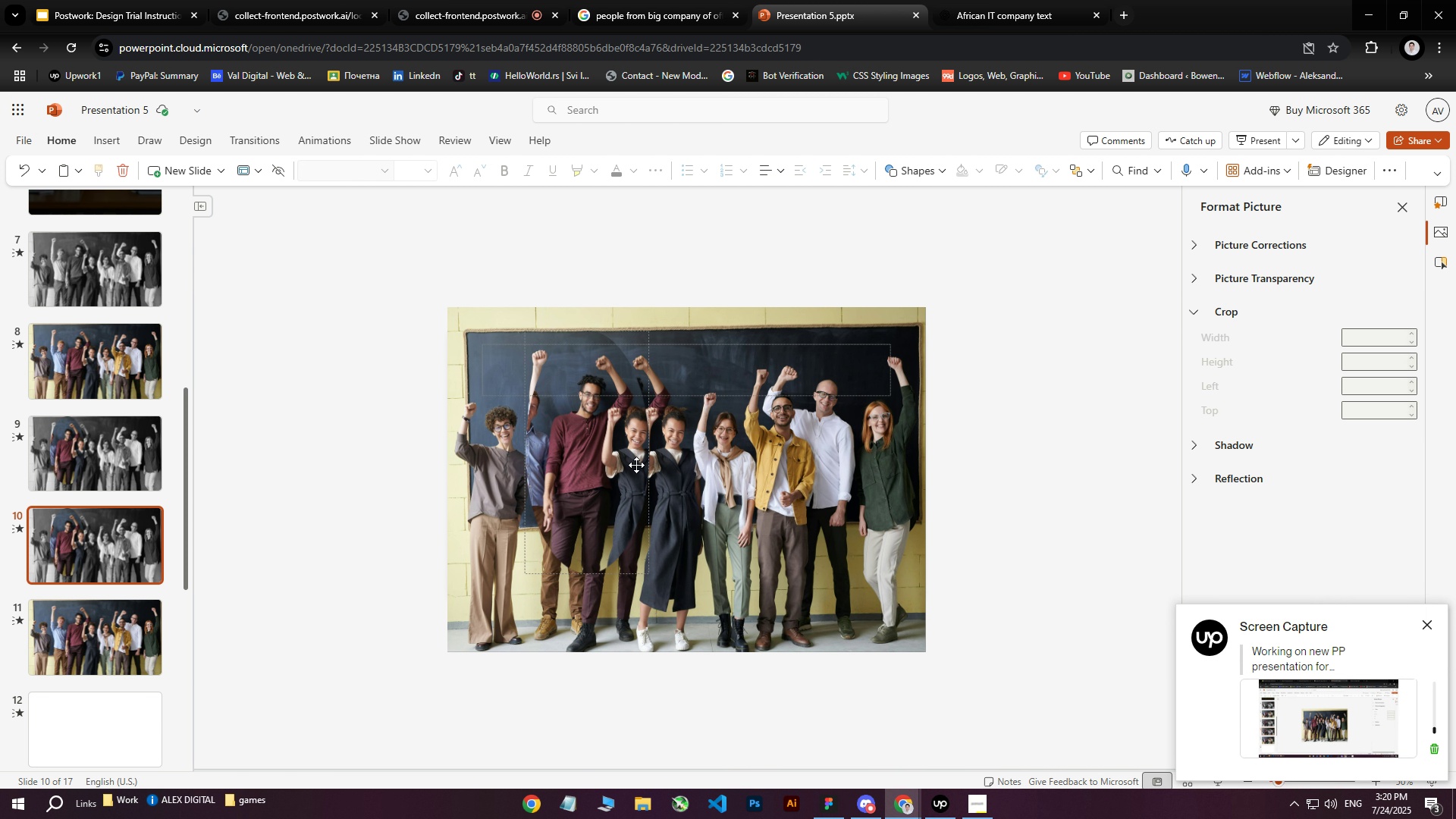 
left_click([570, 457])
 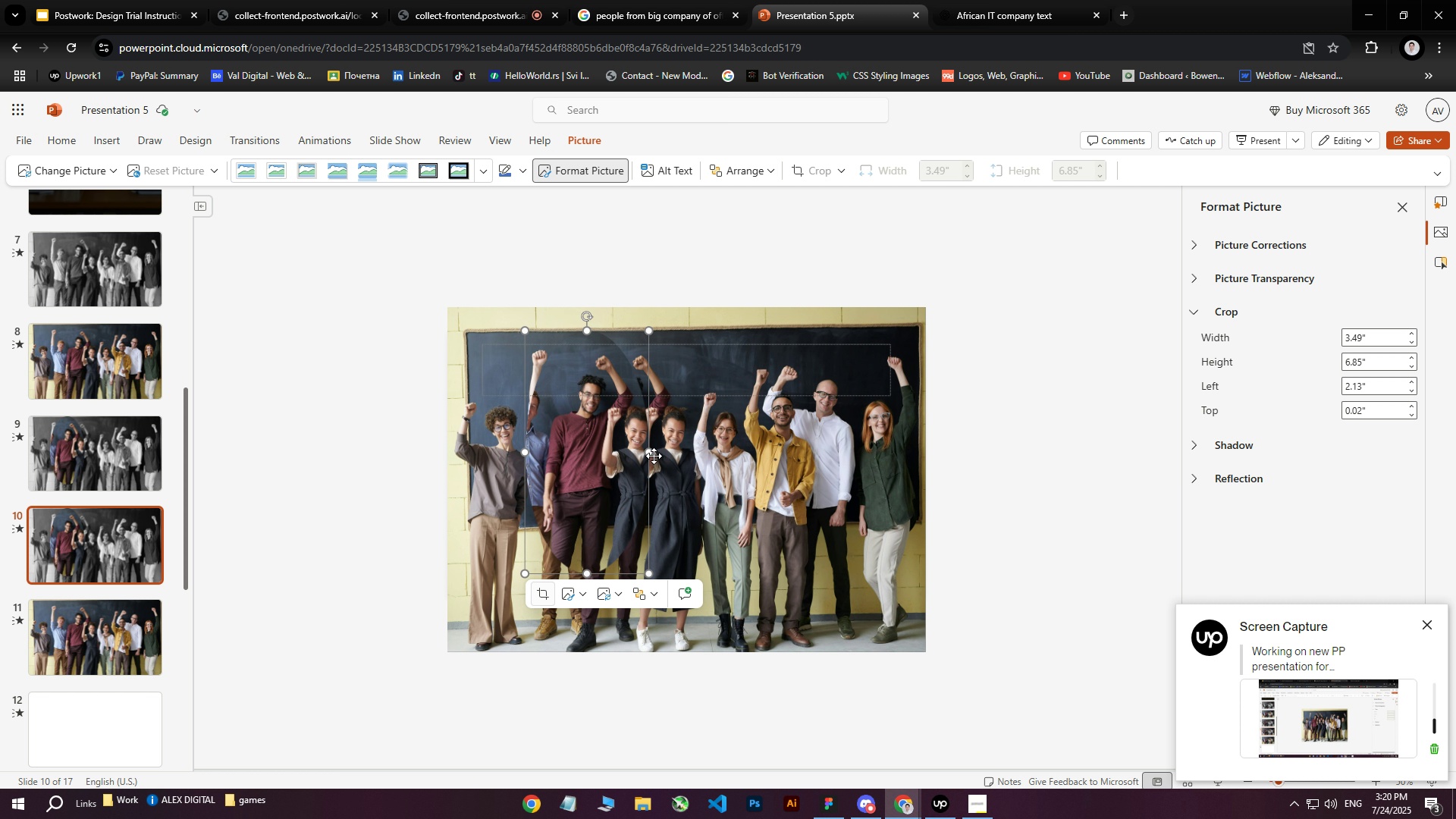 
hold_key(key=ArrowRight, duration=1.05)
 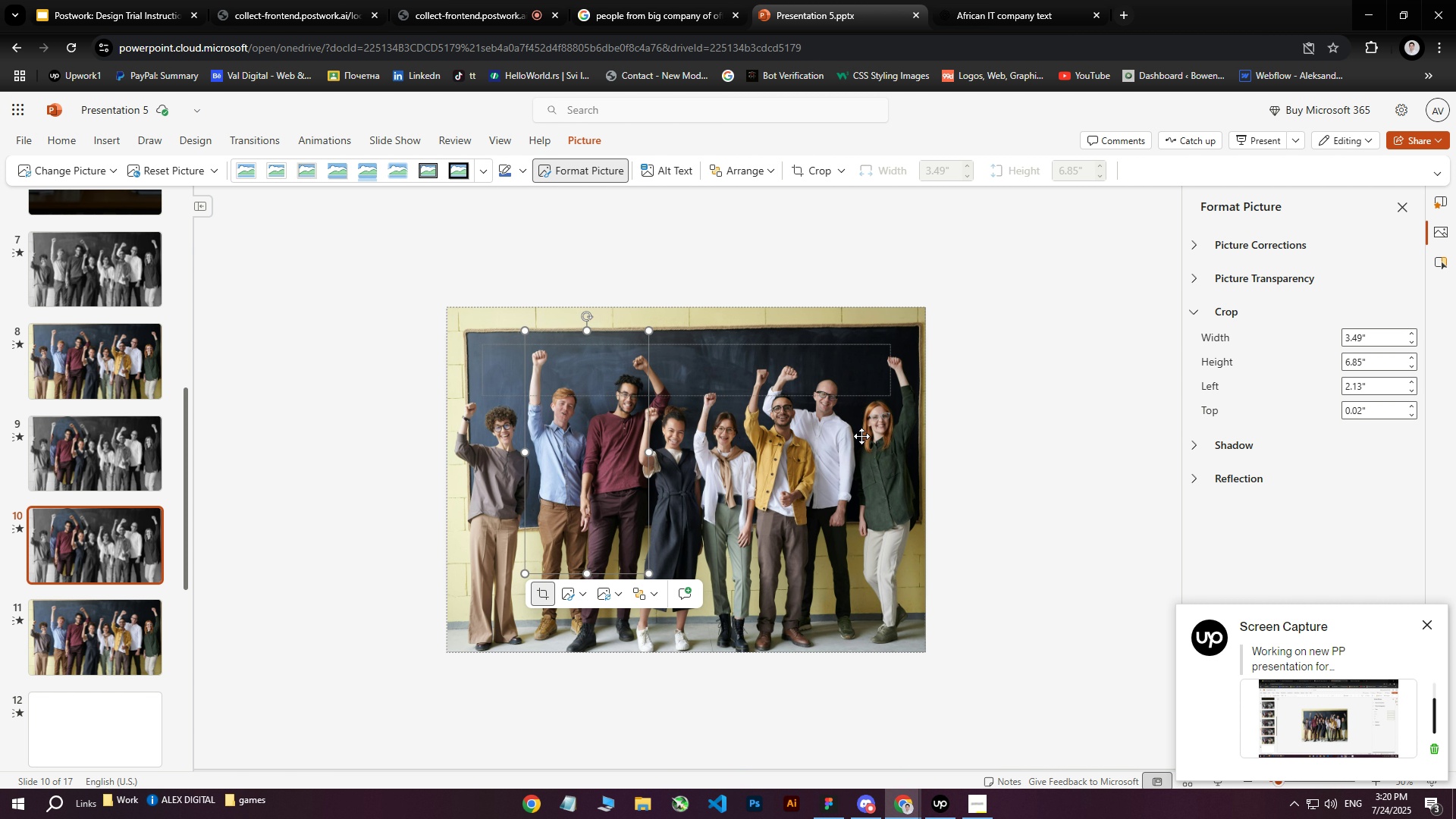 
left_click([1010, 422])
 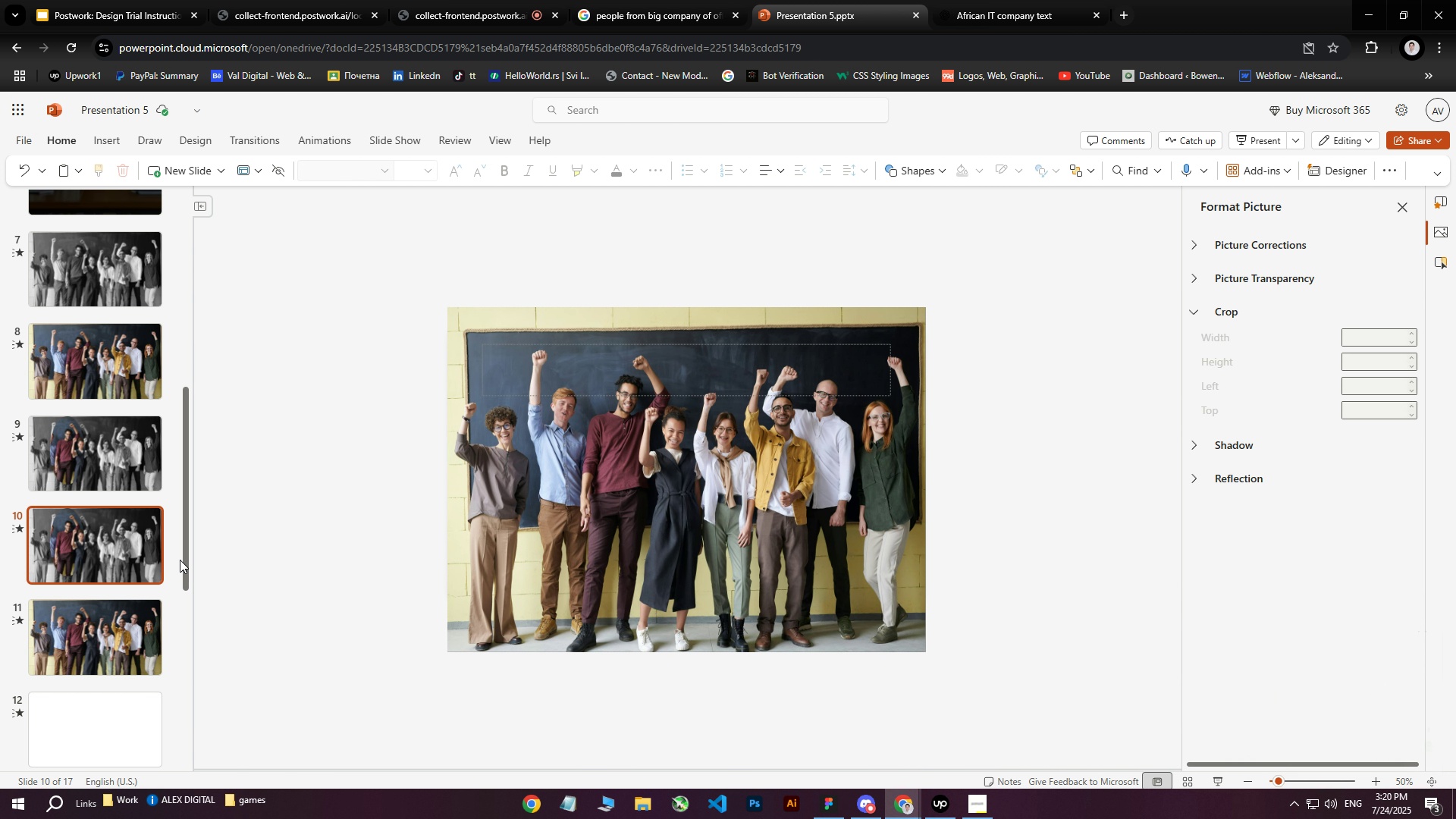 
left_click([90, 545])
 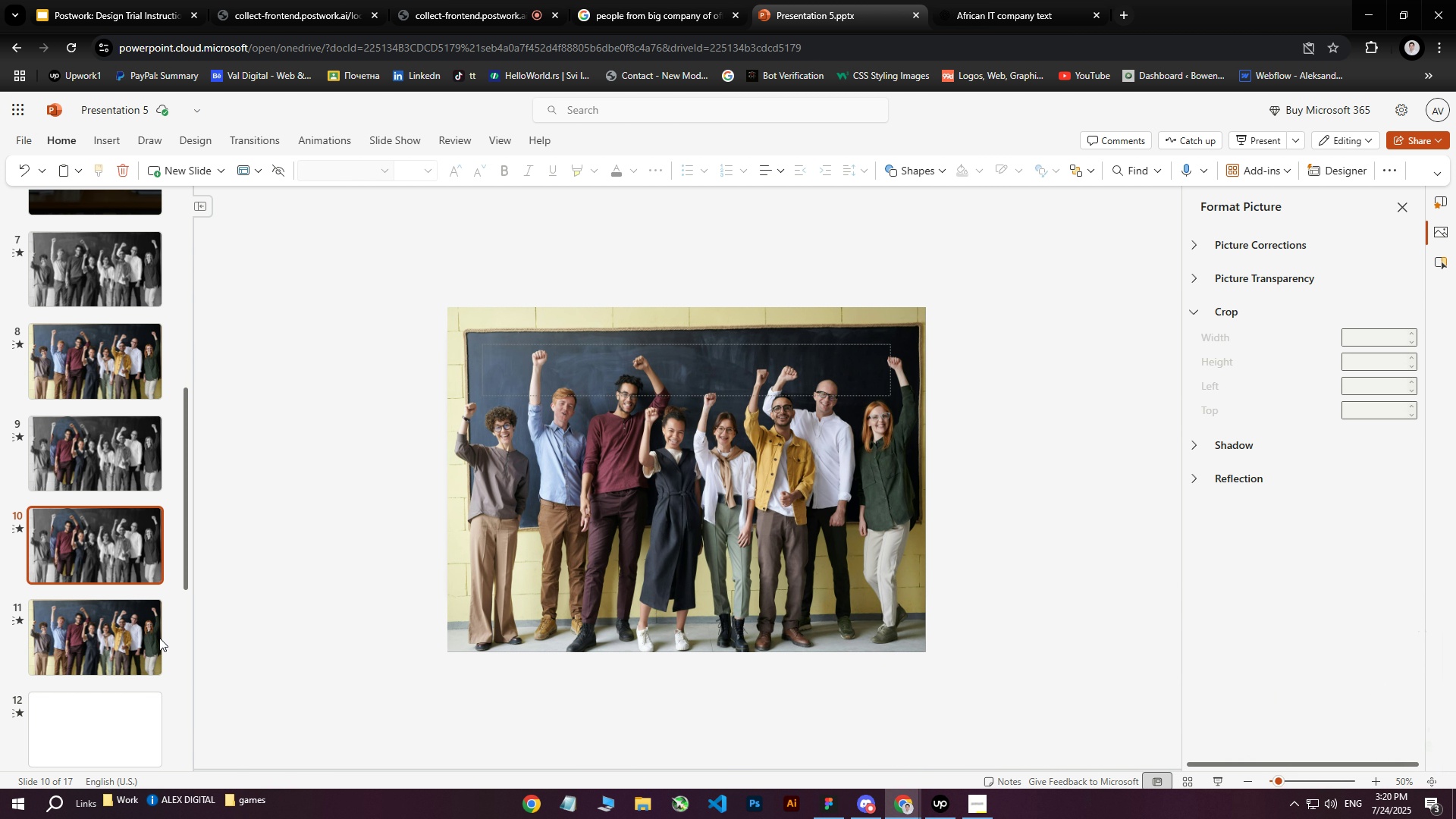 
left_click([127, 630])
 